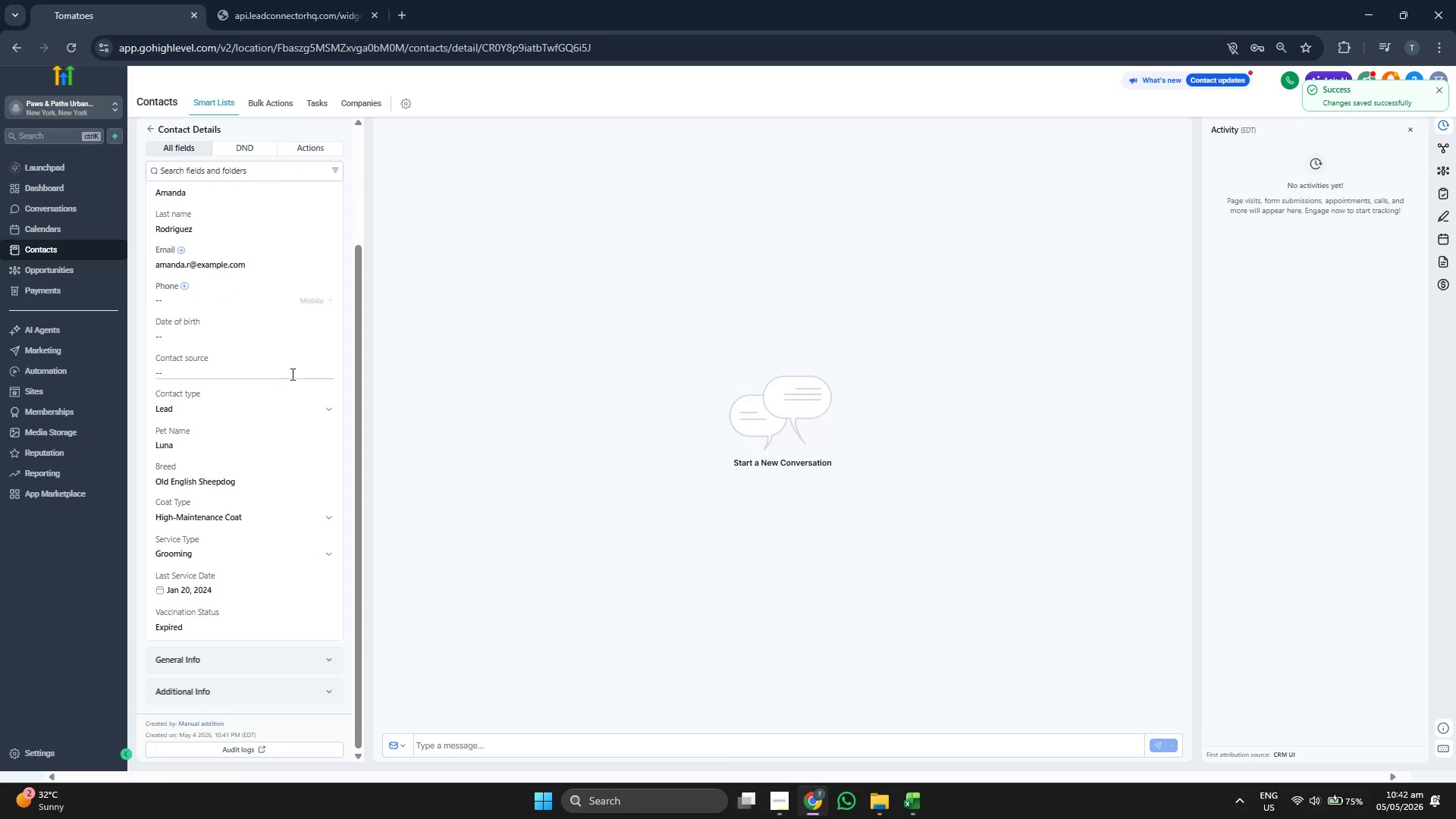 
scroll: coordinate [290, 373], scroll_direction: up, amount: 2.0
 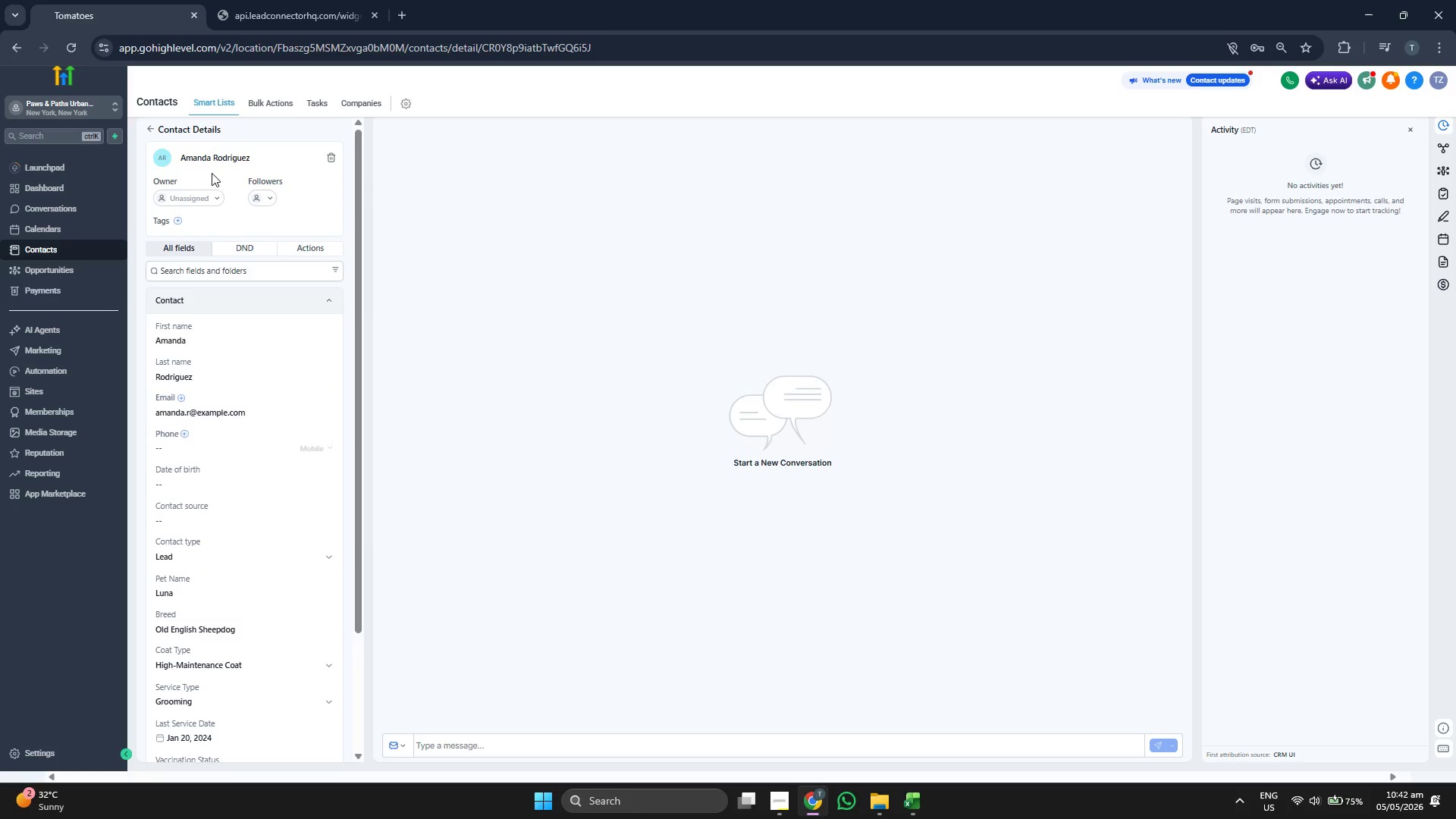 
left_click([148, 123])
 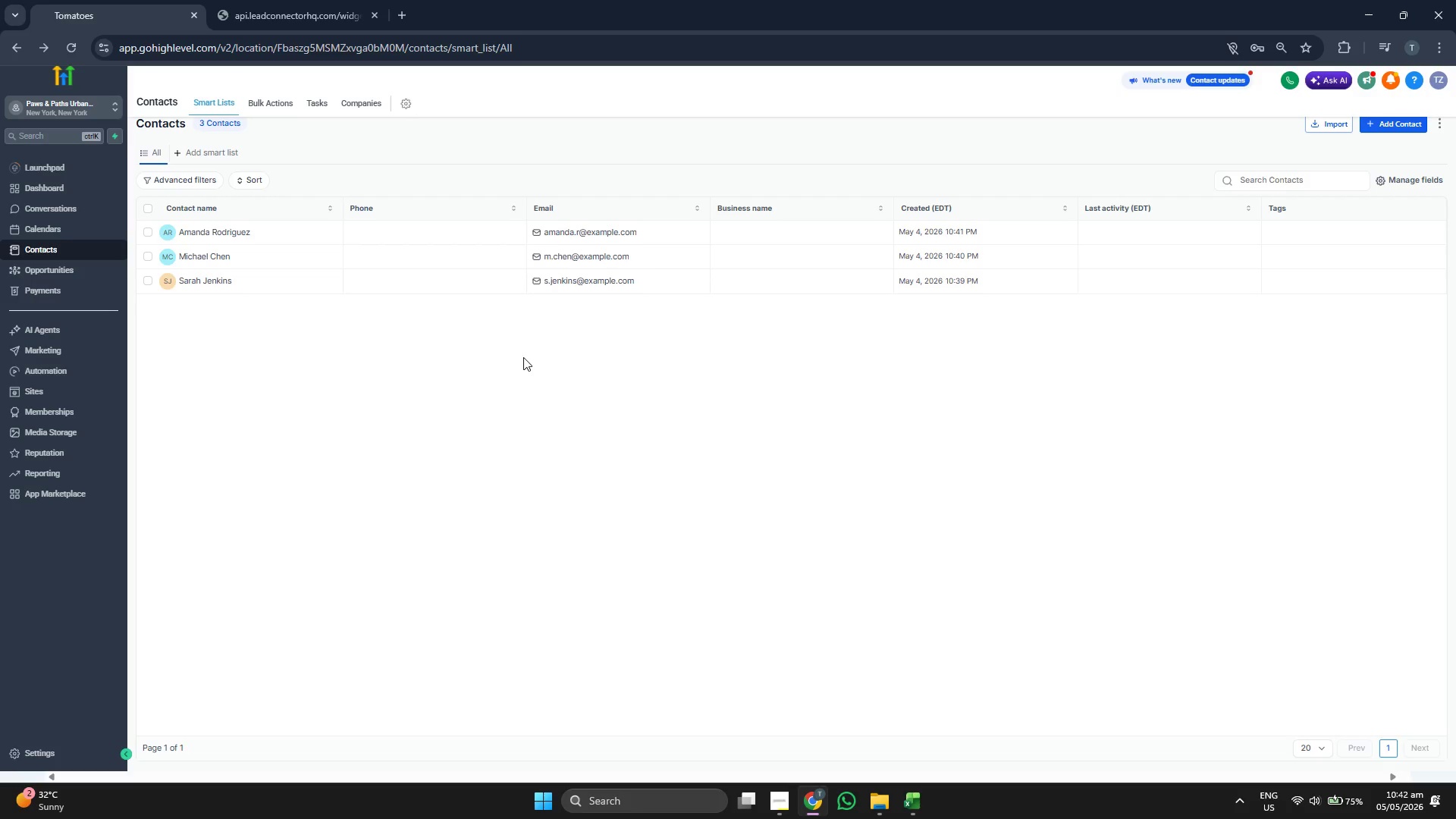 
wait(9.78)
 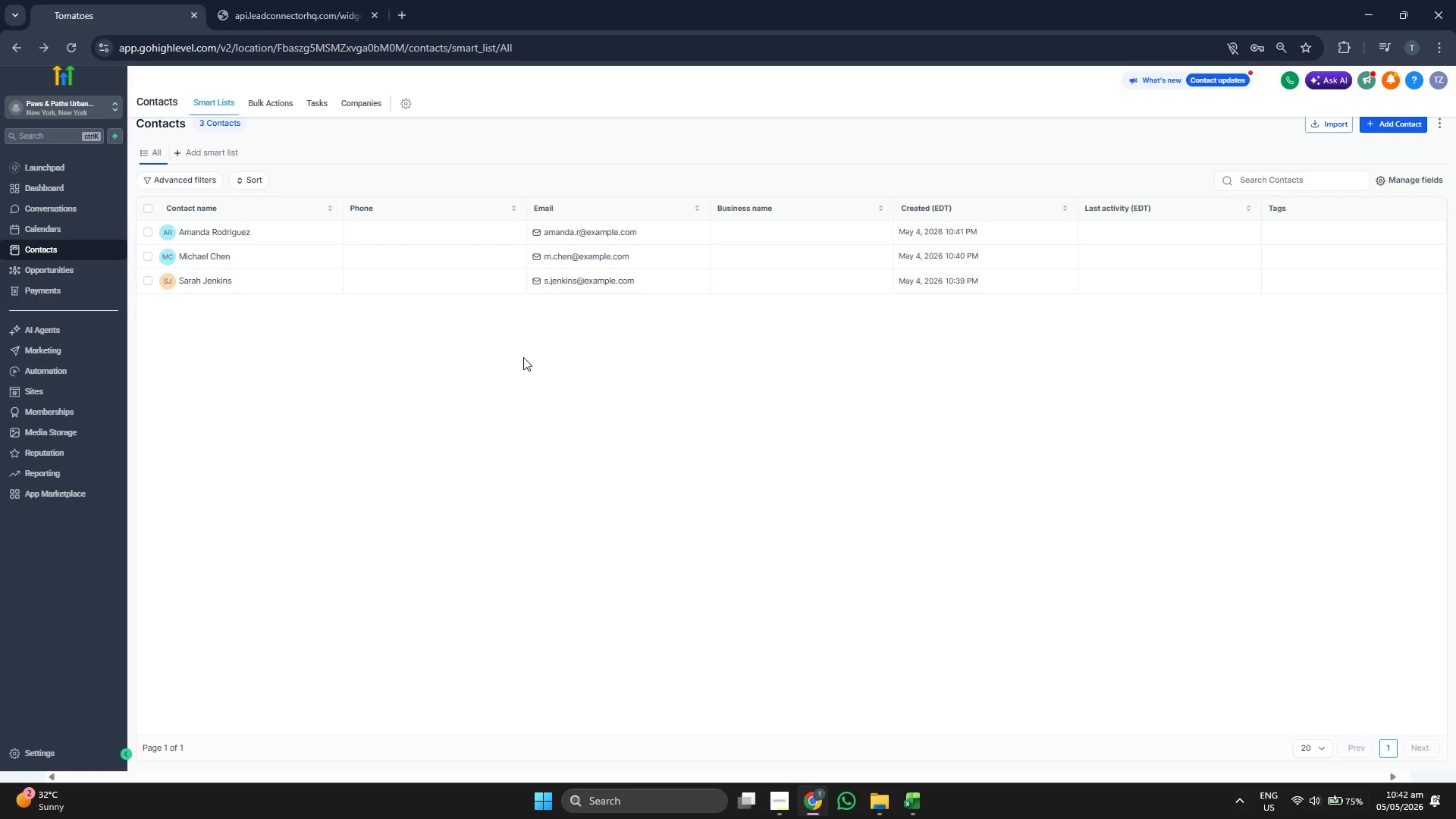 
left_click([1394, 126])
 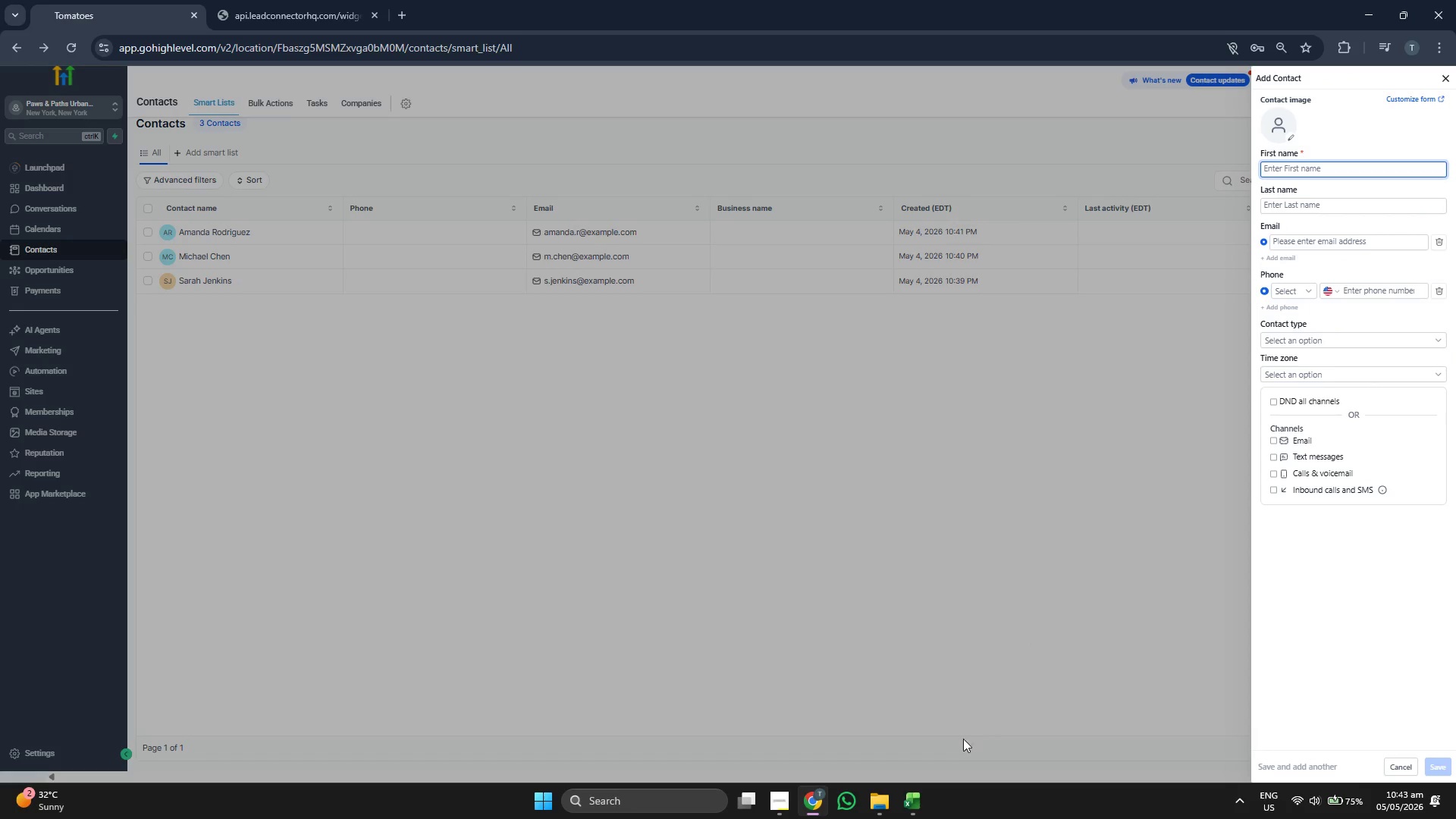 
left_click([918, 802])
 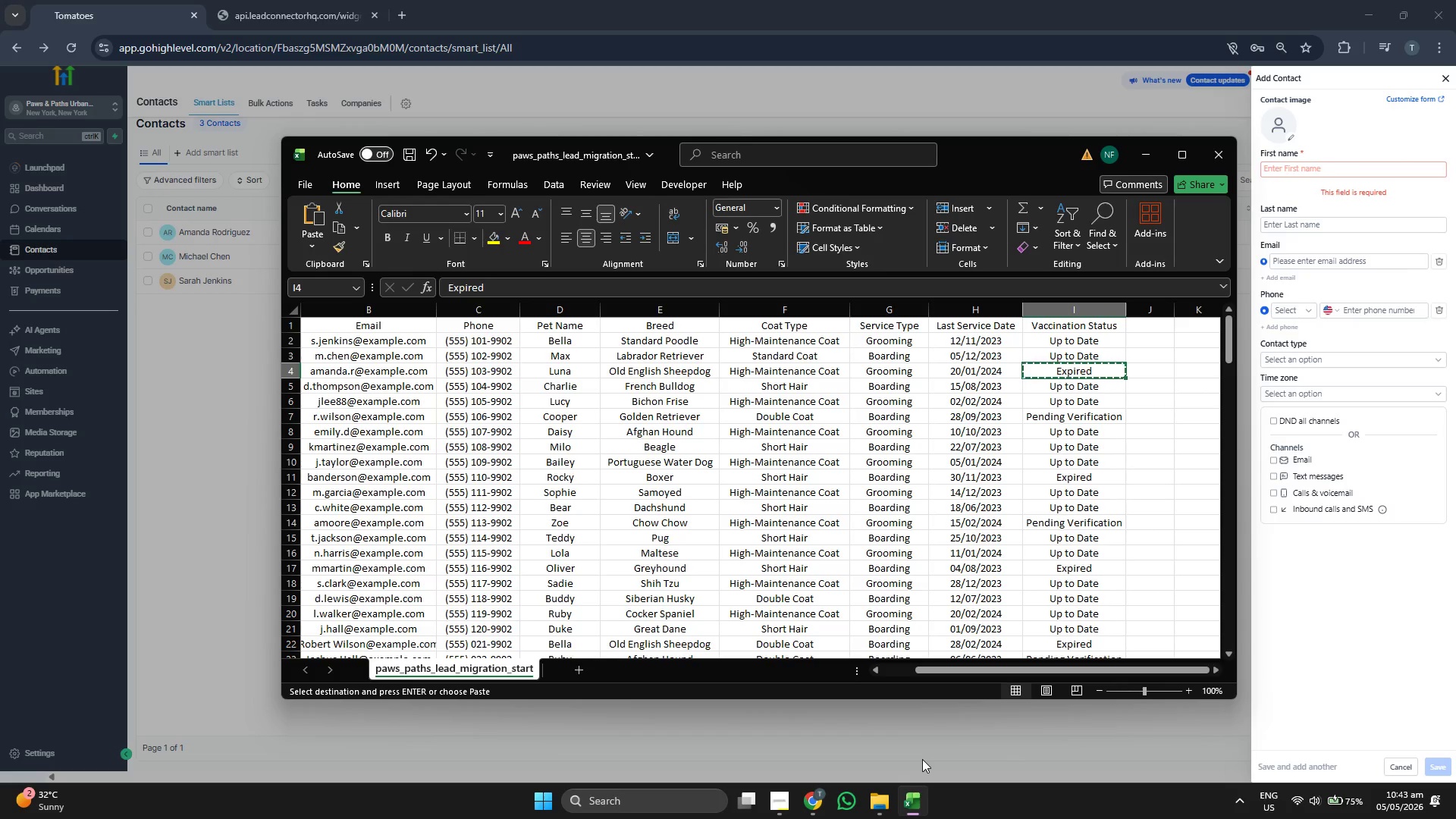 
key(ArrowDown)
 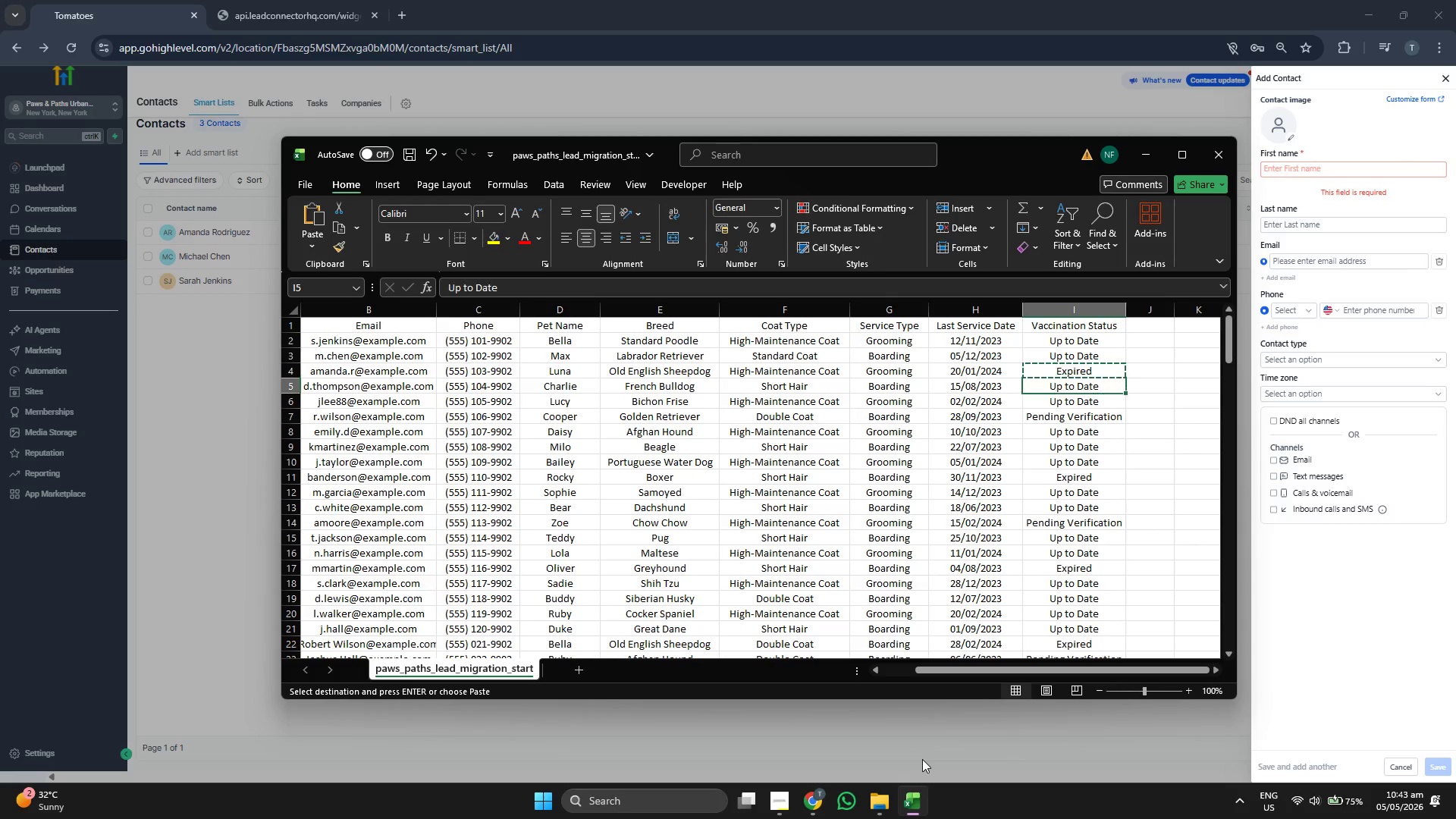 
key(ArrowLeft)
 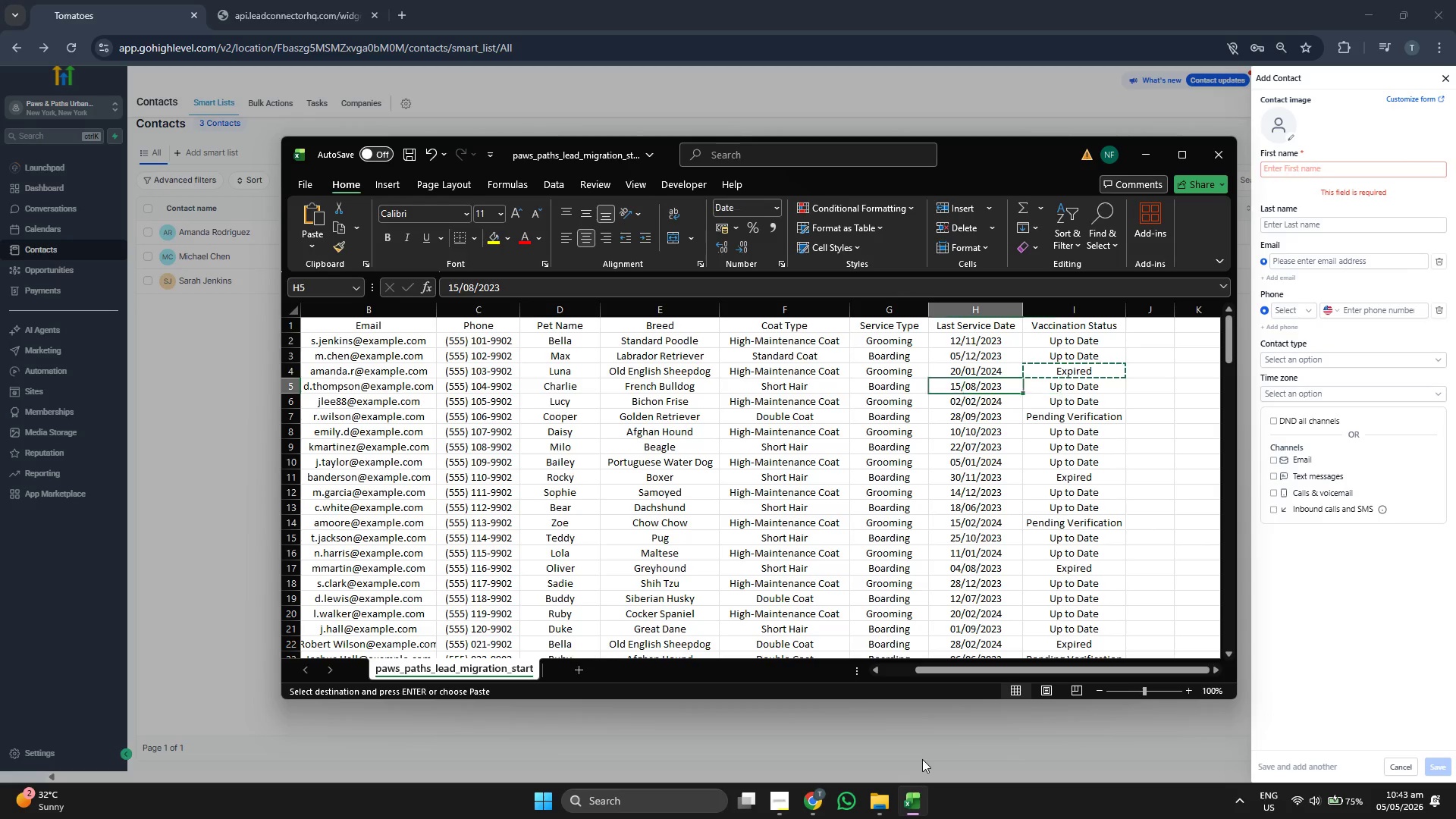 
key(ArrowLeft)
 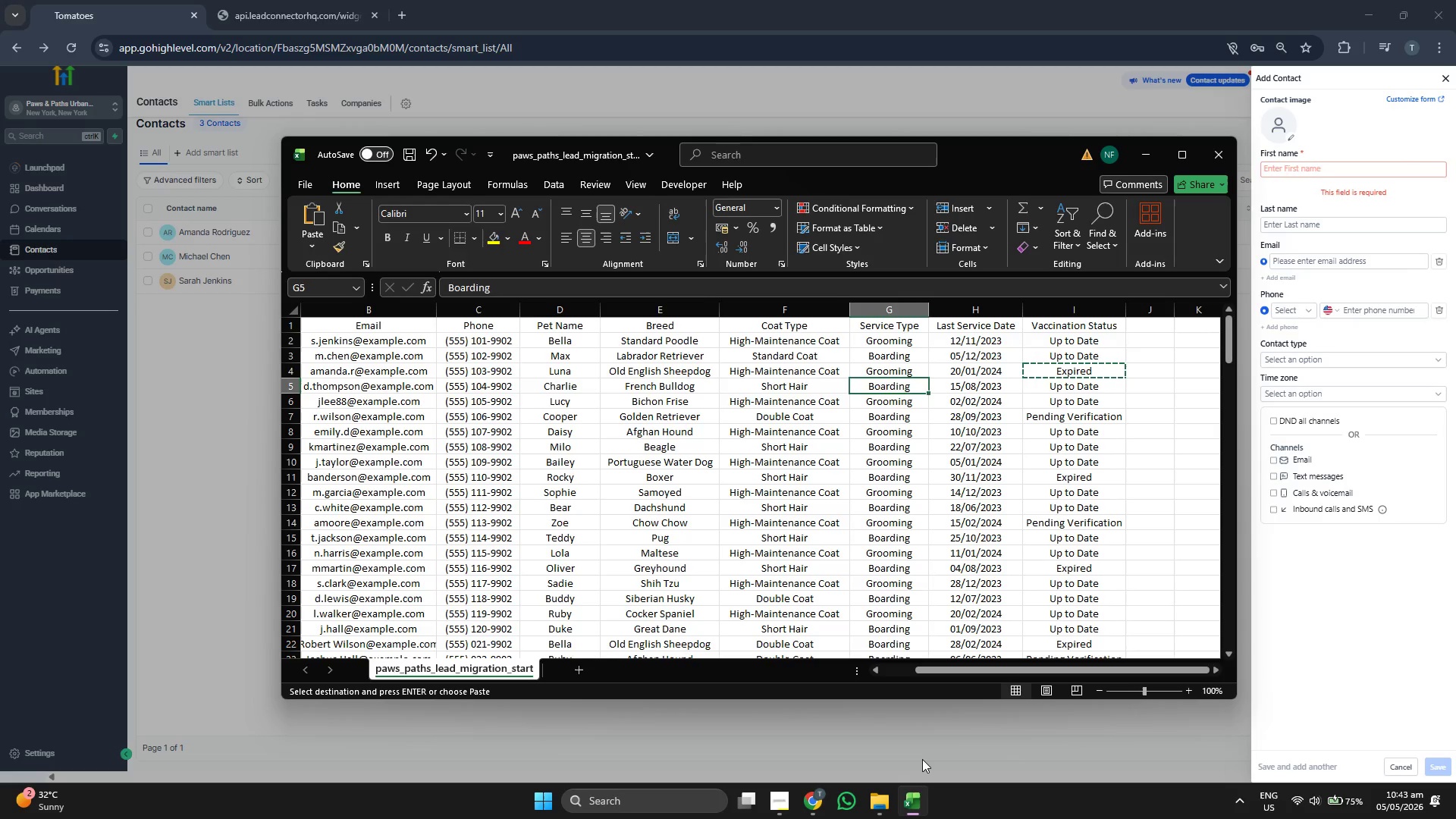 
key(ArrowLeft)
 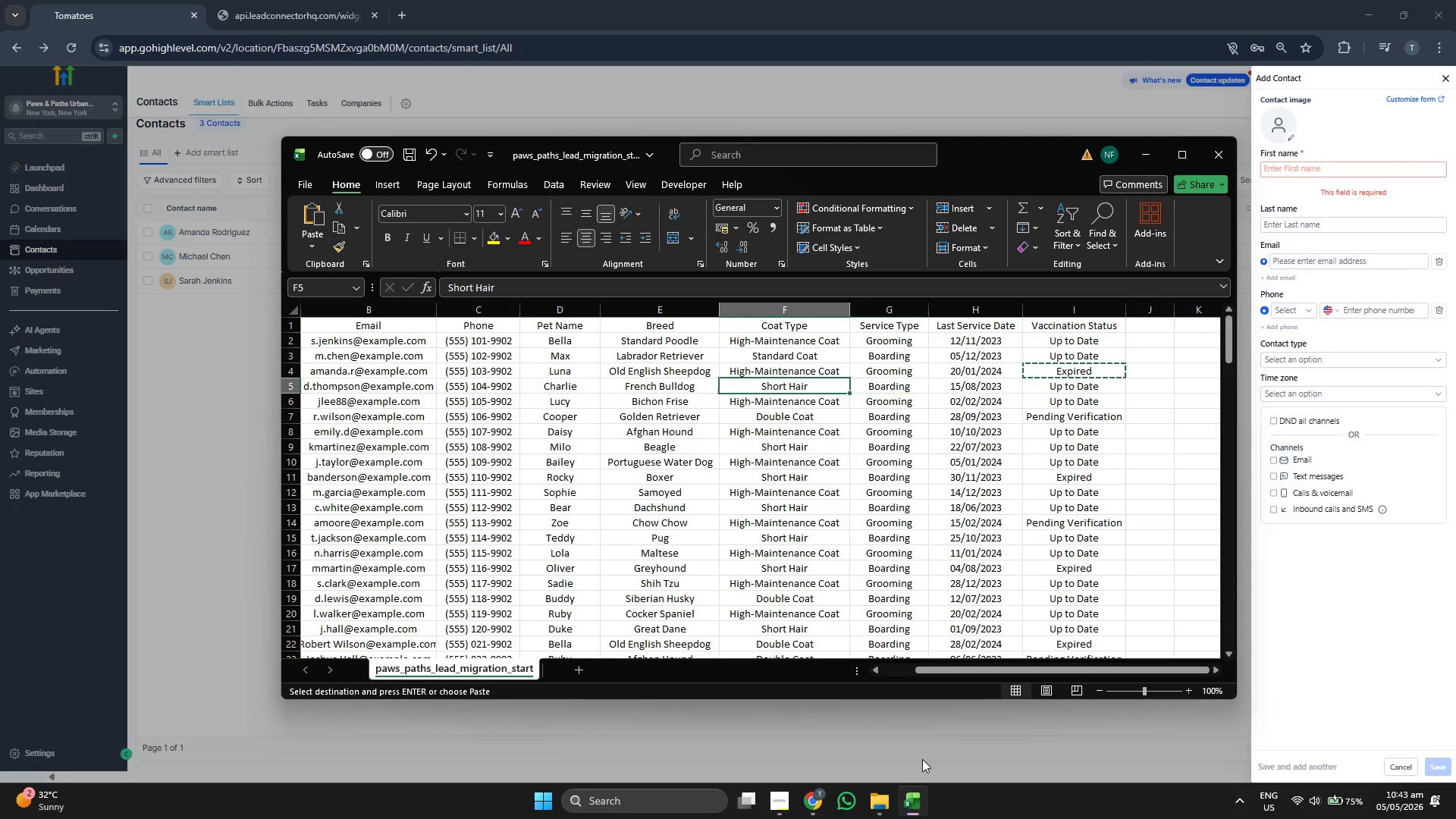 
key(ArrowLeft)
 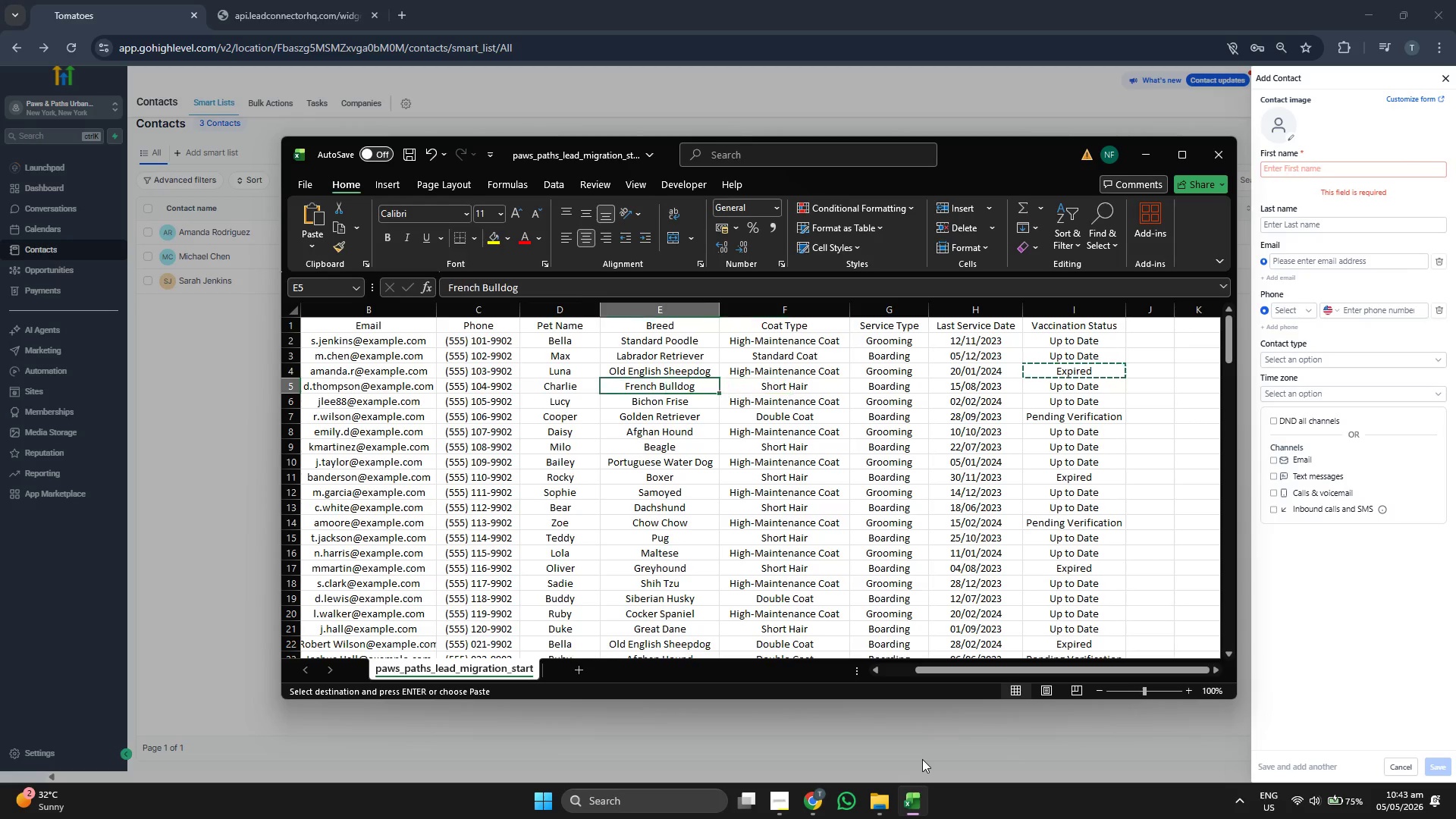 
key(ArrowLeft)
 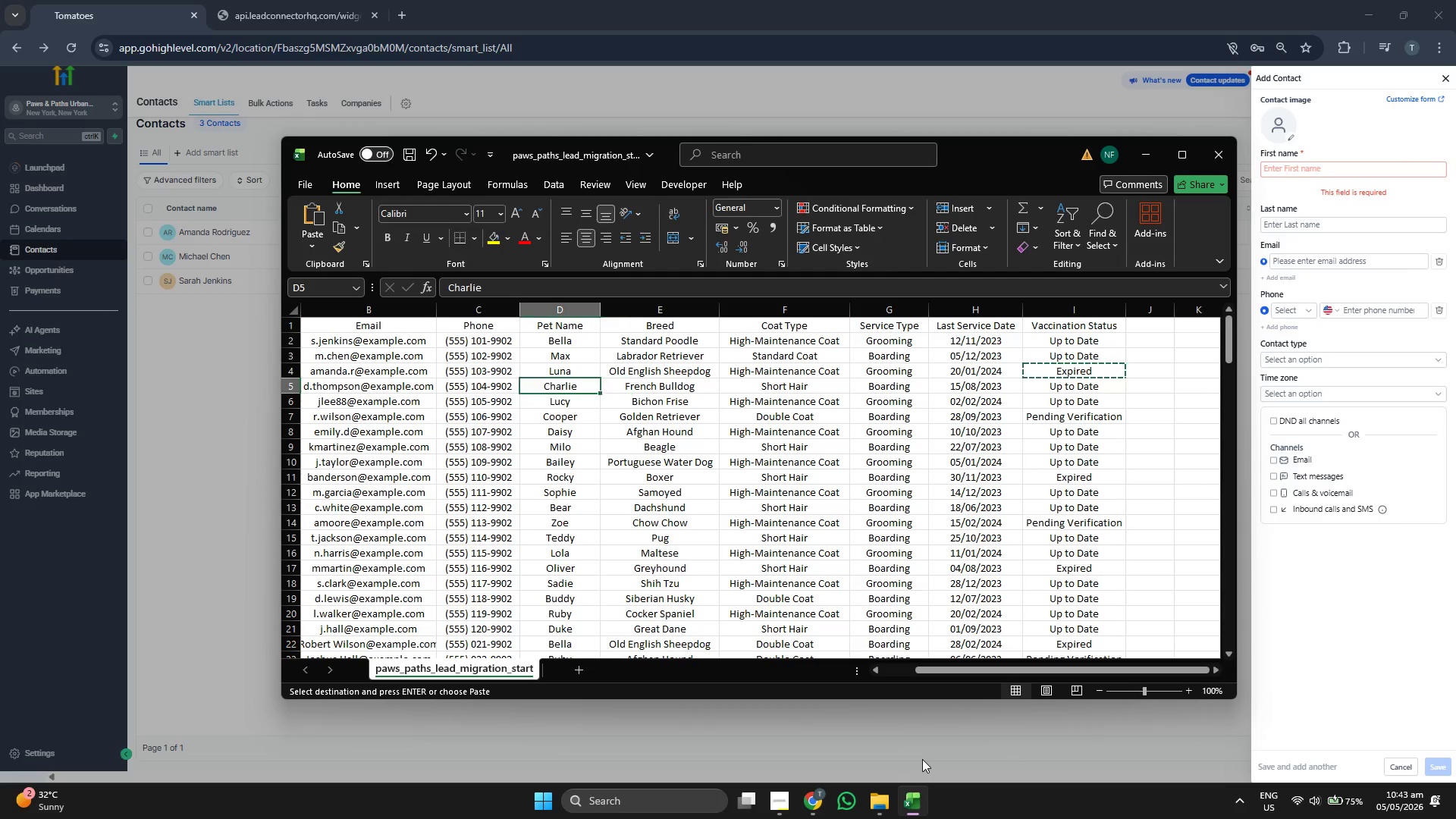 
key(ArrowLeft)
 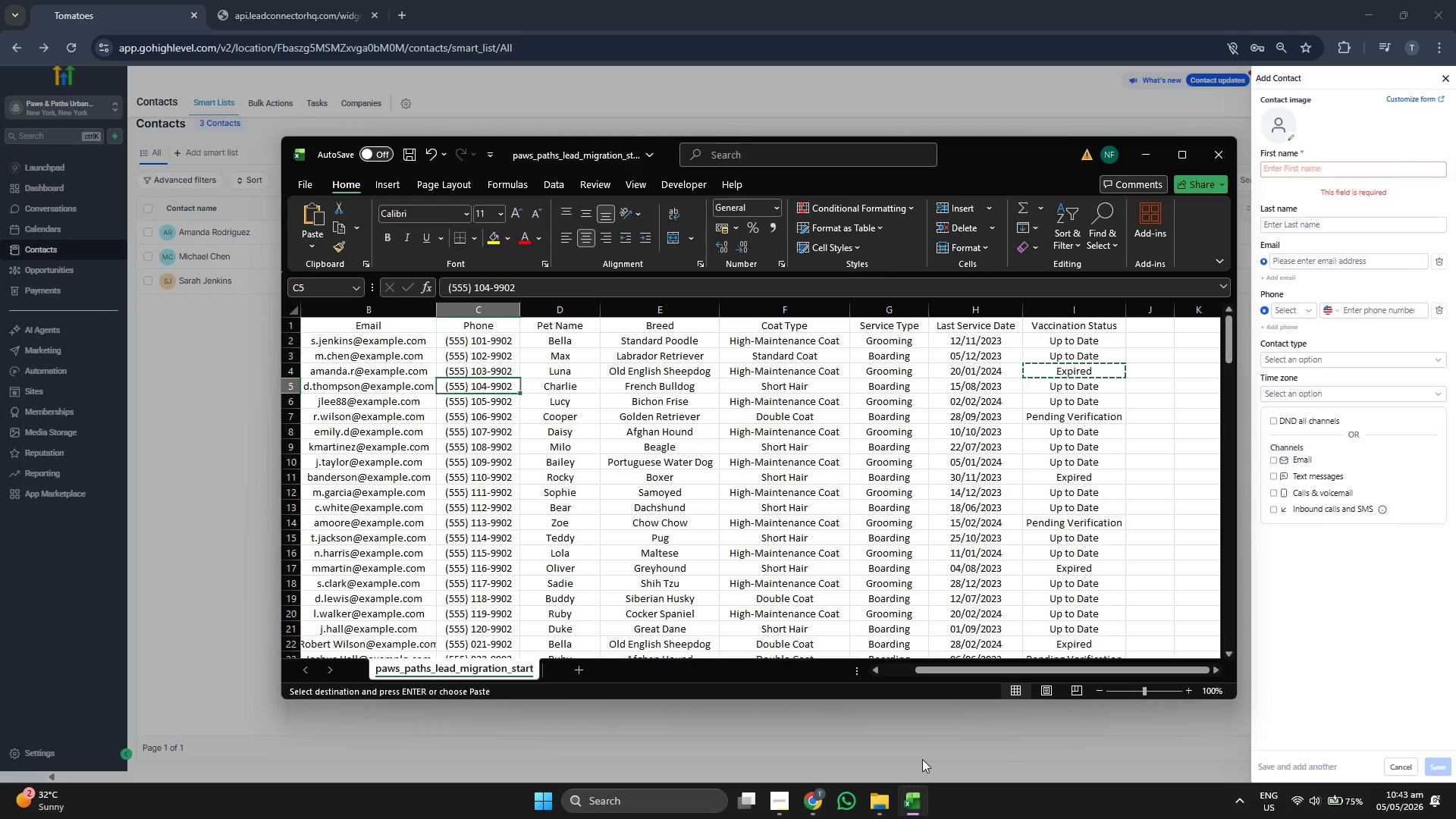 
key(ArrowLeft)
 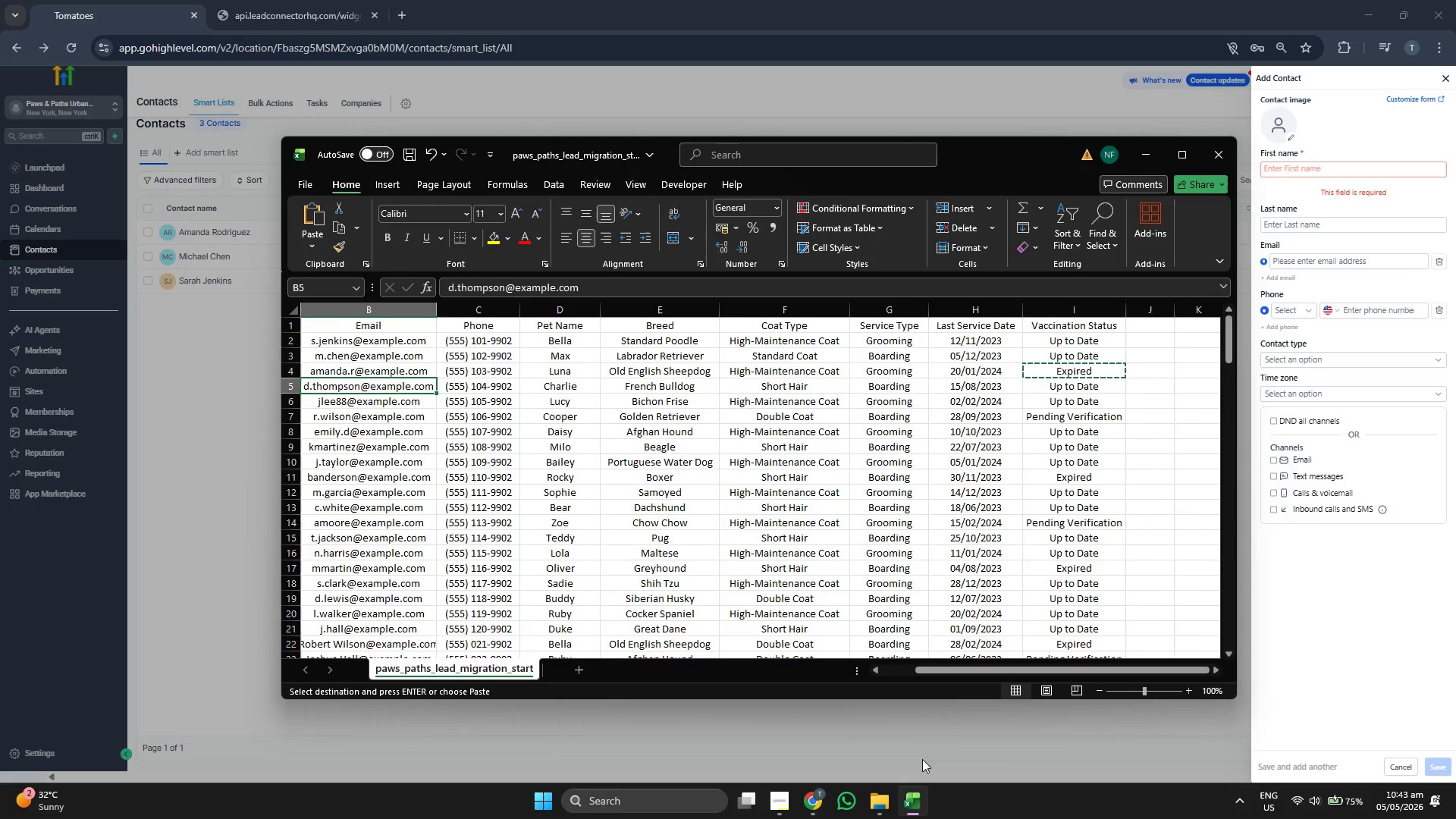 
key(ArrowLeft)
 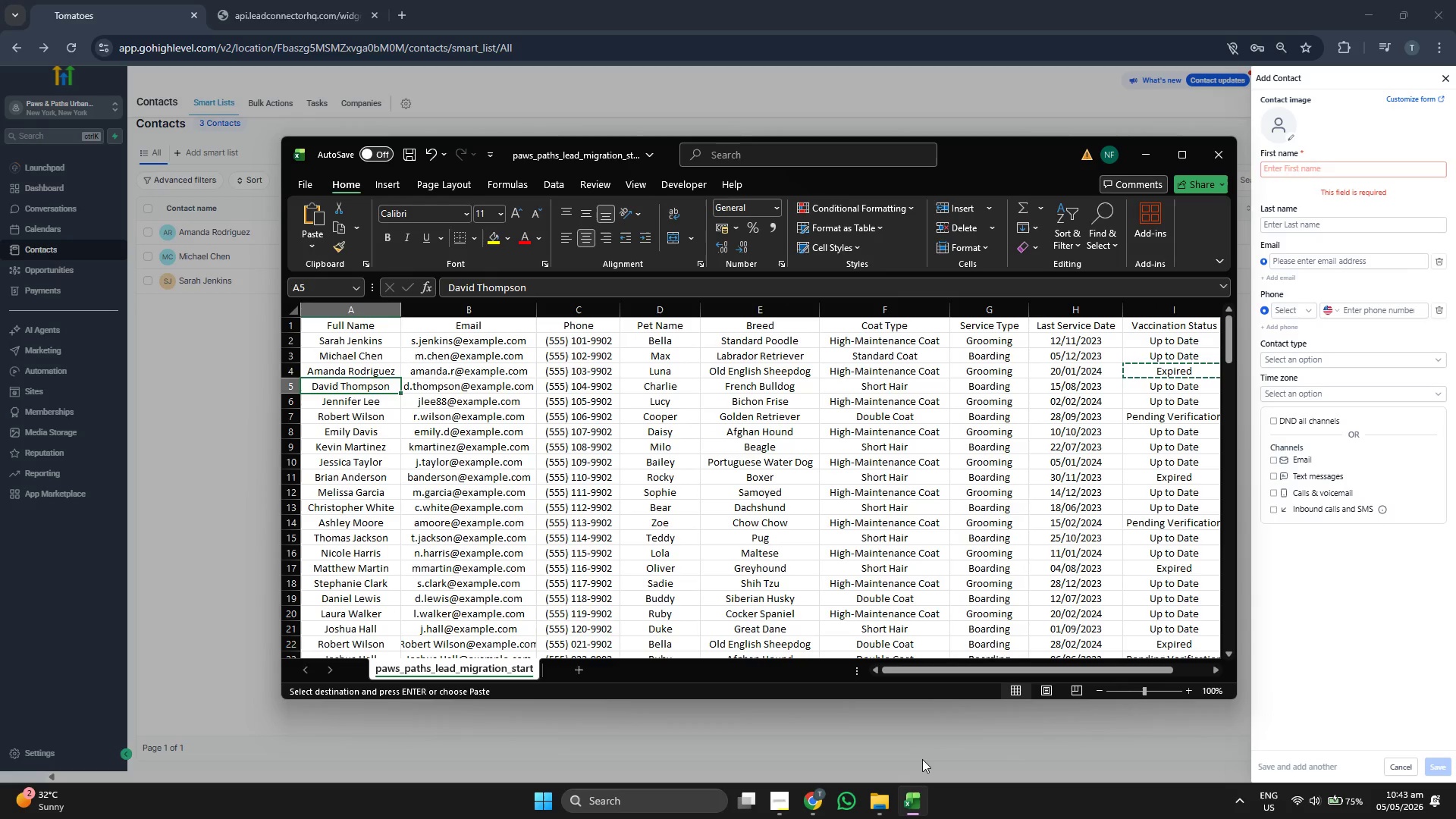 
key(ArrowRight)
 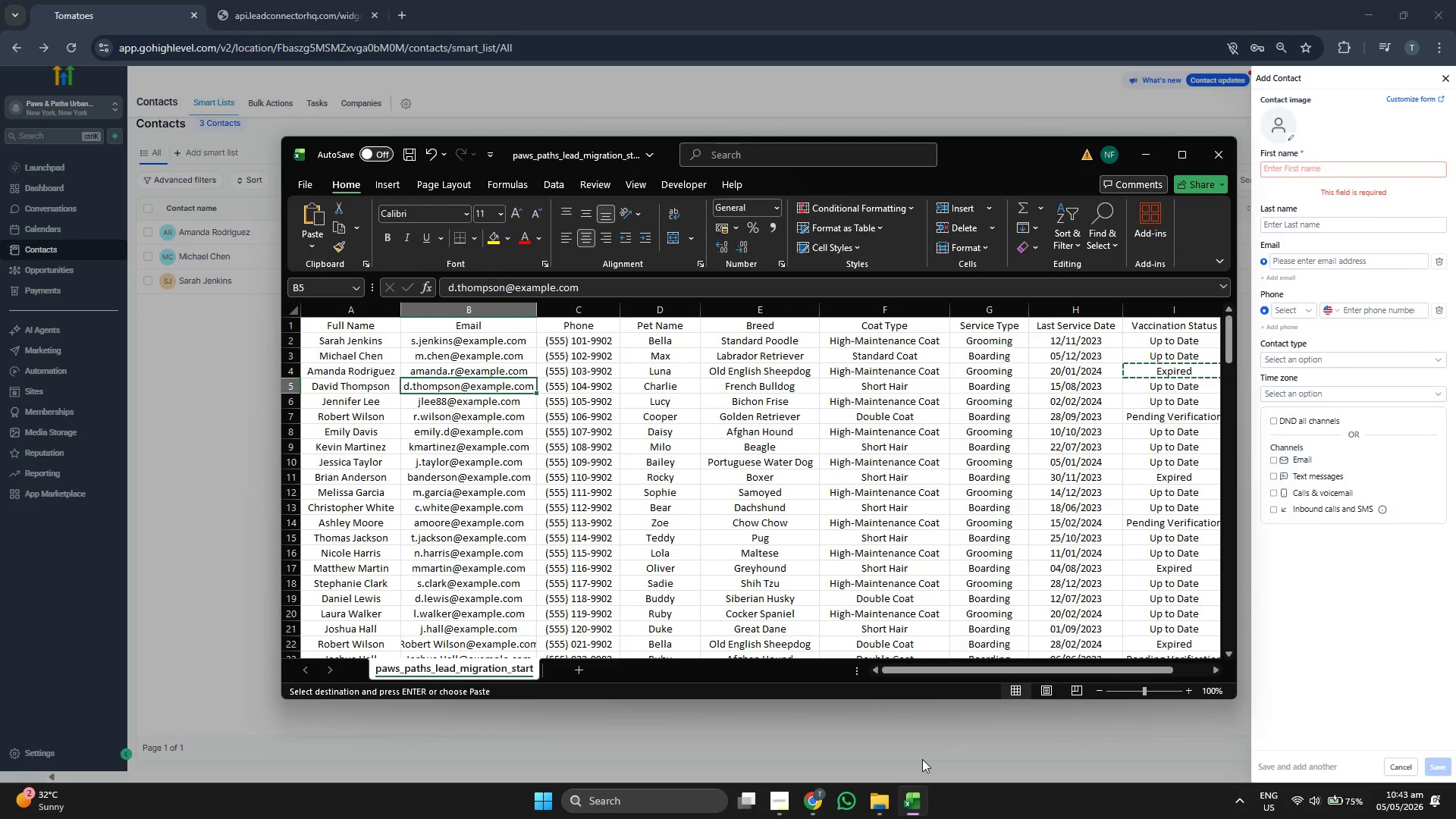 
key(Control+ControlLeft)
 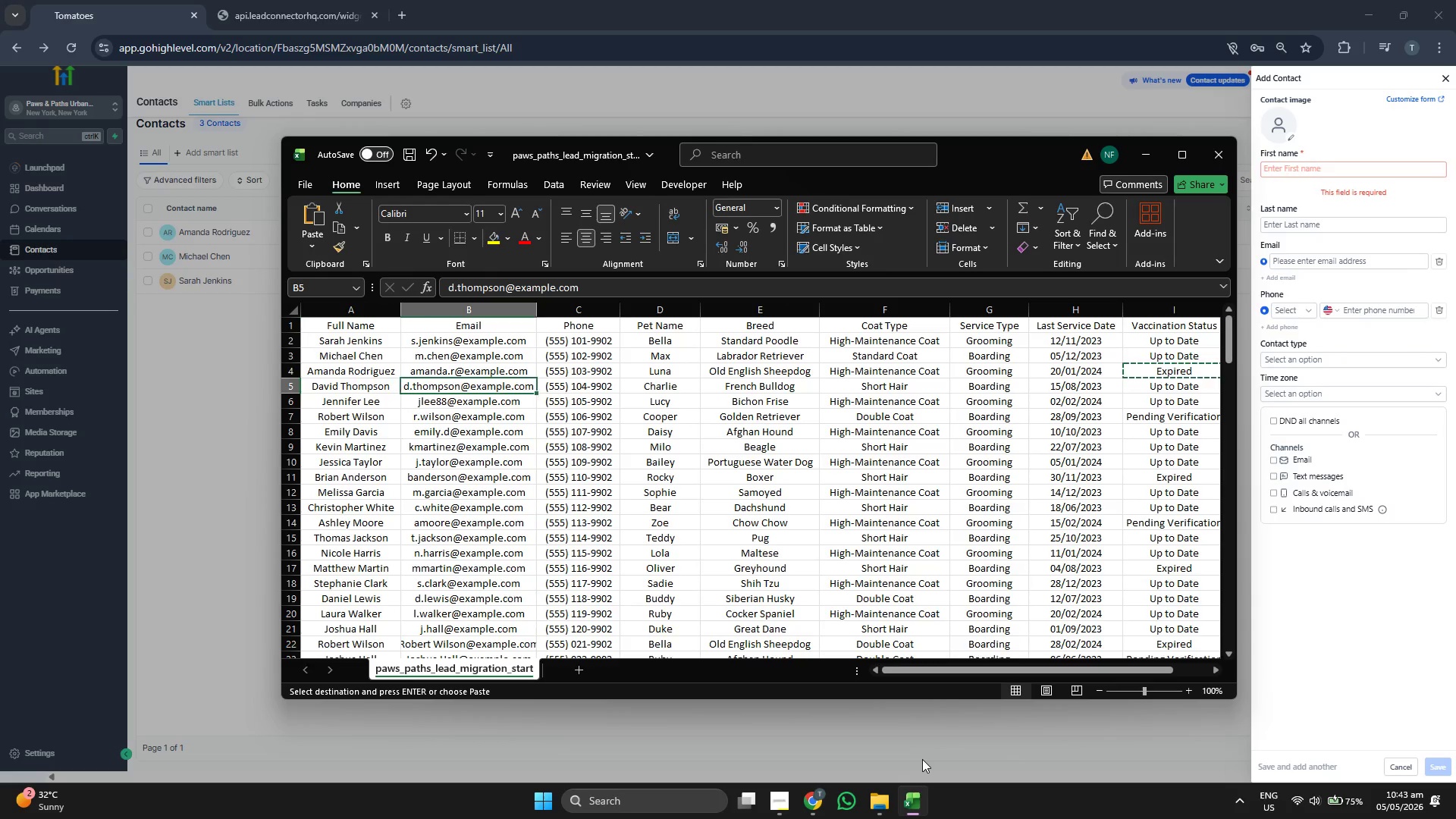 
key(Control+C)
 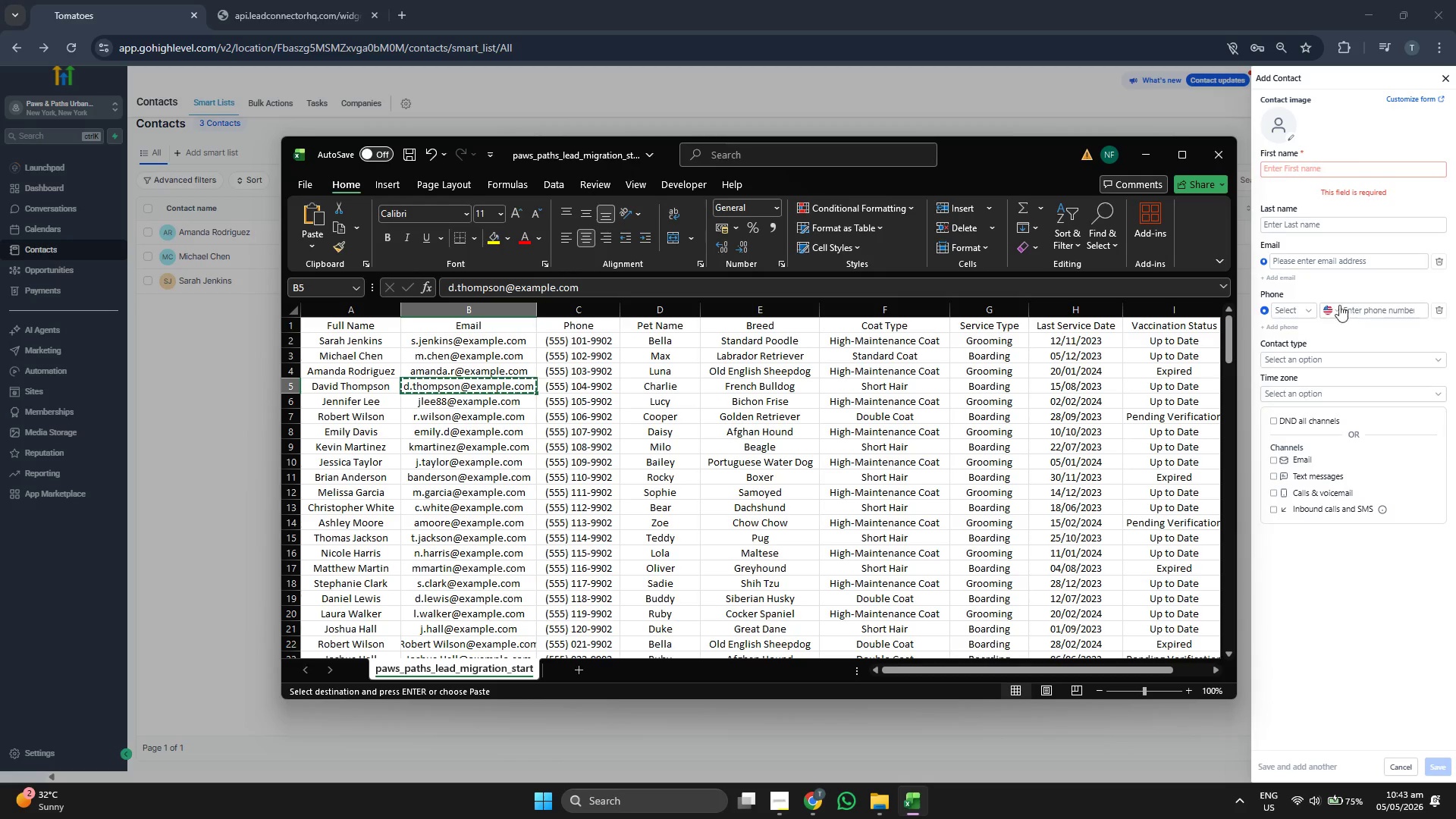 
left_click([1327, 262])
 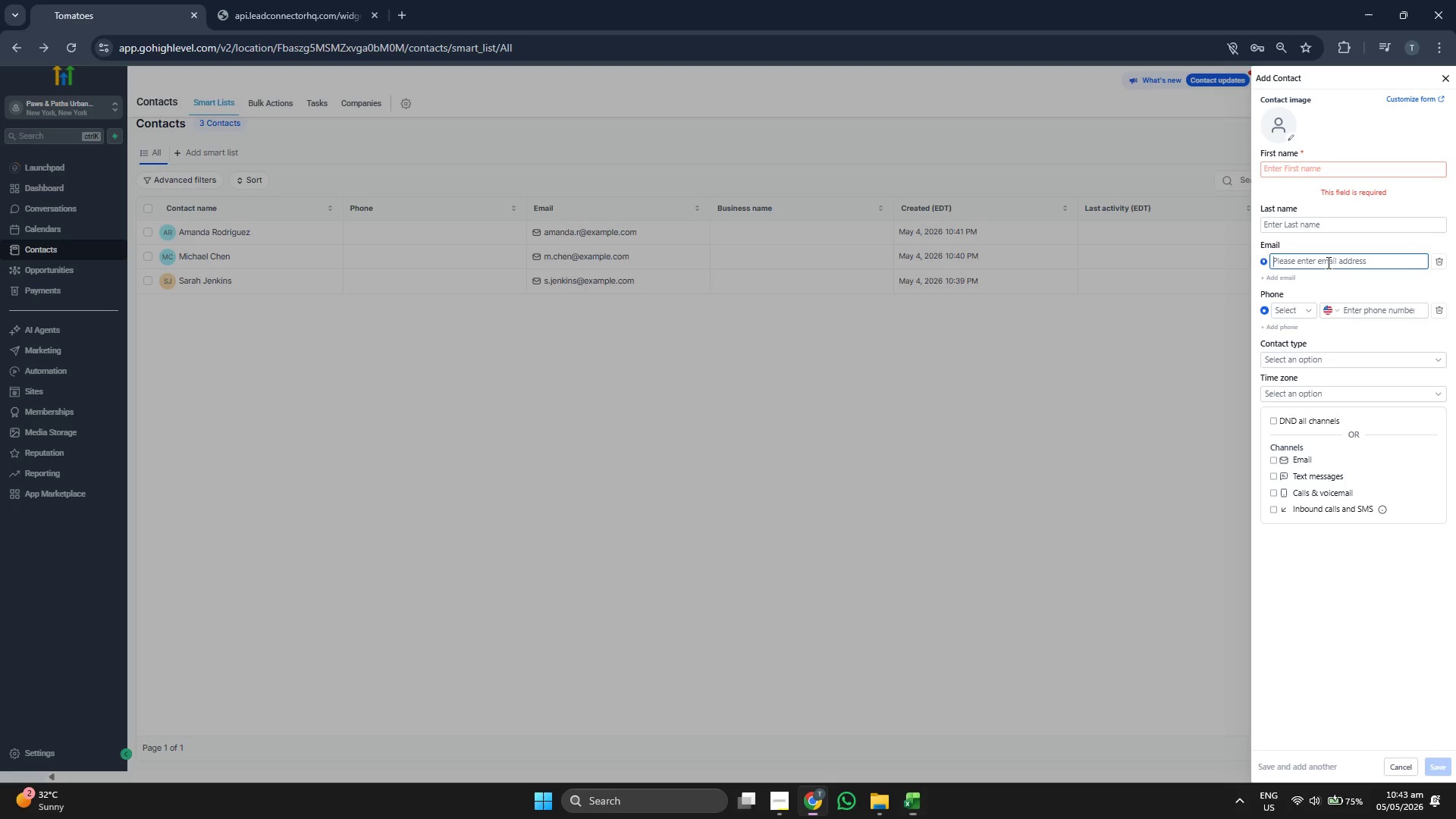 
key(Control+ControlLeft)
 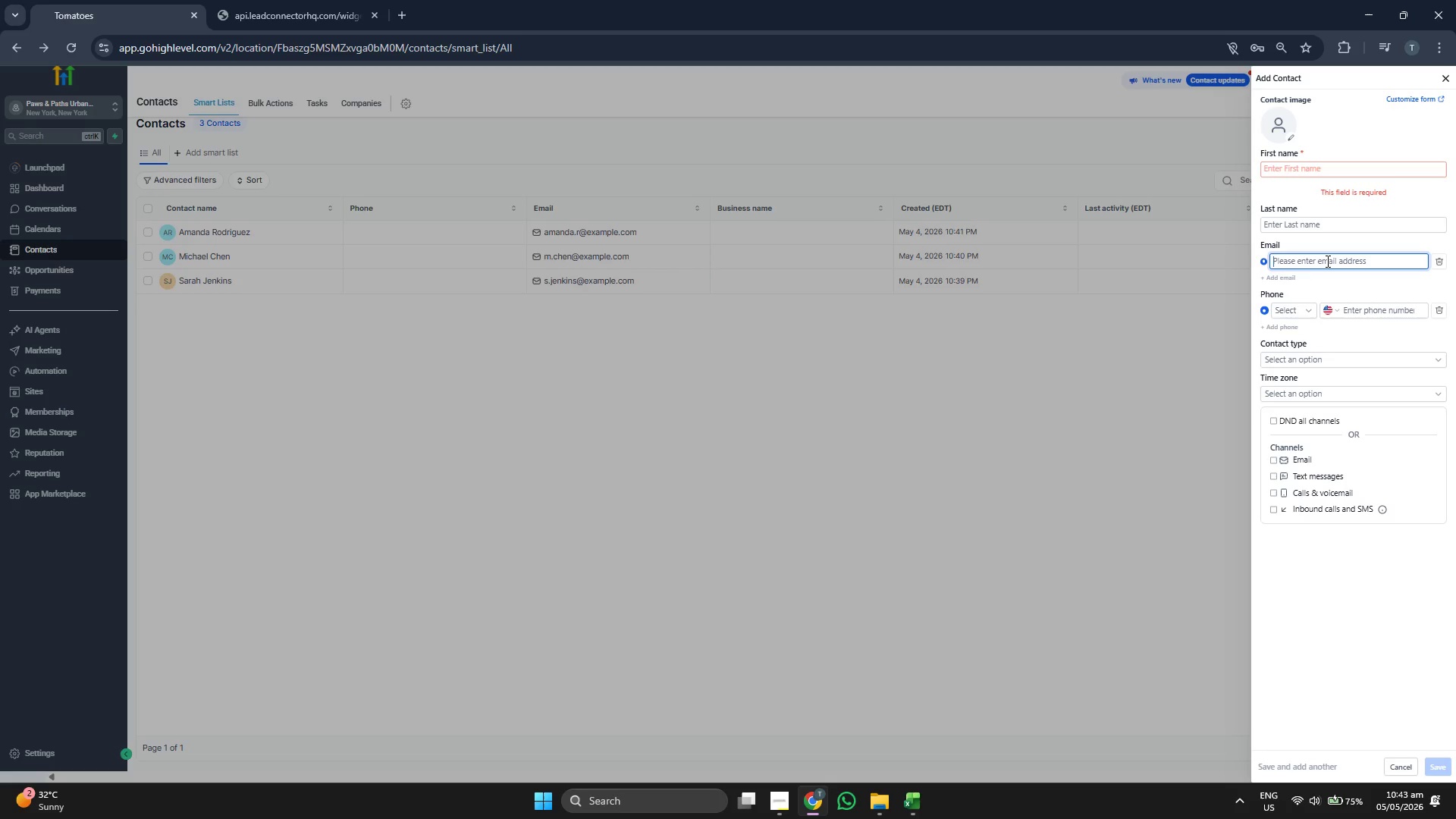 
key(Control+ControlLeft)
 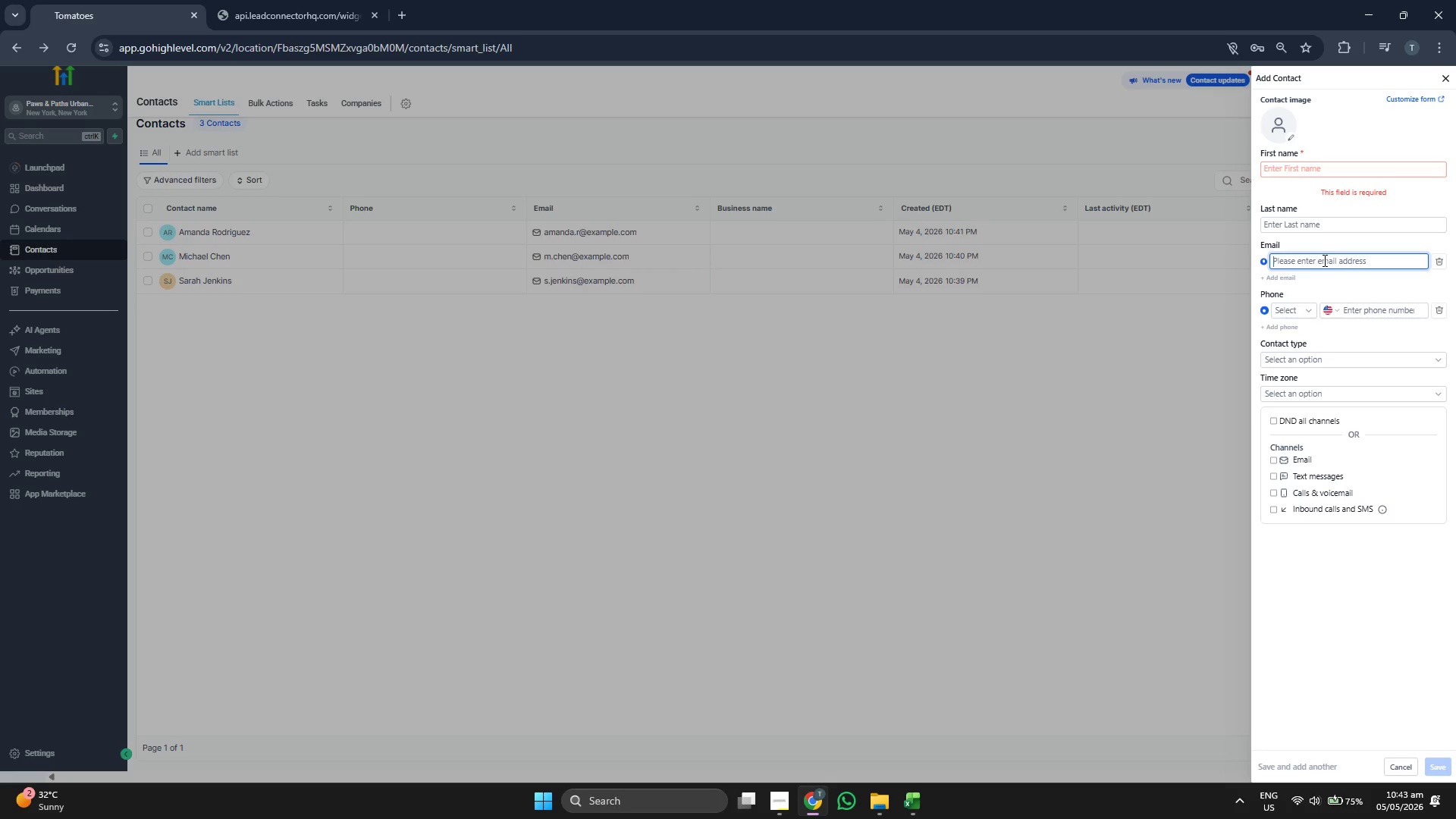 
key(Control+V)
 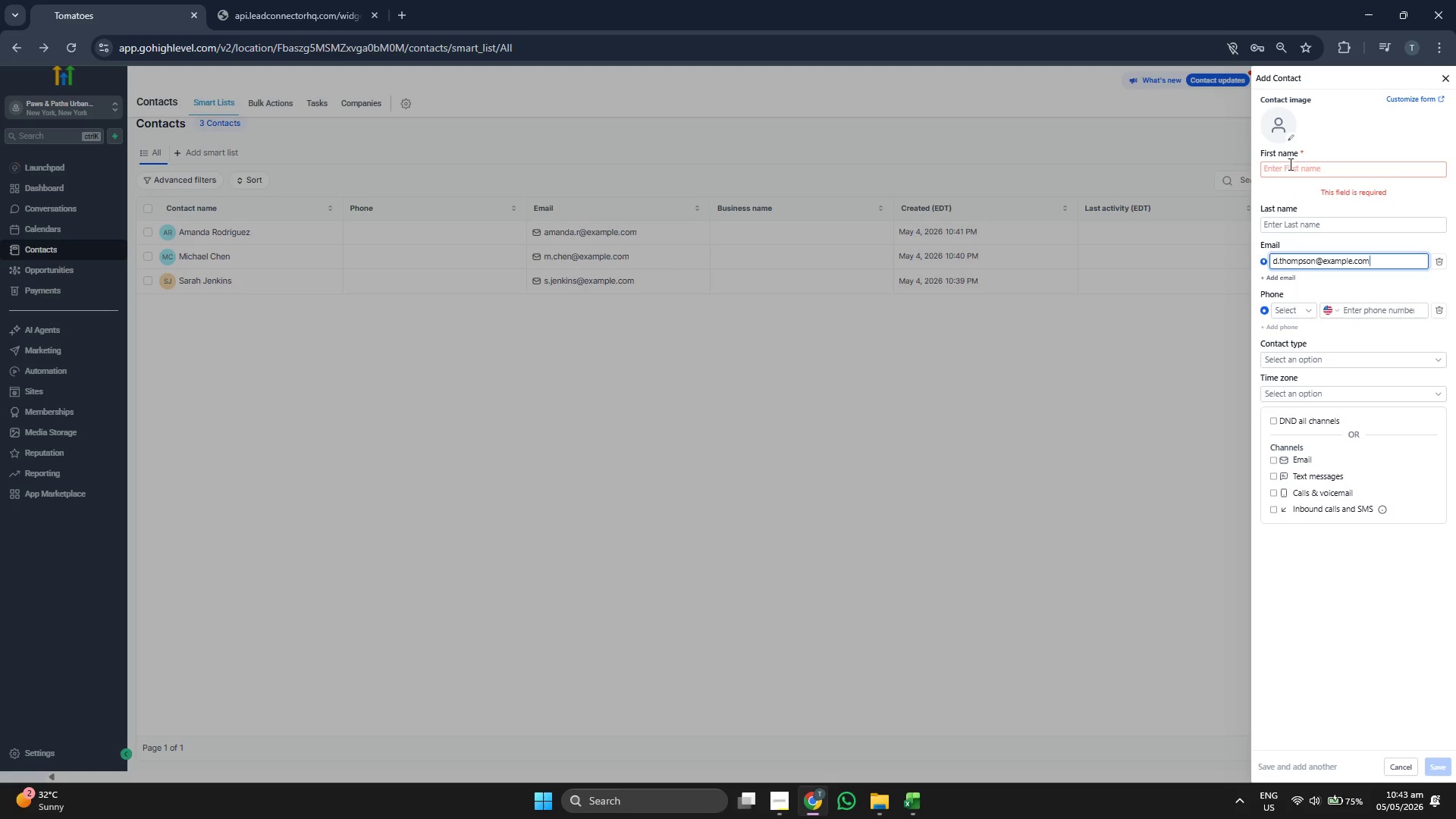 
left_click([1290, 163])
 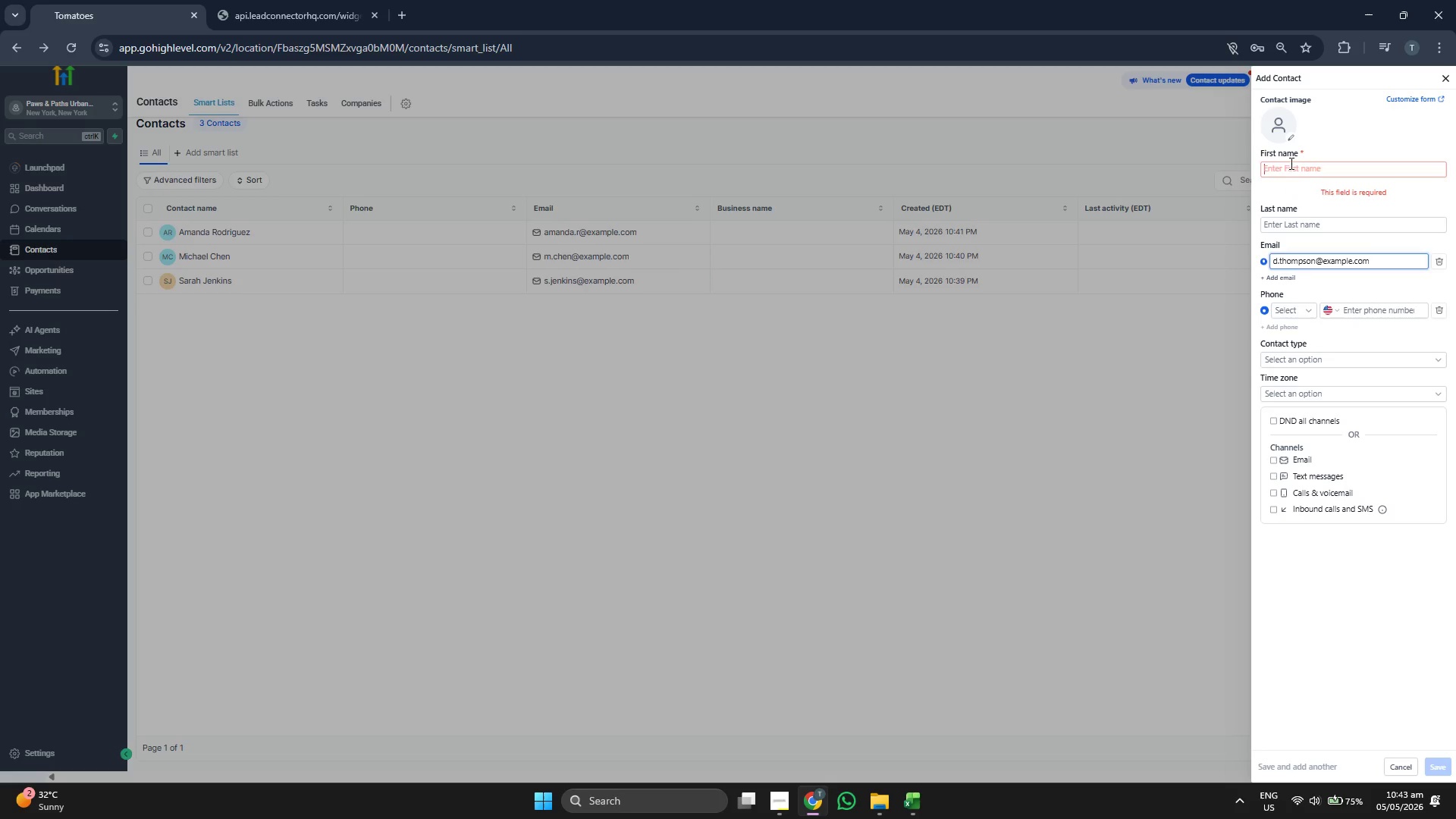 
type(David)
key(Tab)
type(Thompson)
 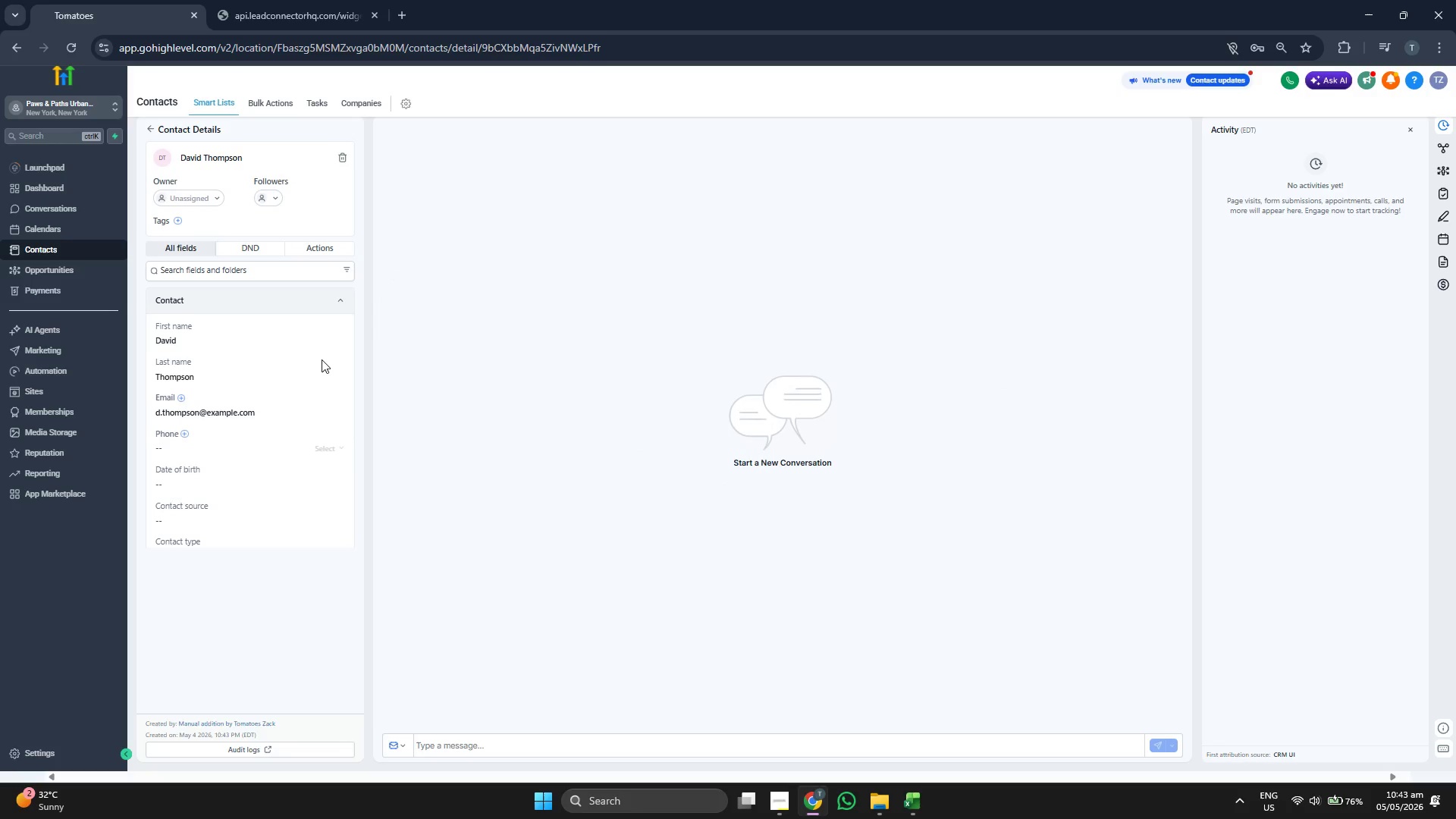 
wait(7.09)
 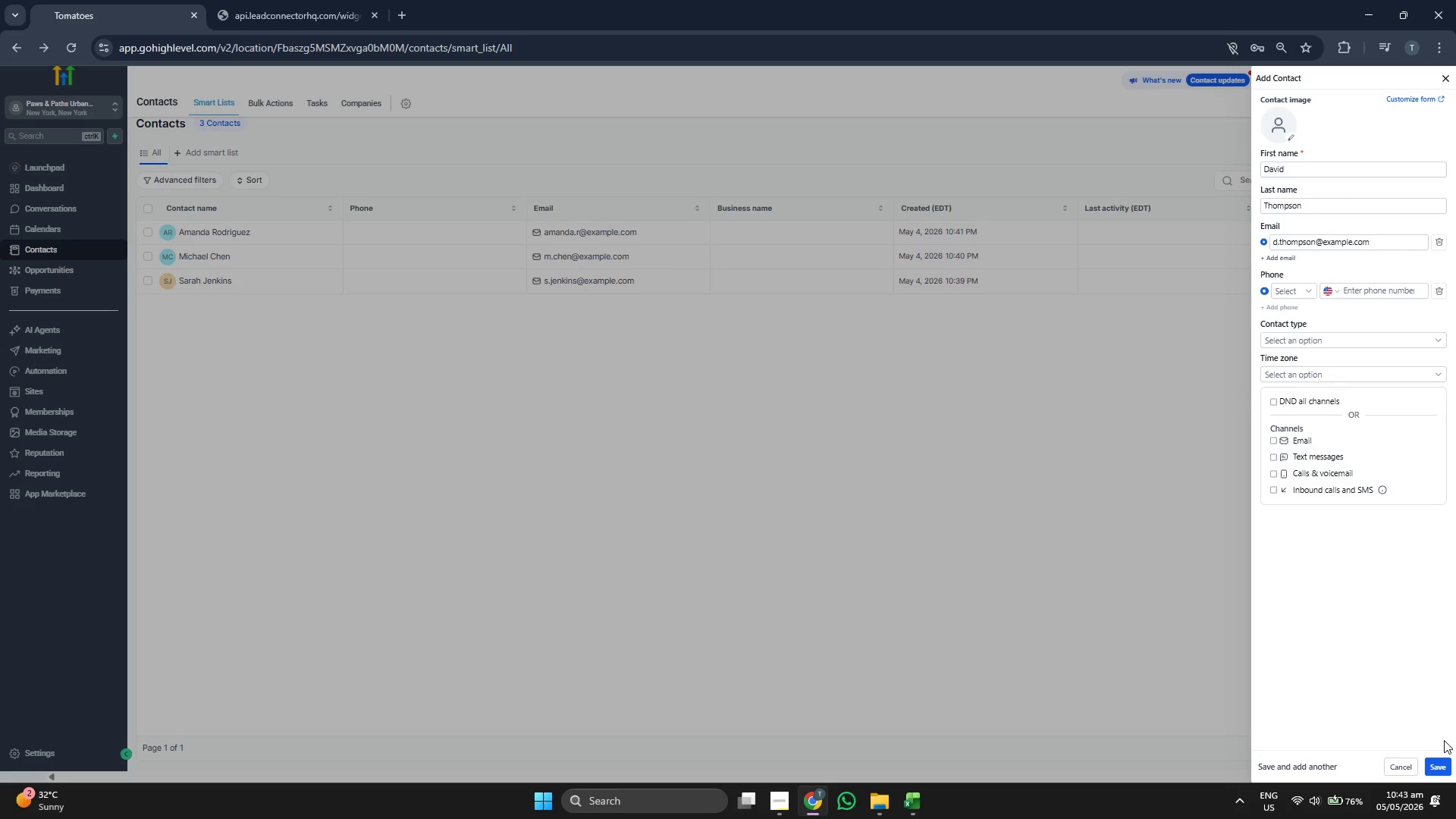 
scroll: coordinate [322, 359], scroll_direction: up, amount: 1.0
 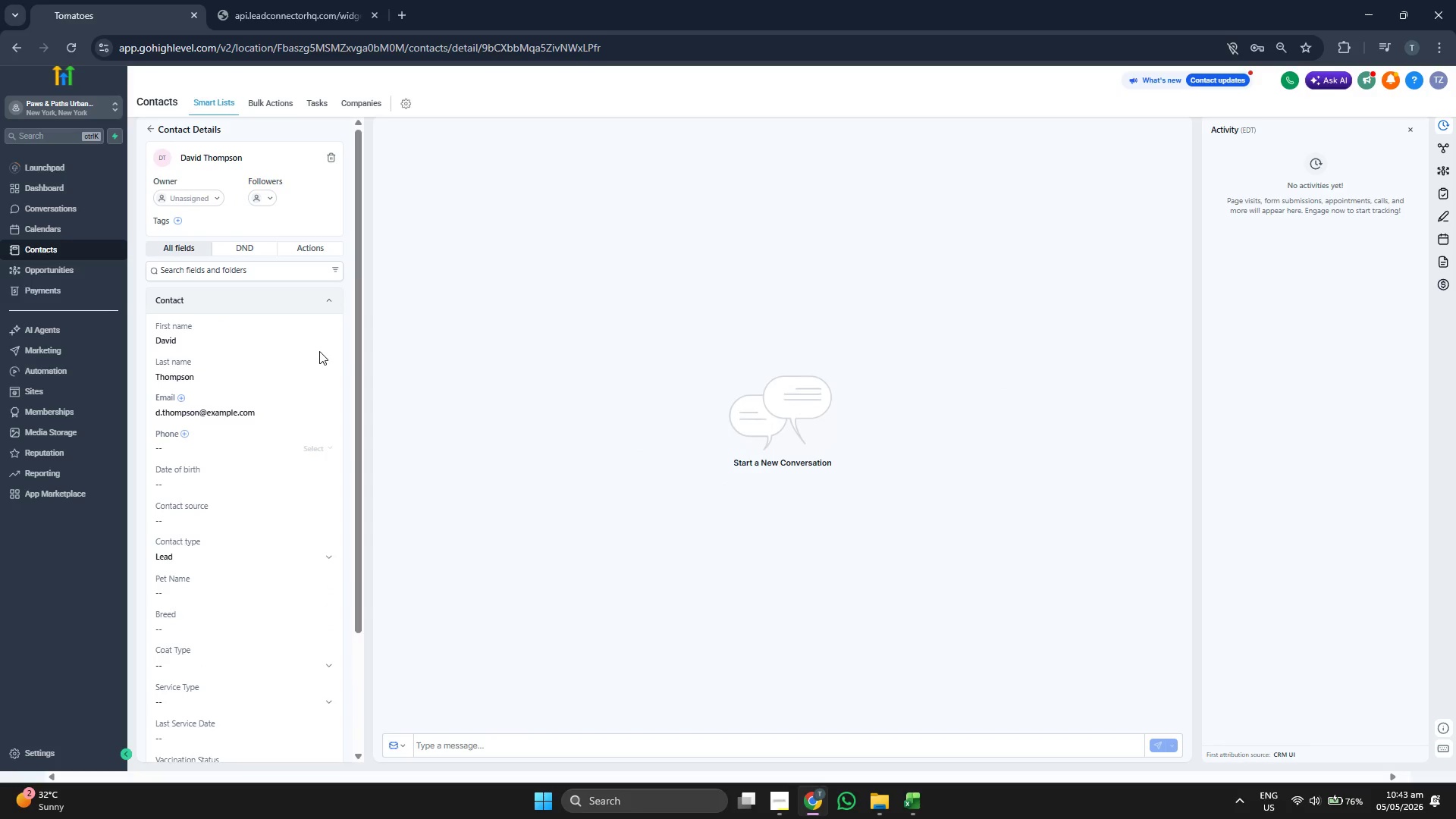 
scroll: coordinate [318, 352], scroll_direction: down, amount: 1.0
 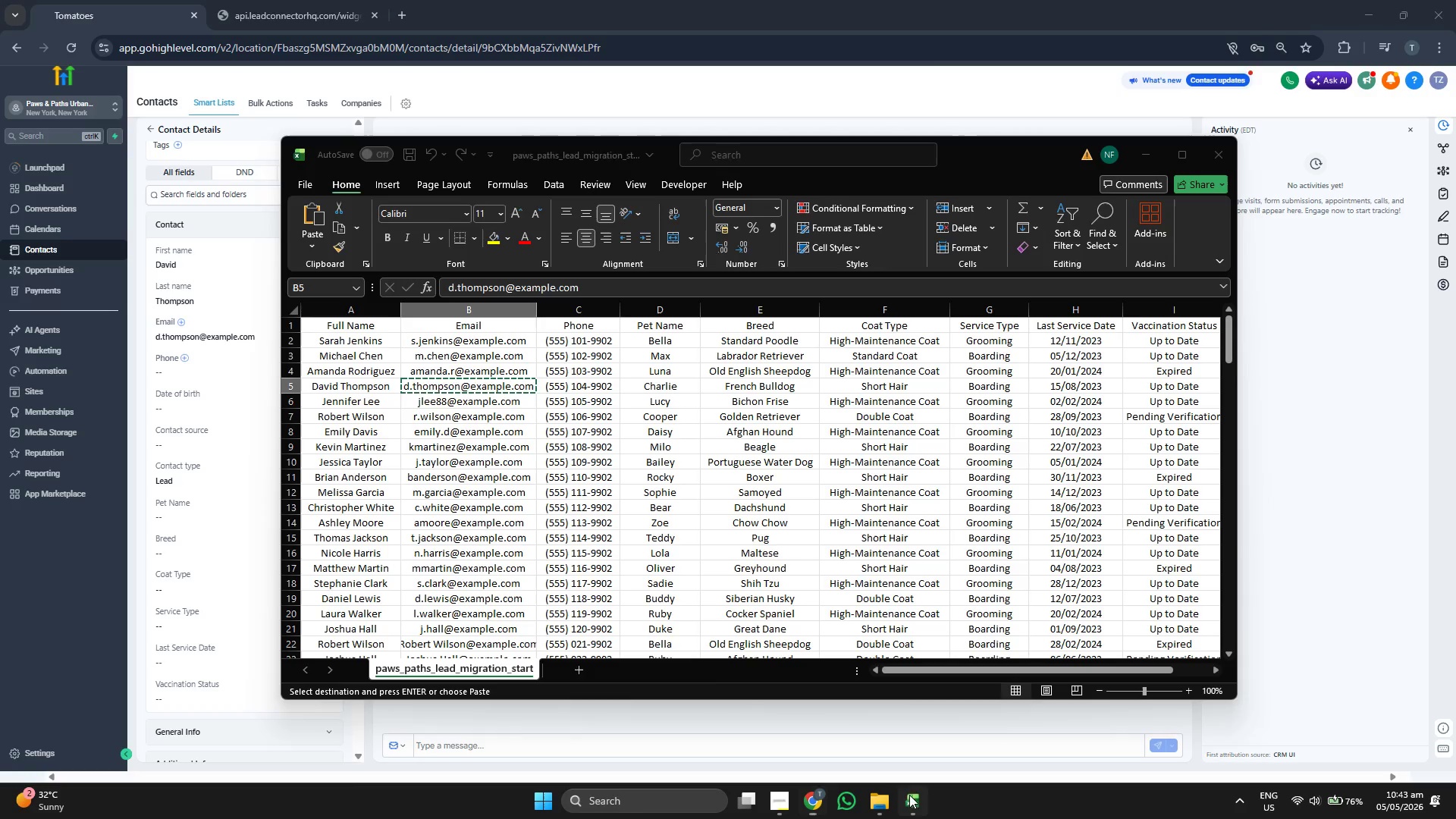 
key(ArrowRight)
 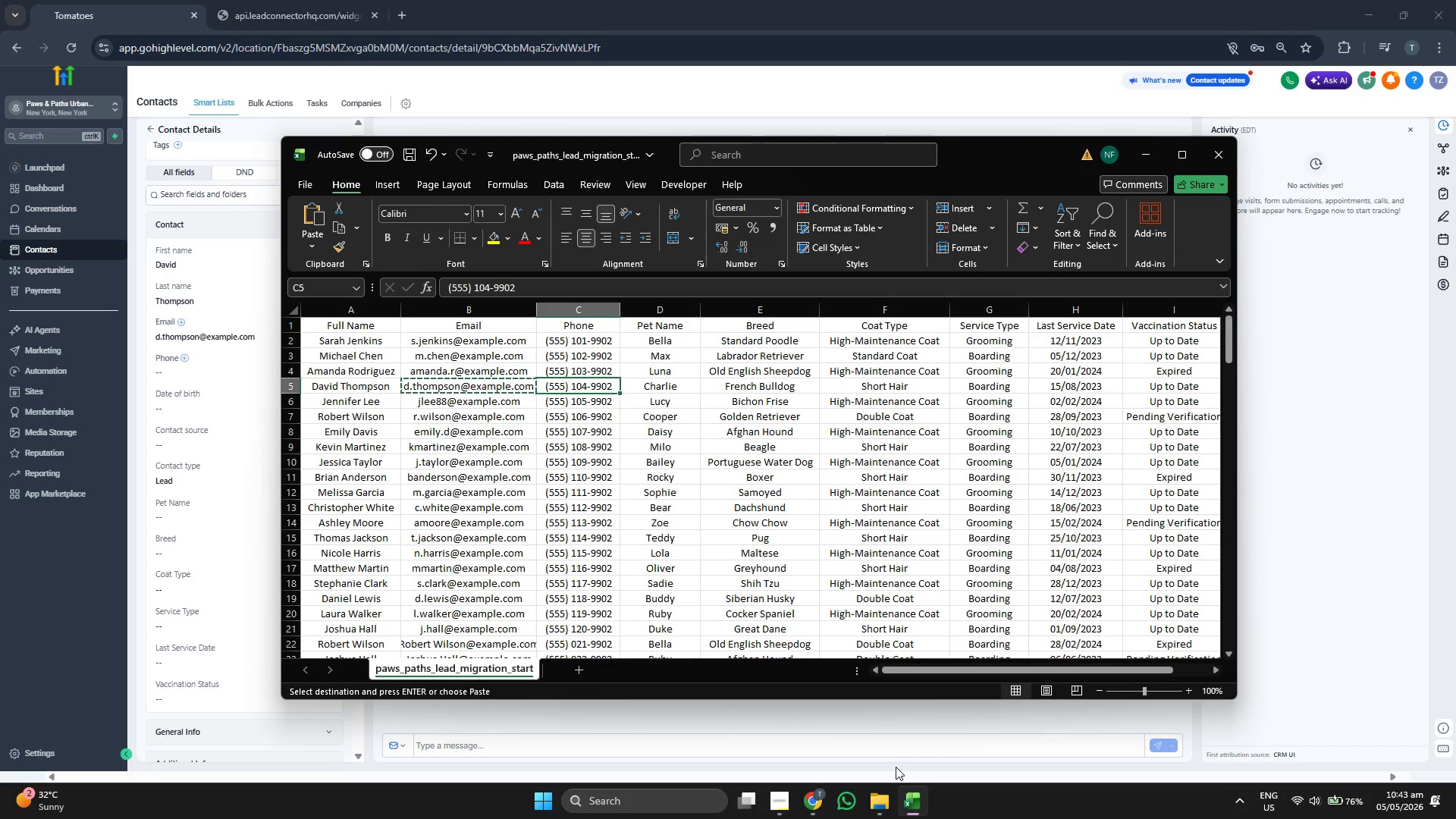 
key(Control+ControlLeft)
 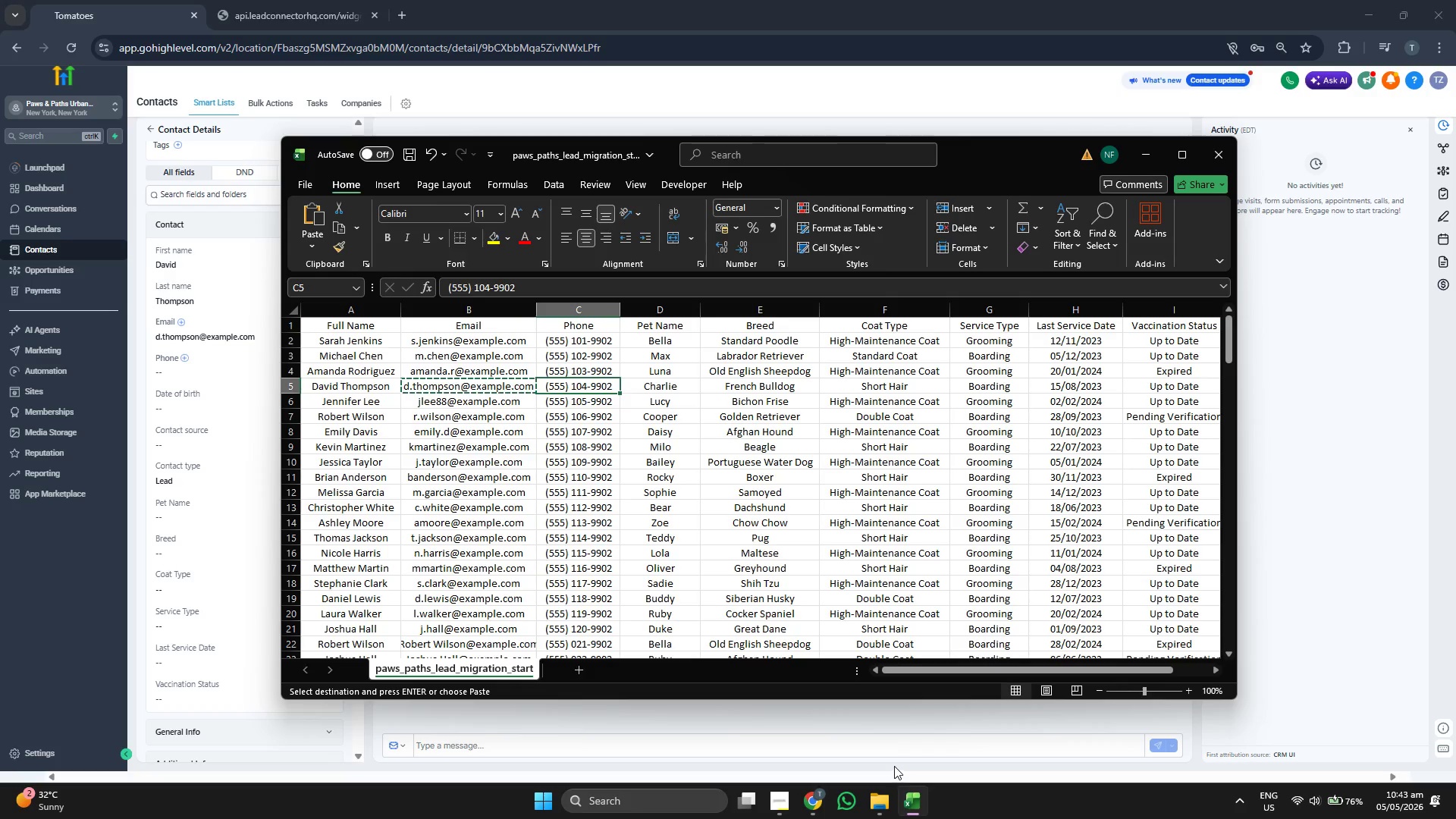 
key(Control+C)
 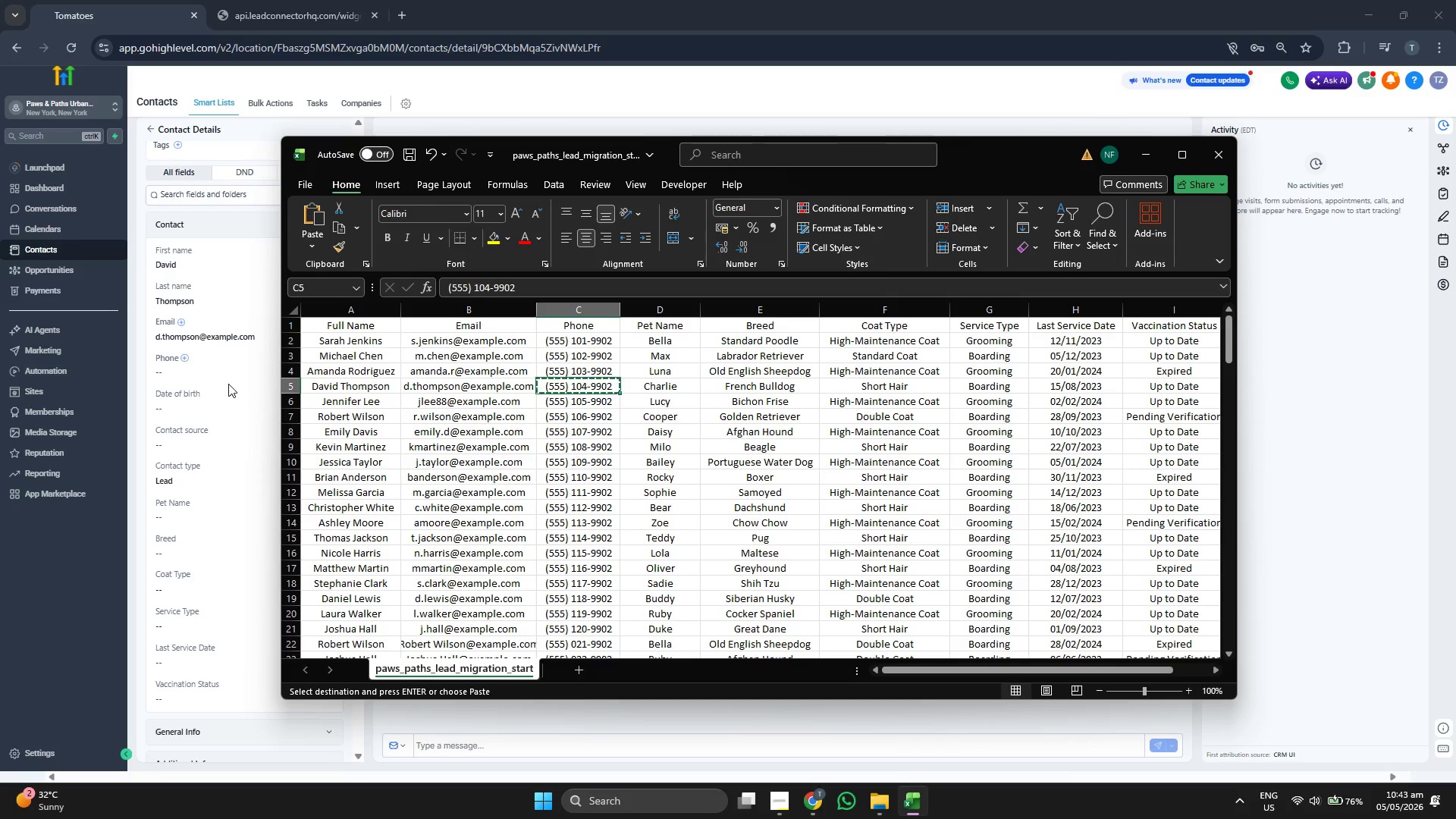 
left_click([226, 371])
 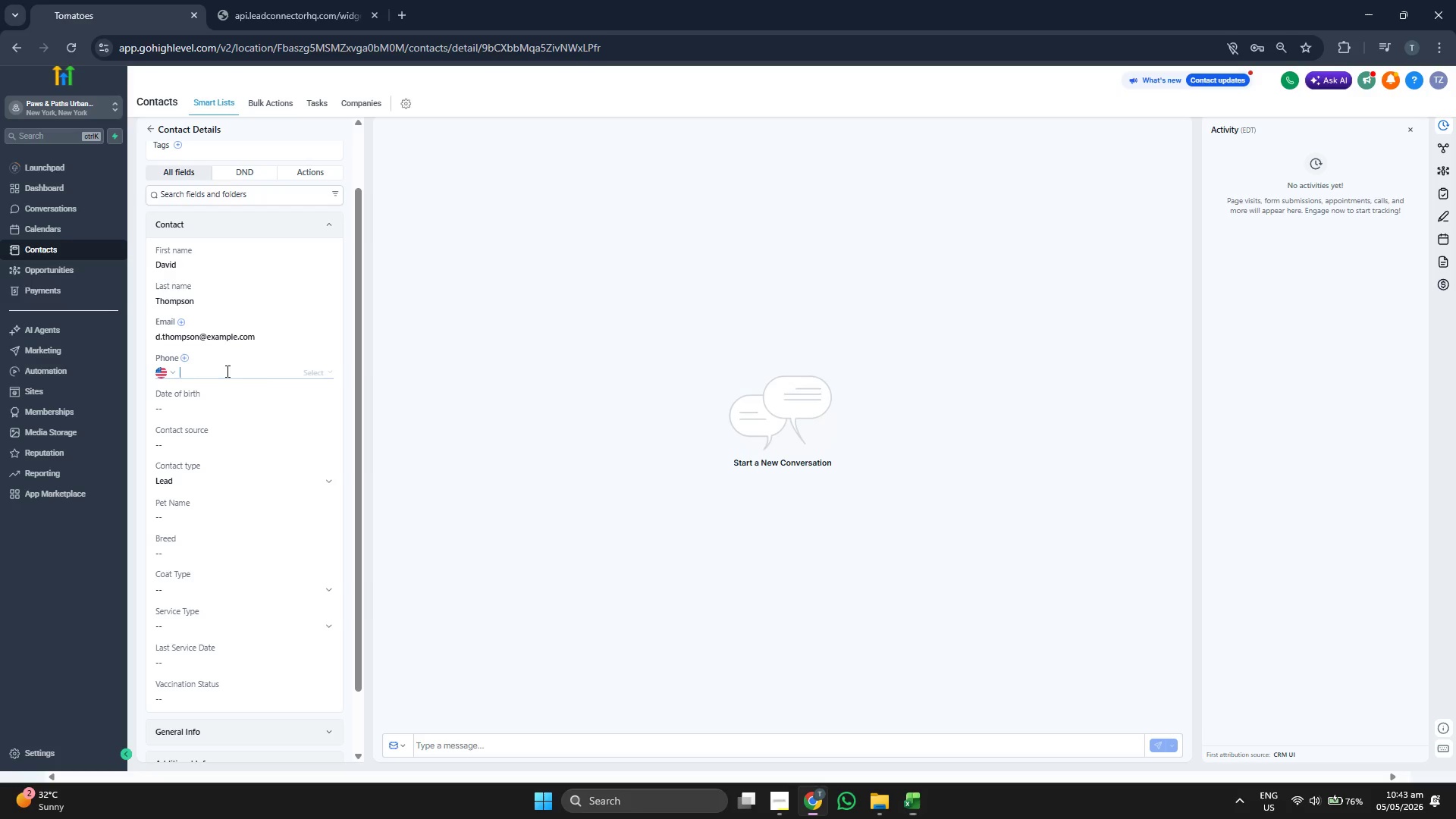 
key(Control+ControlLeft)
 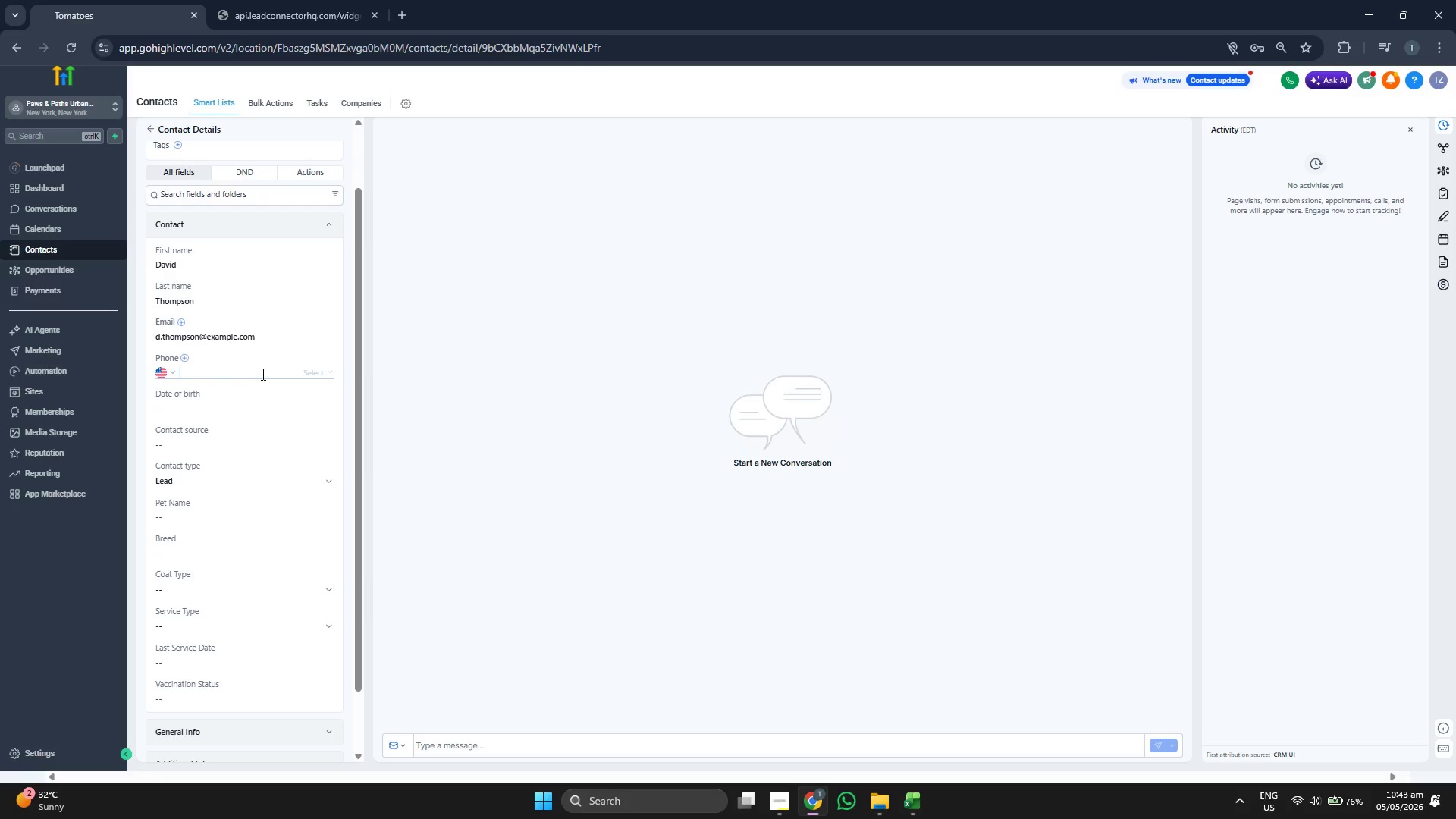 
key(Control+V)
 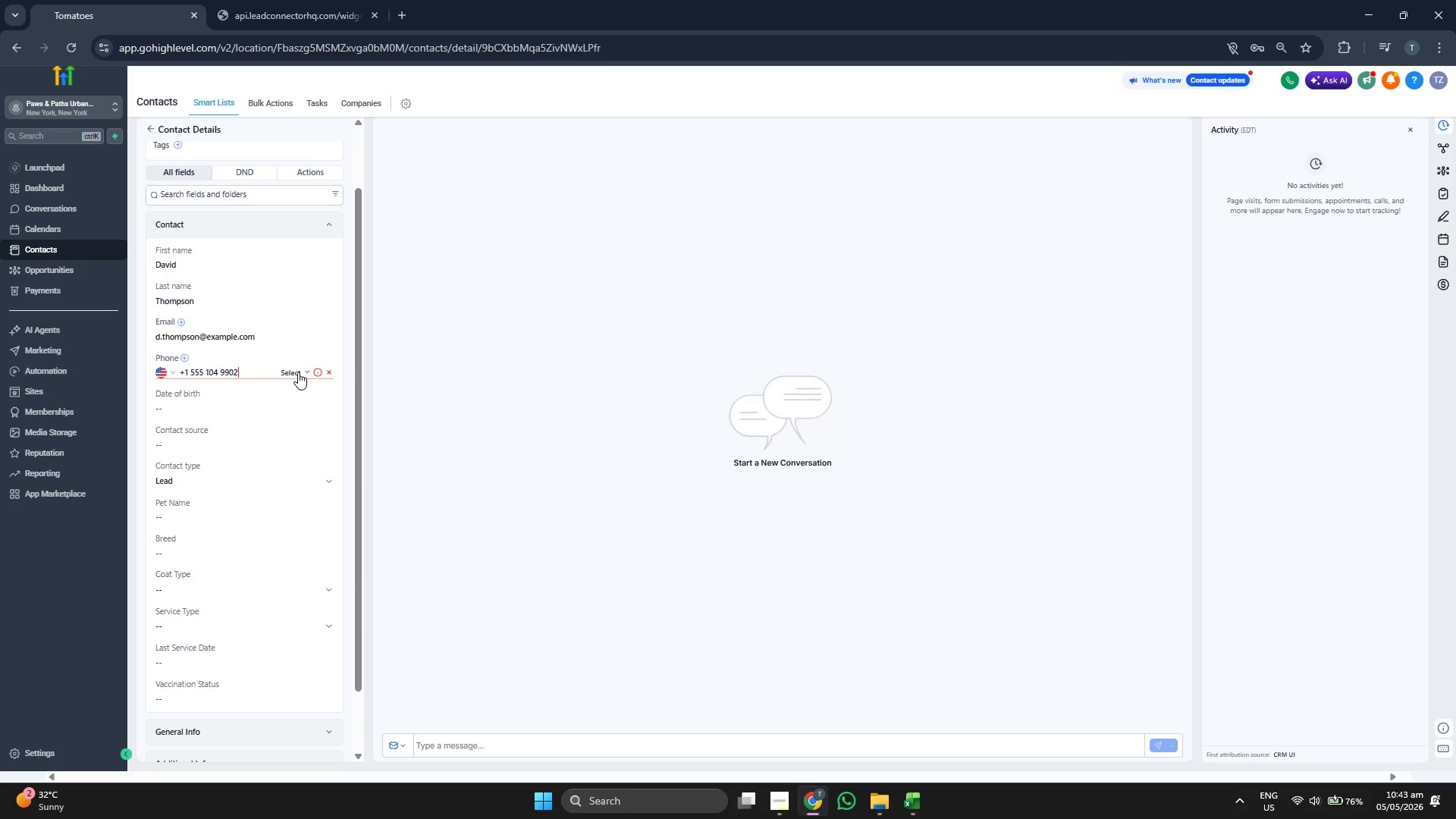 
left_click([302, 372])
 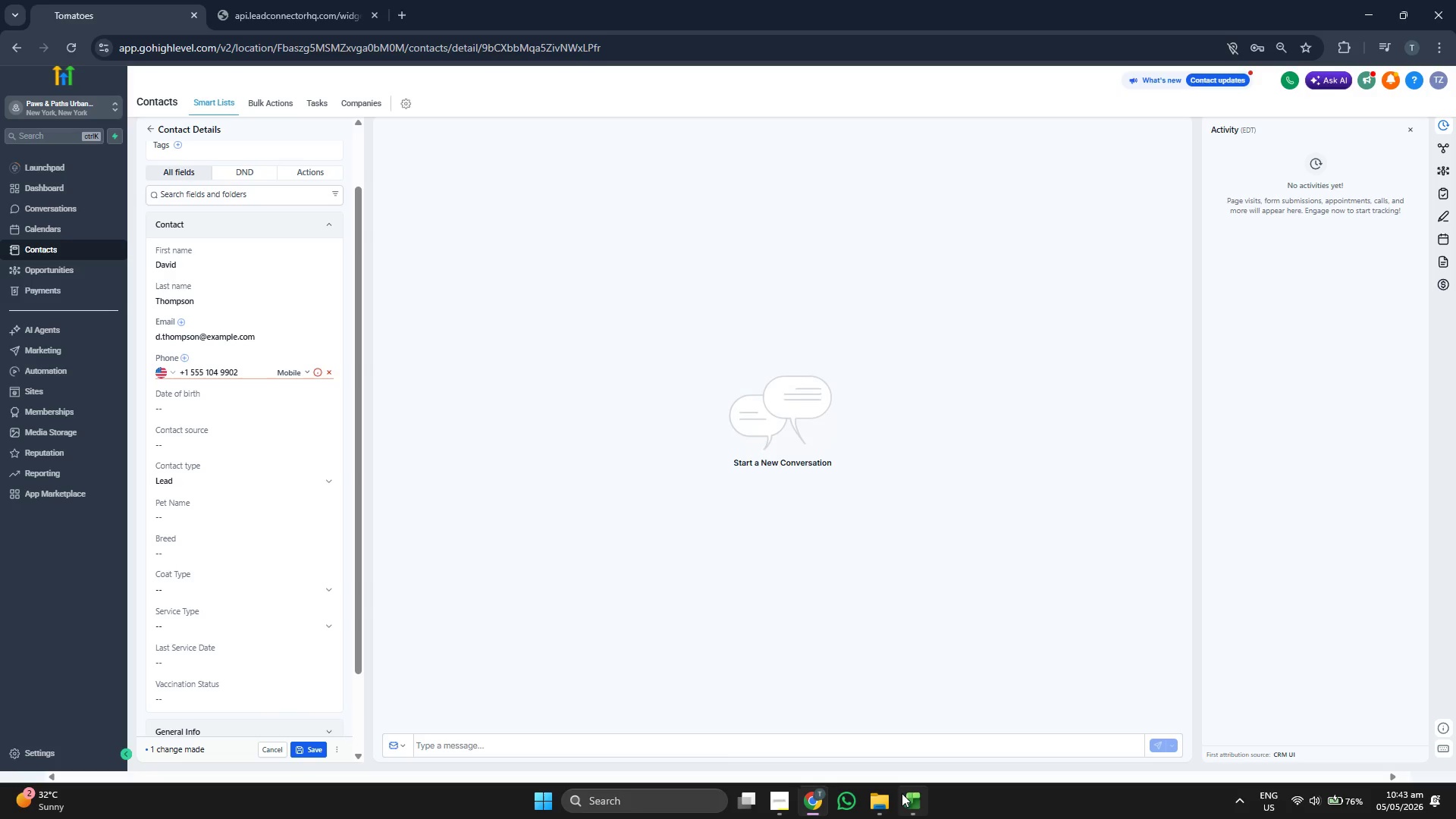 
key(ArrowRight)
 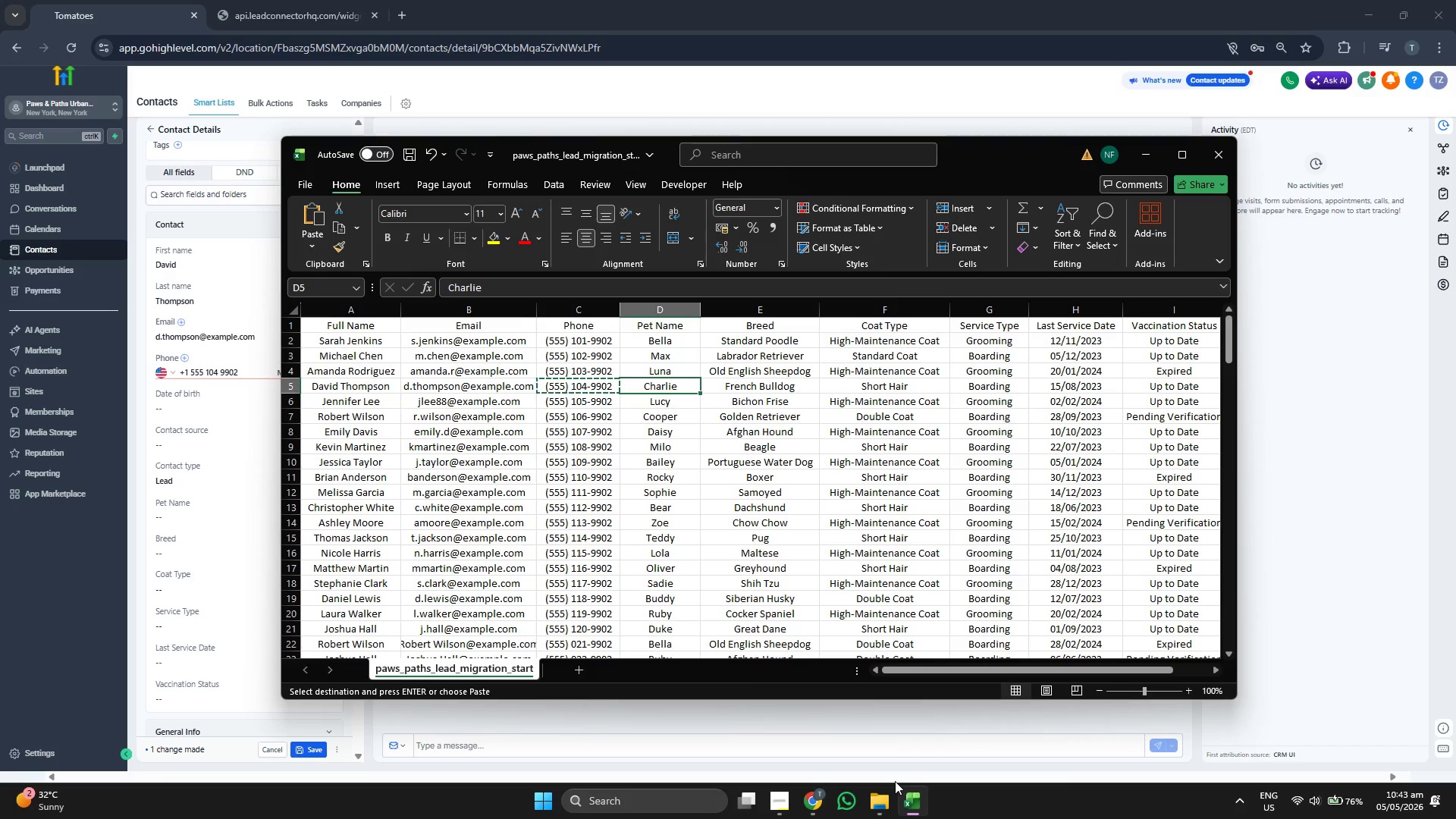 
hold_key(key=ControlLeft, duration=0.42)
 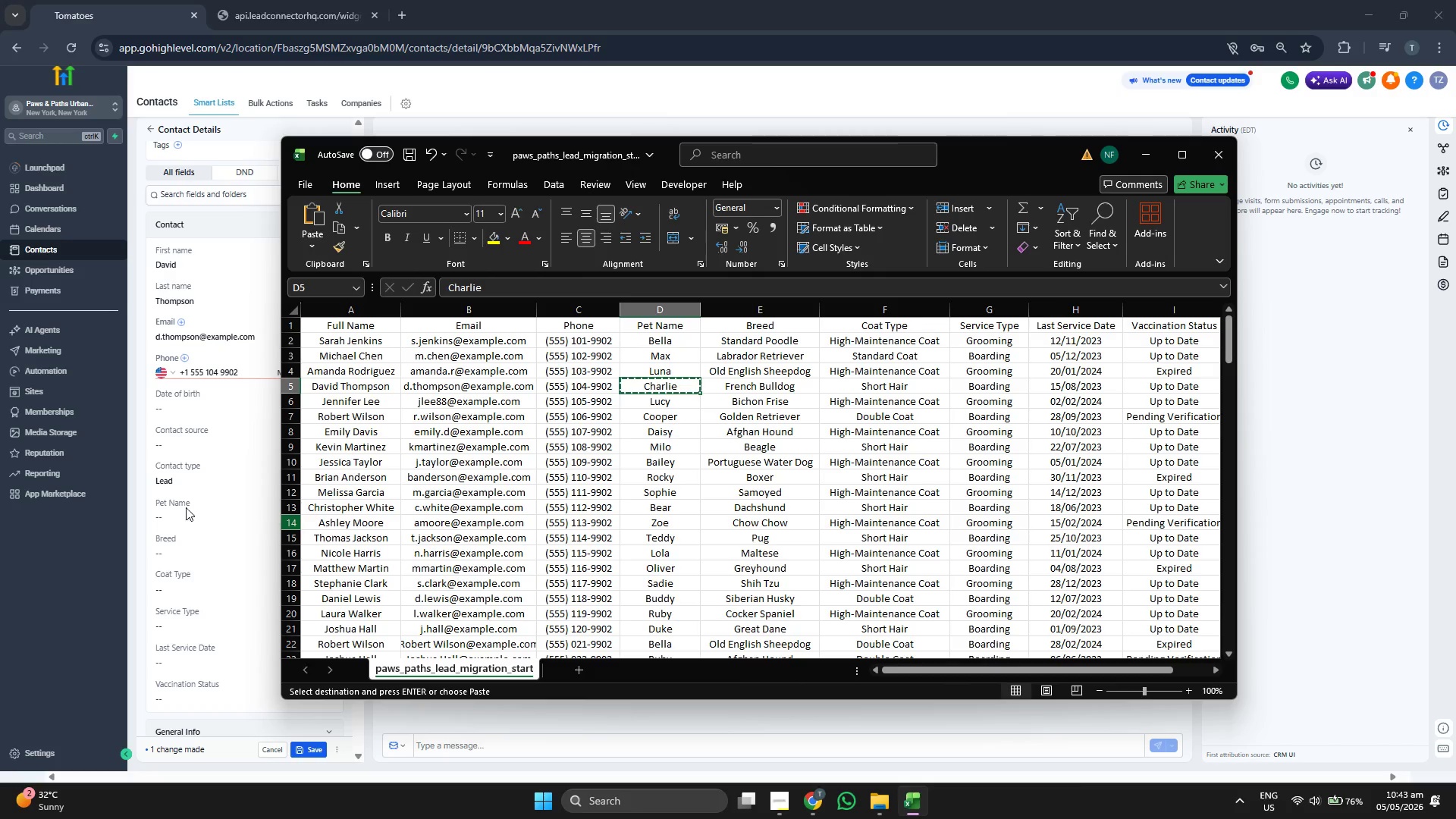 
hold_key(key=C, duration=5.0)
 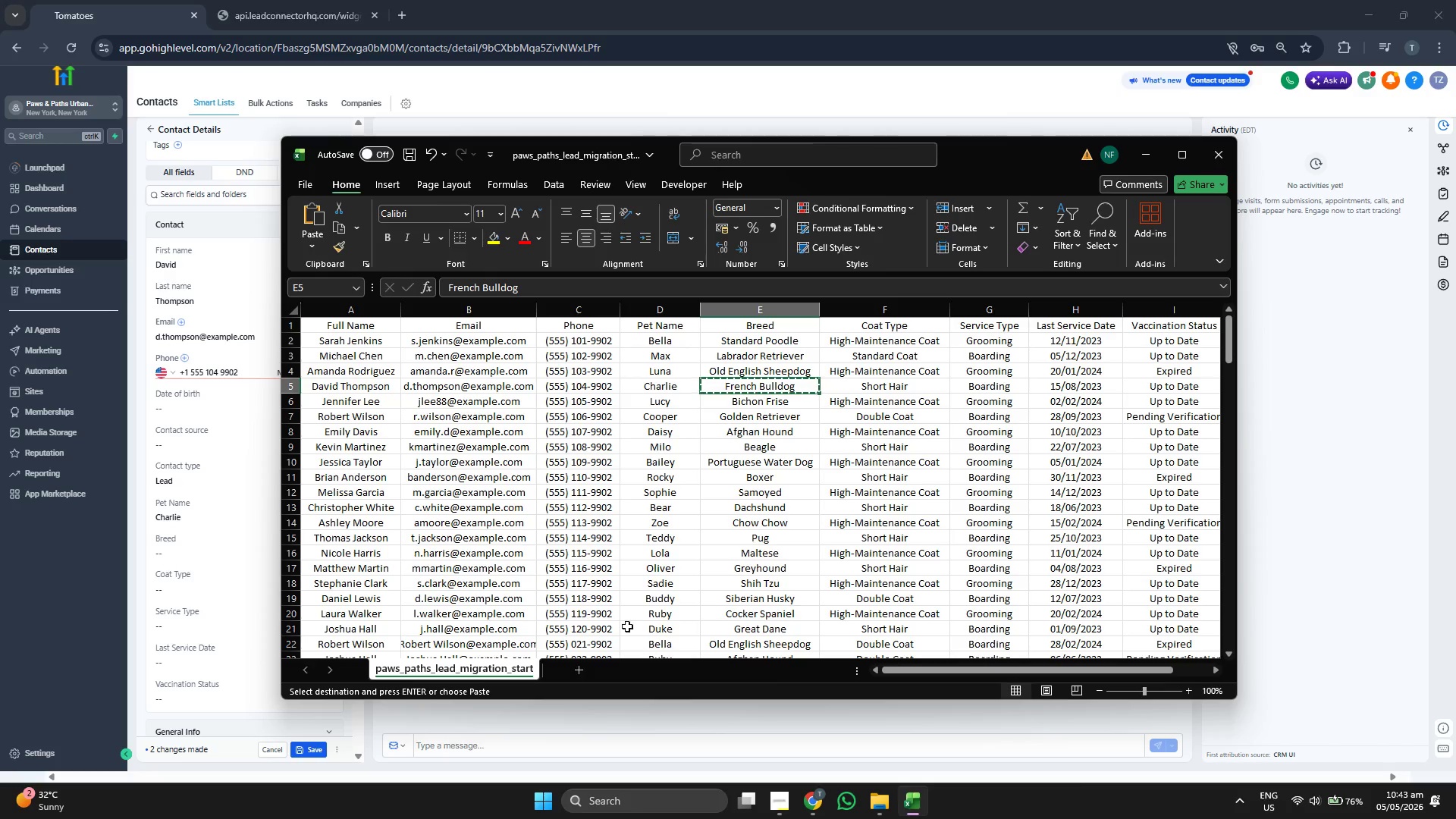 
left_click([204, 521])
 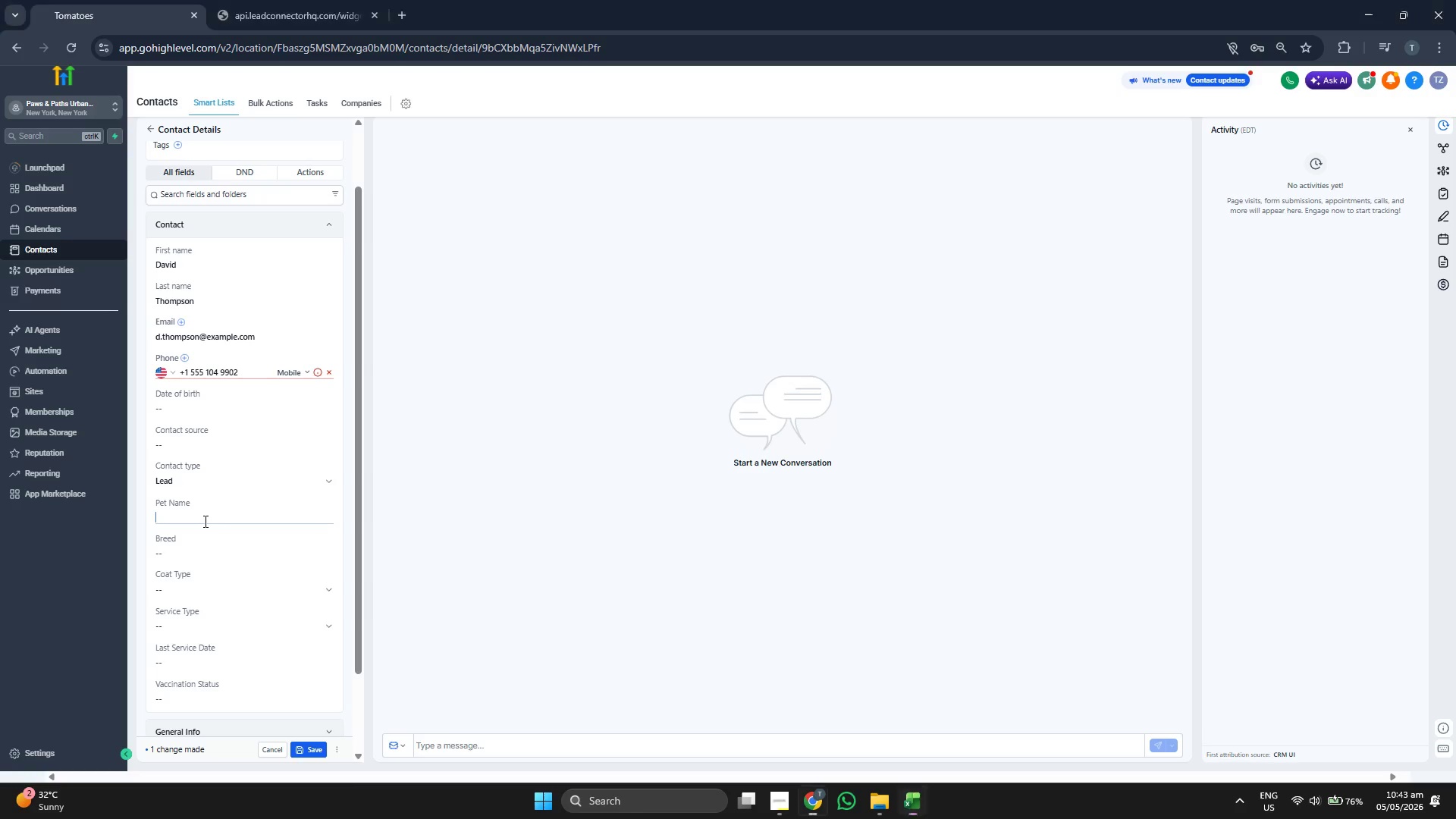 
key(Control+ControlLeft)
 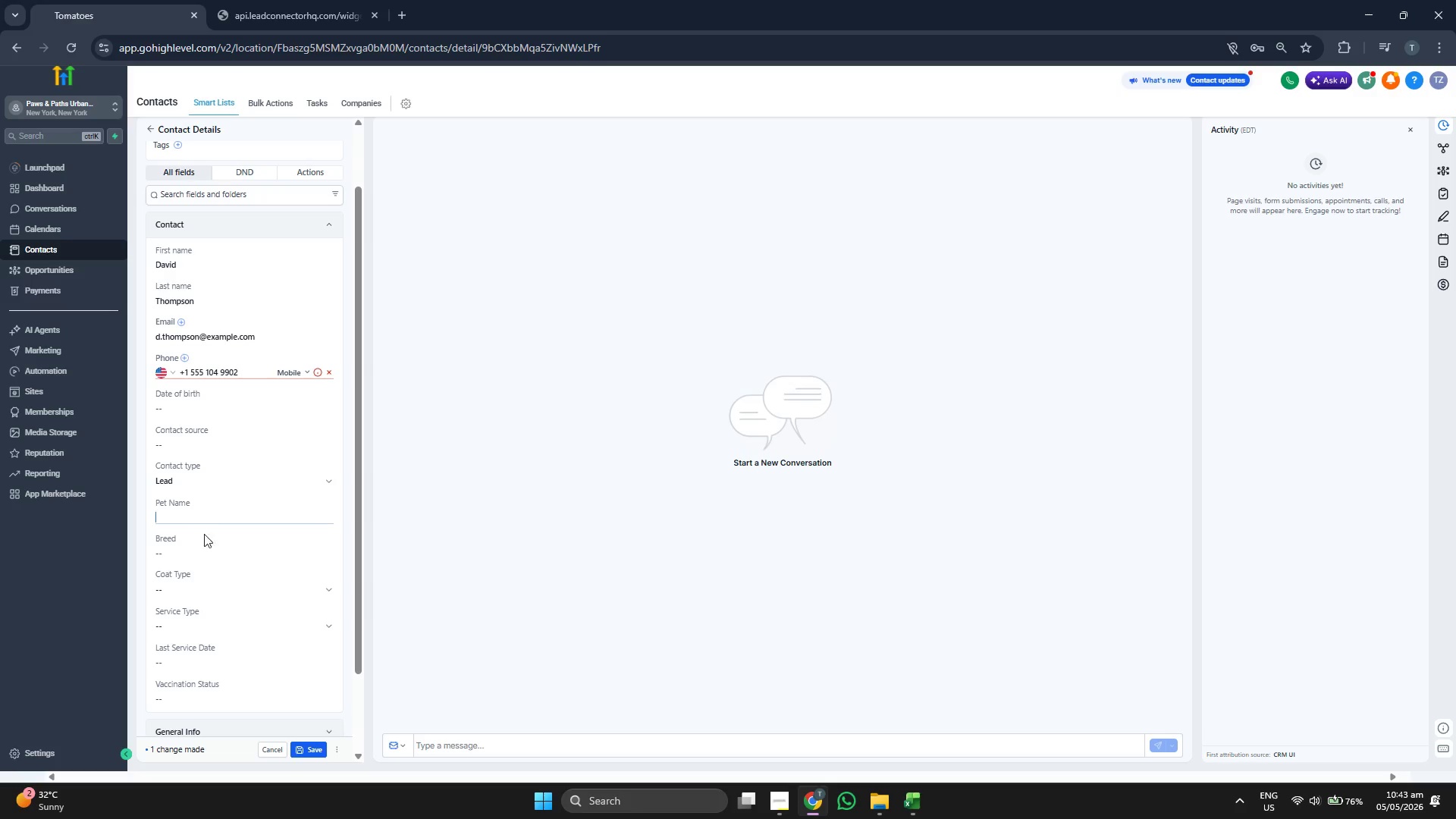 
key(Control+V)
 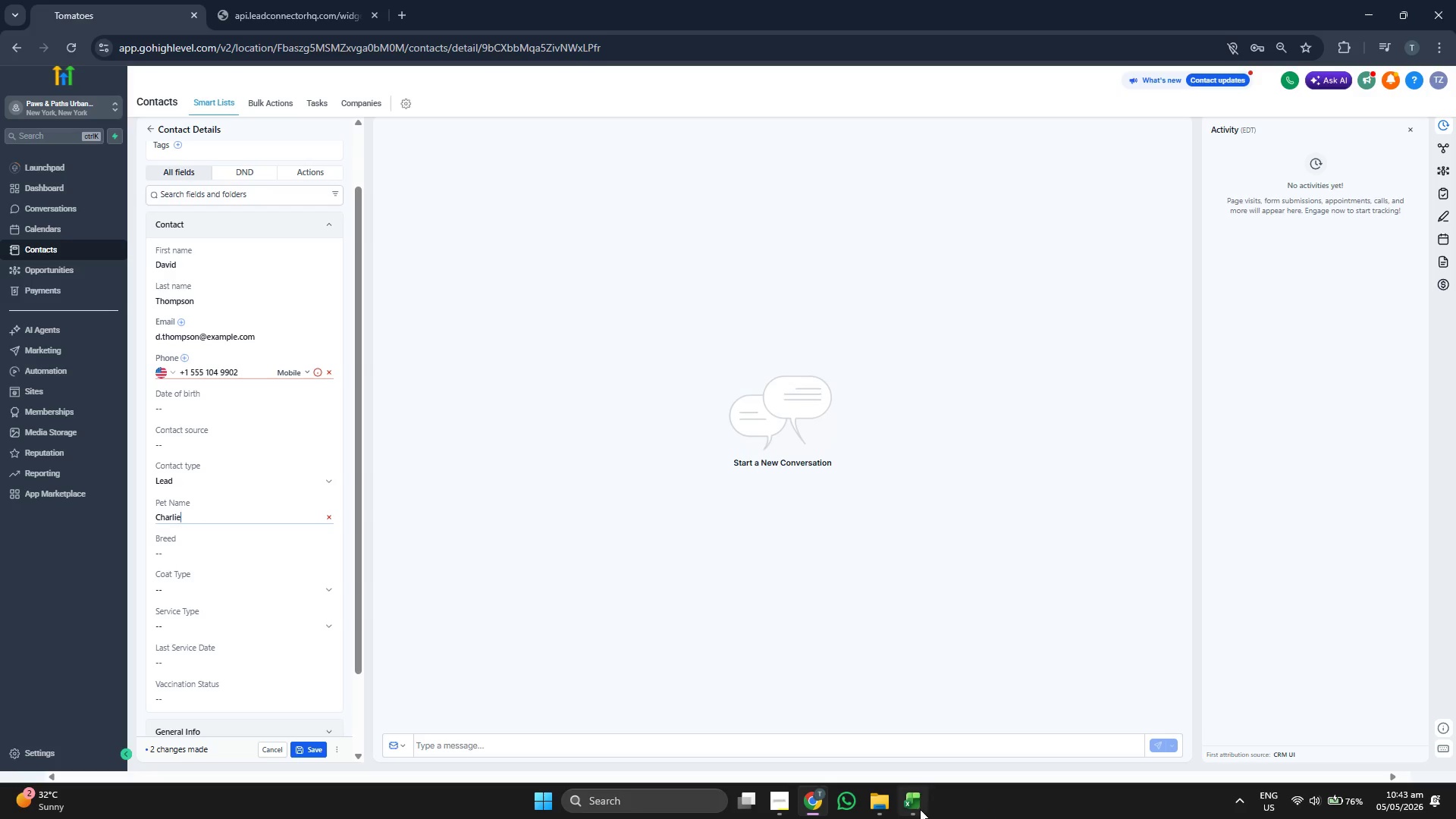 
key(ArrowRight)
 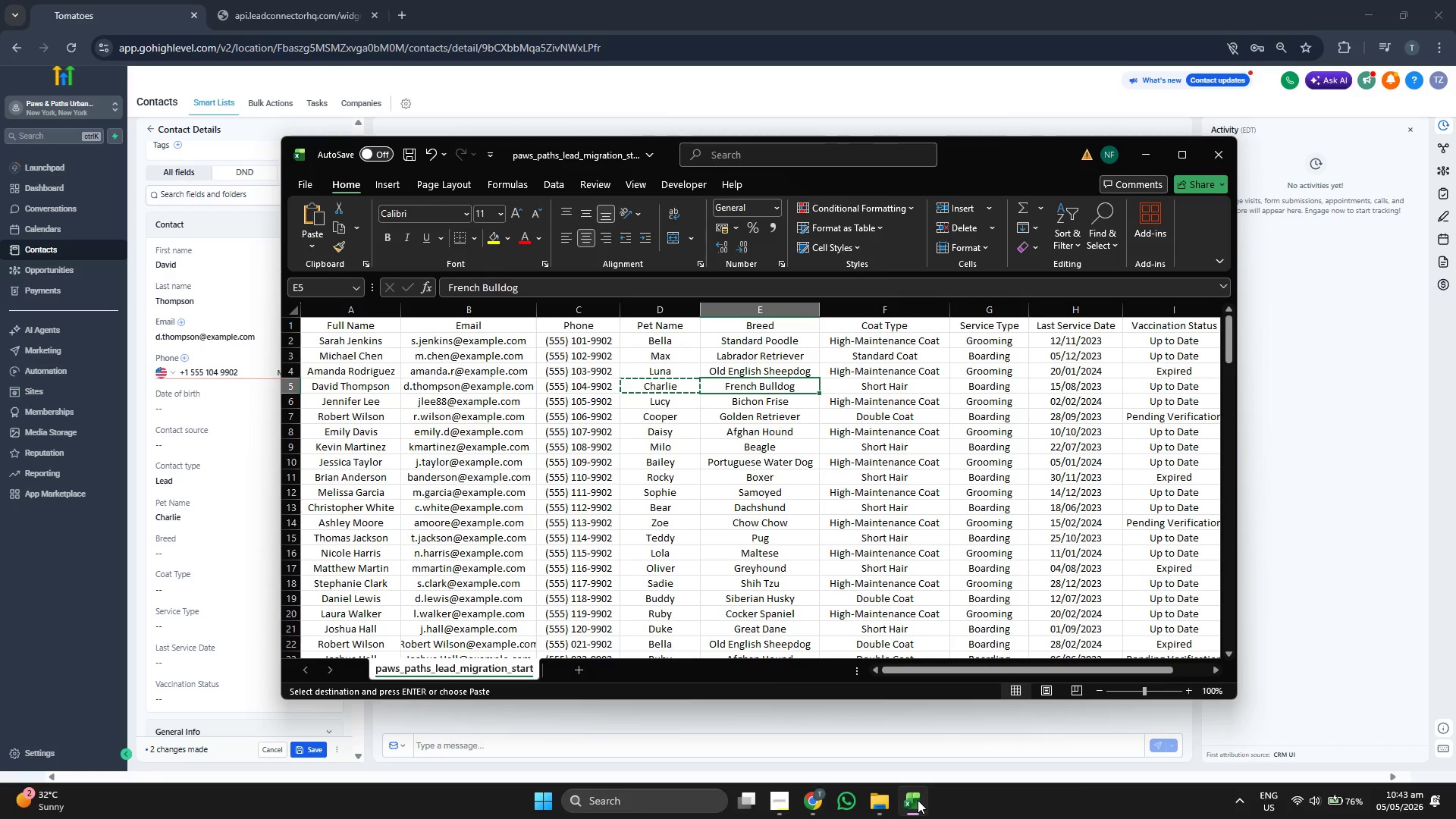 
key(Control+ControlLeft)
 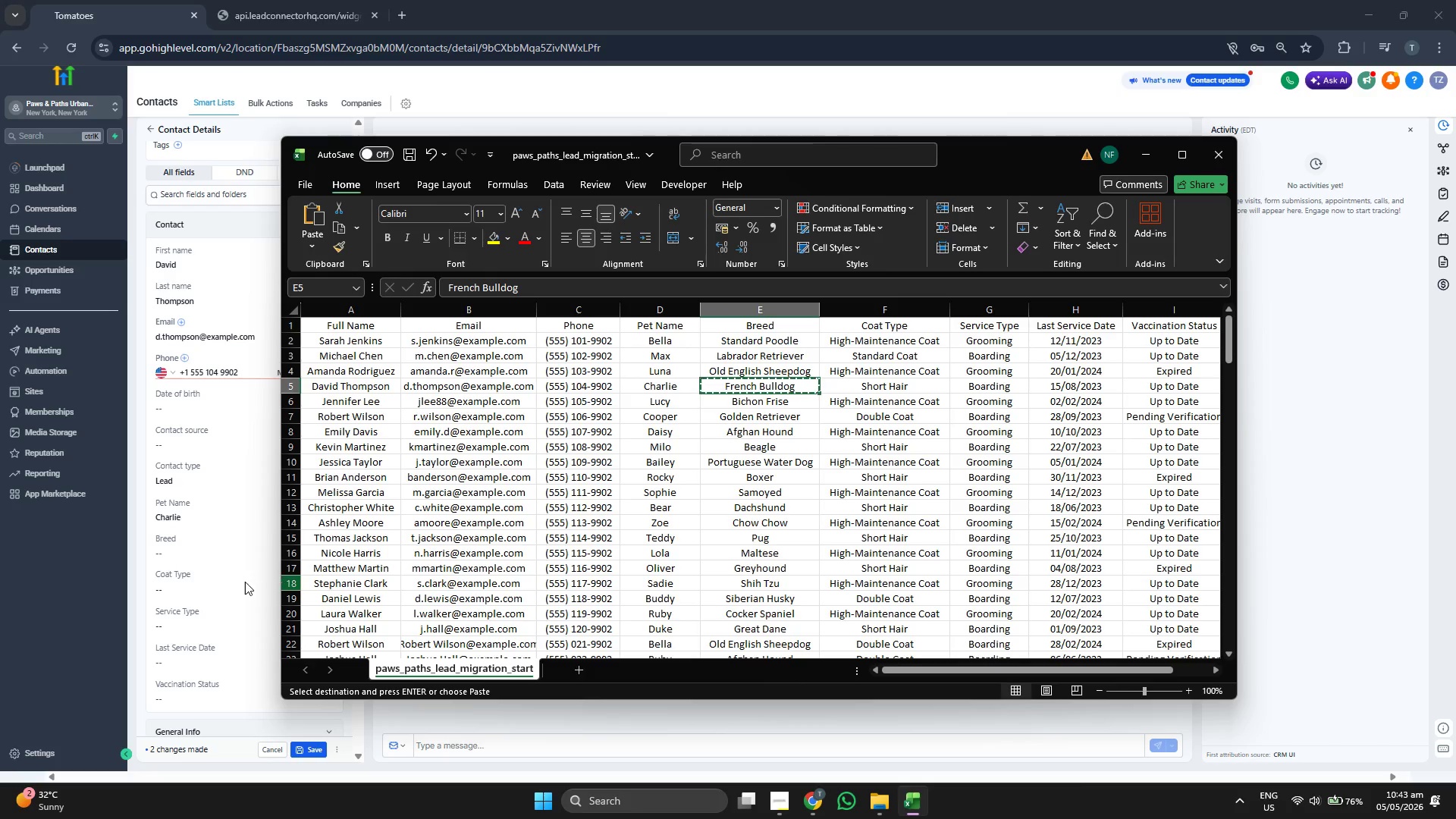 
left_click([229, 550])
 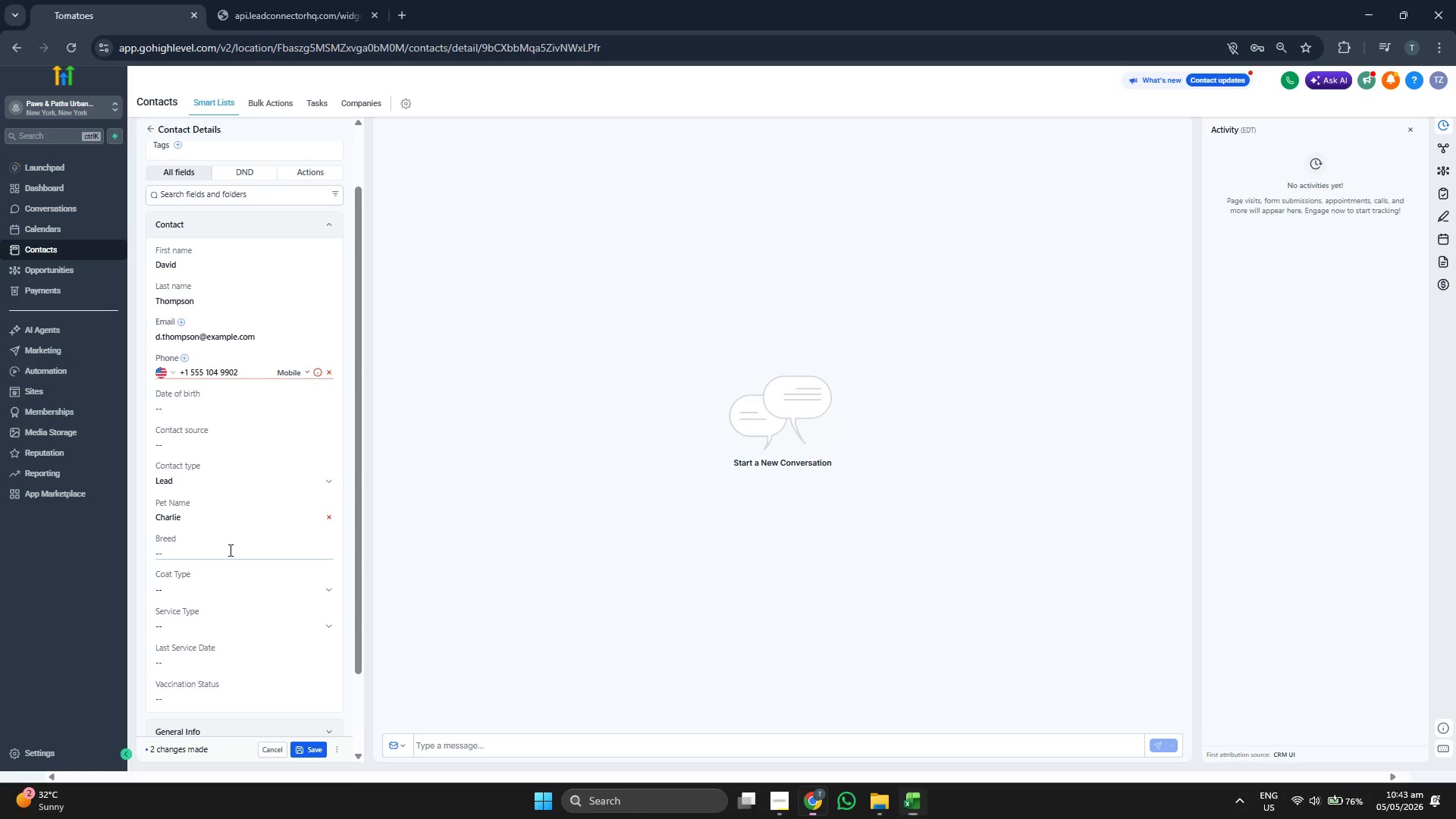 
key(Control+ControlLeft)
 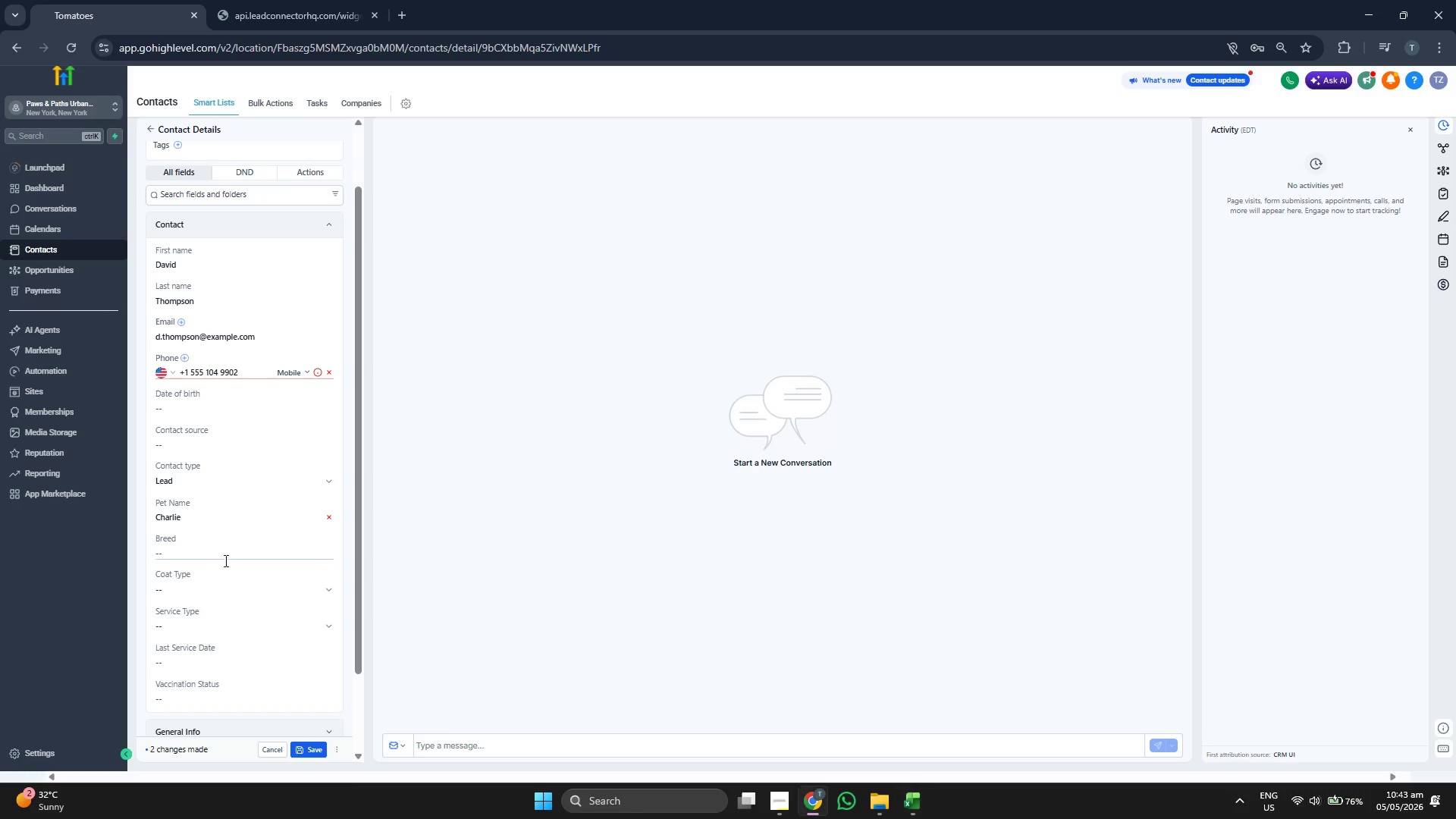 
key(Control+V)
 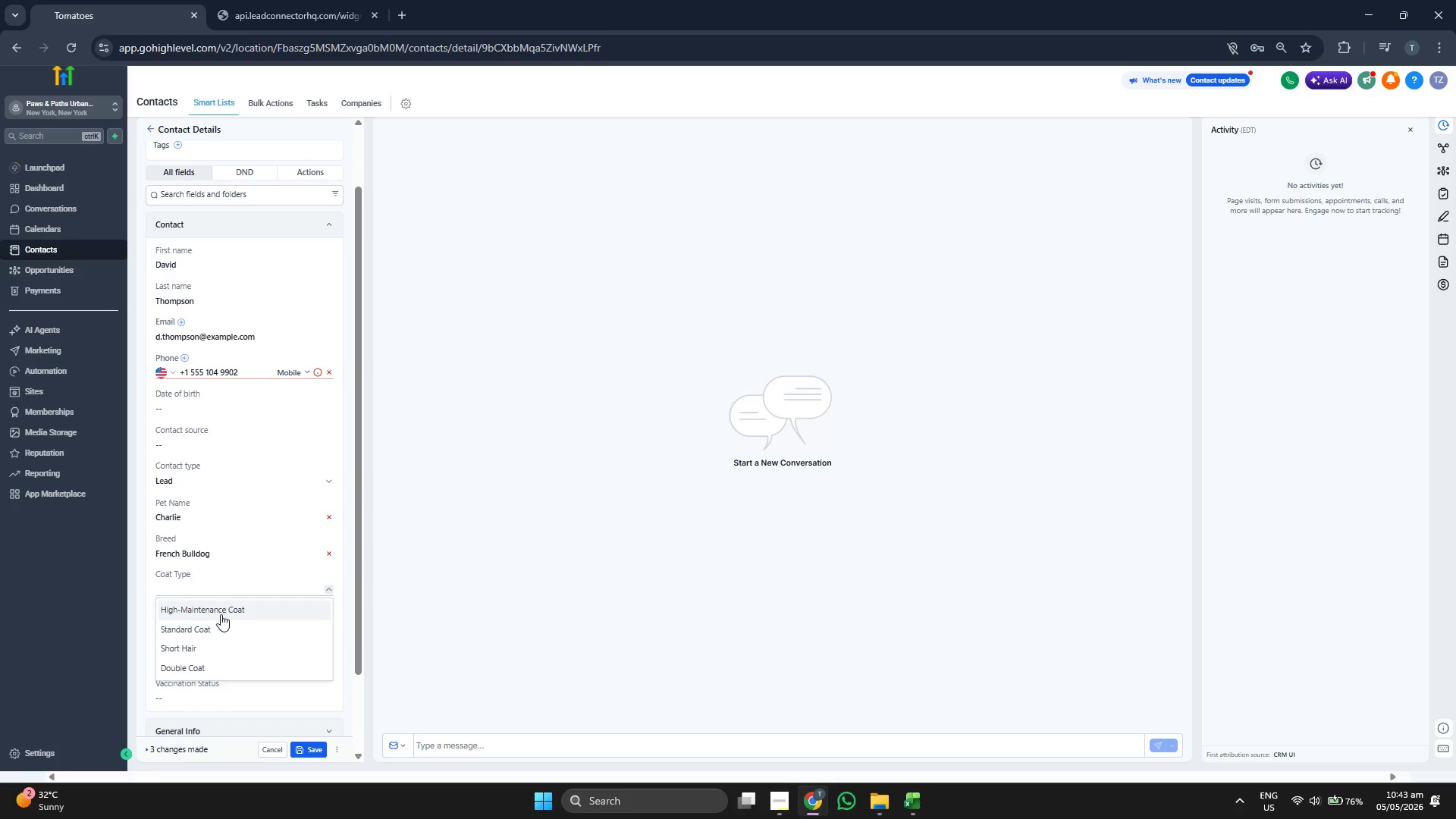 
left_click([219, 654])
 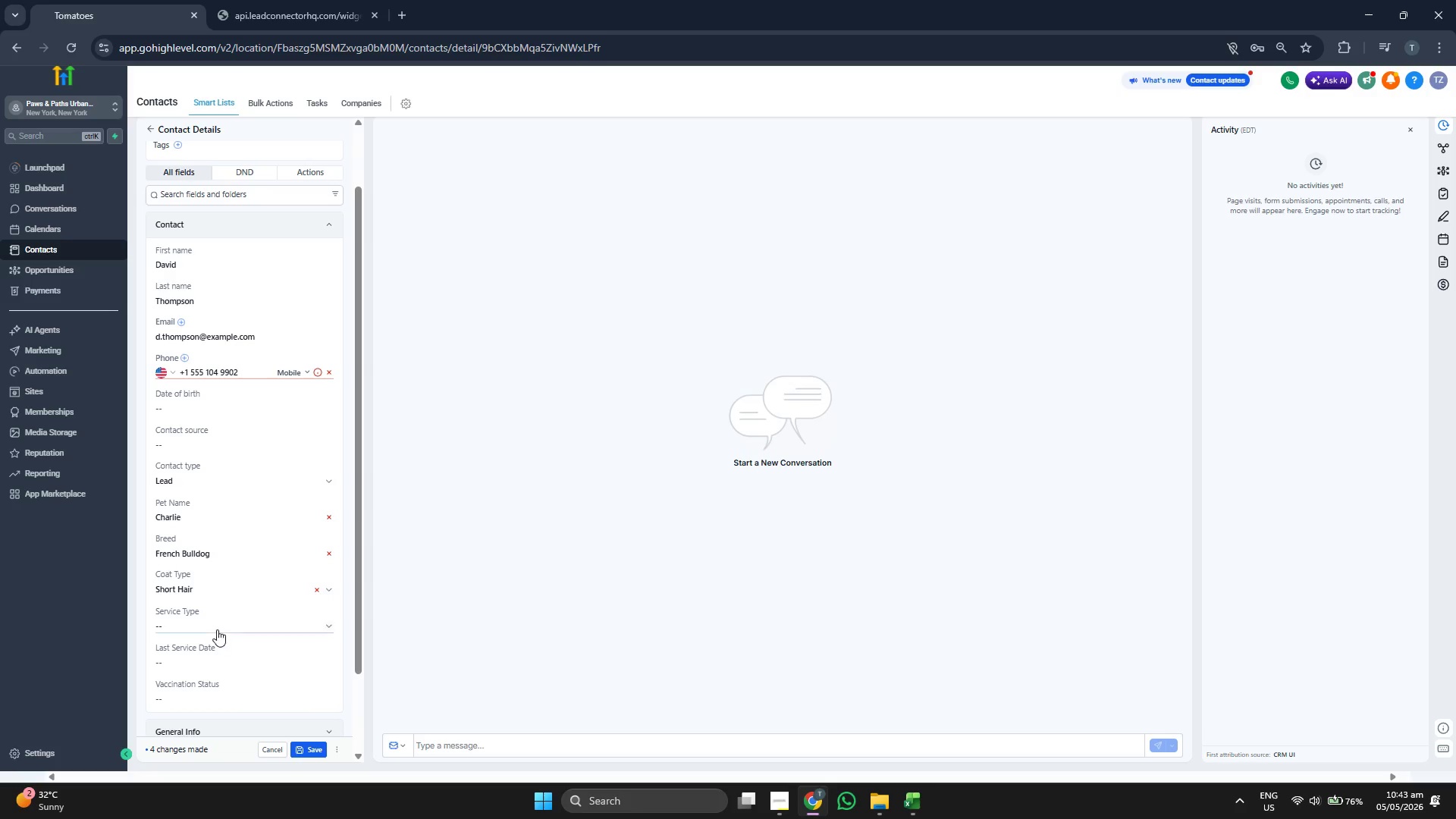 
double_click([217, 625])
 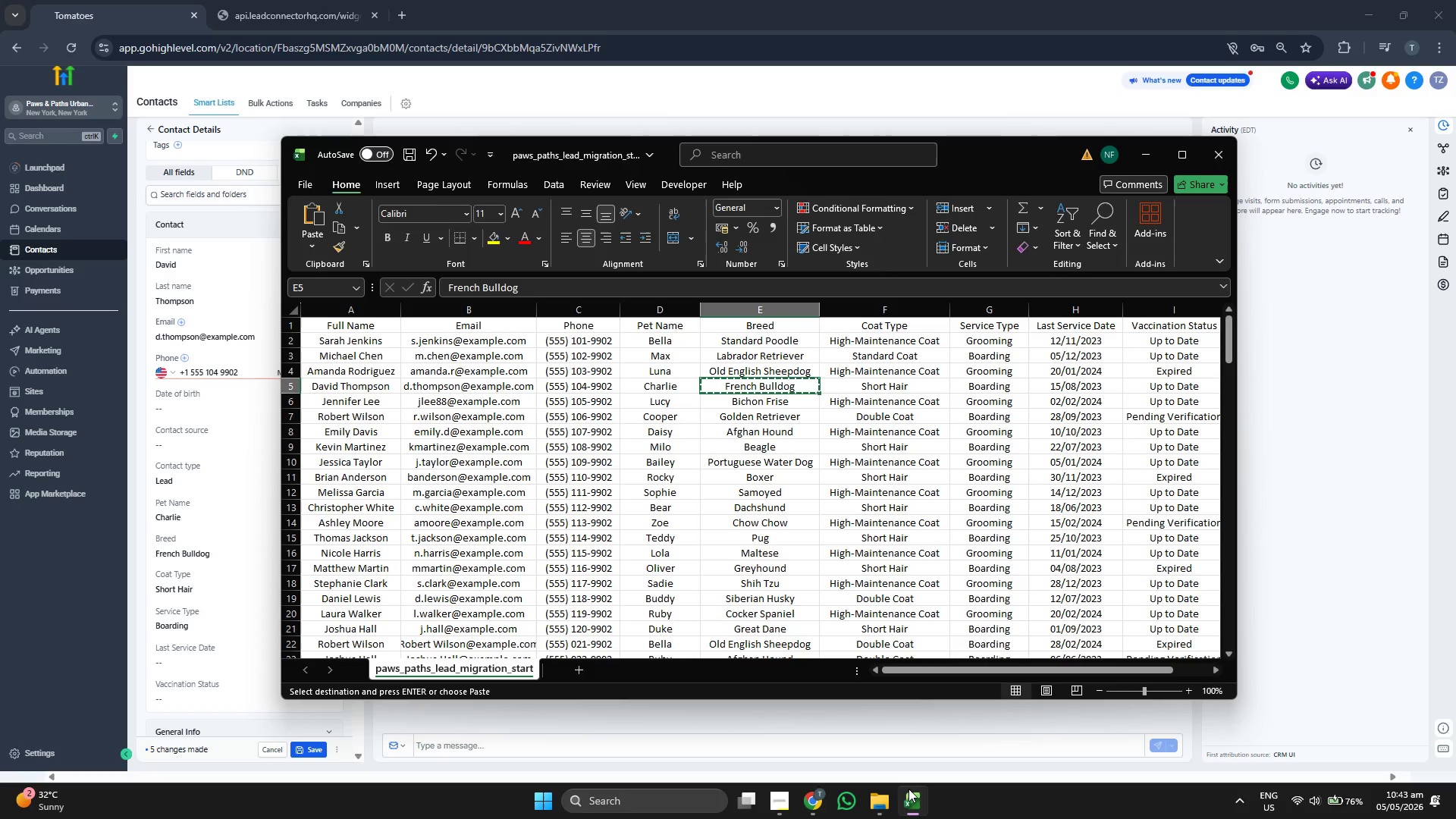 
key(ArrowRight)
 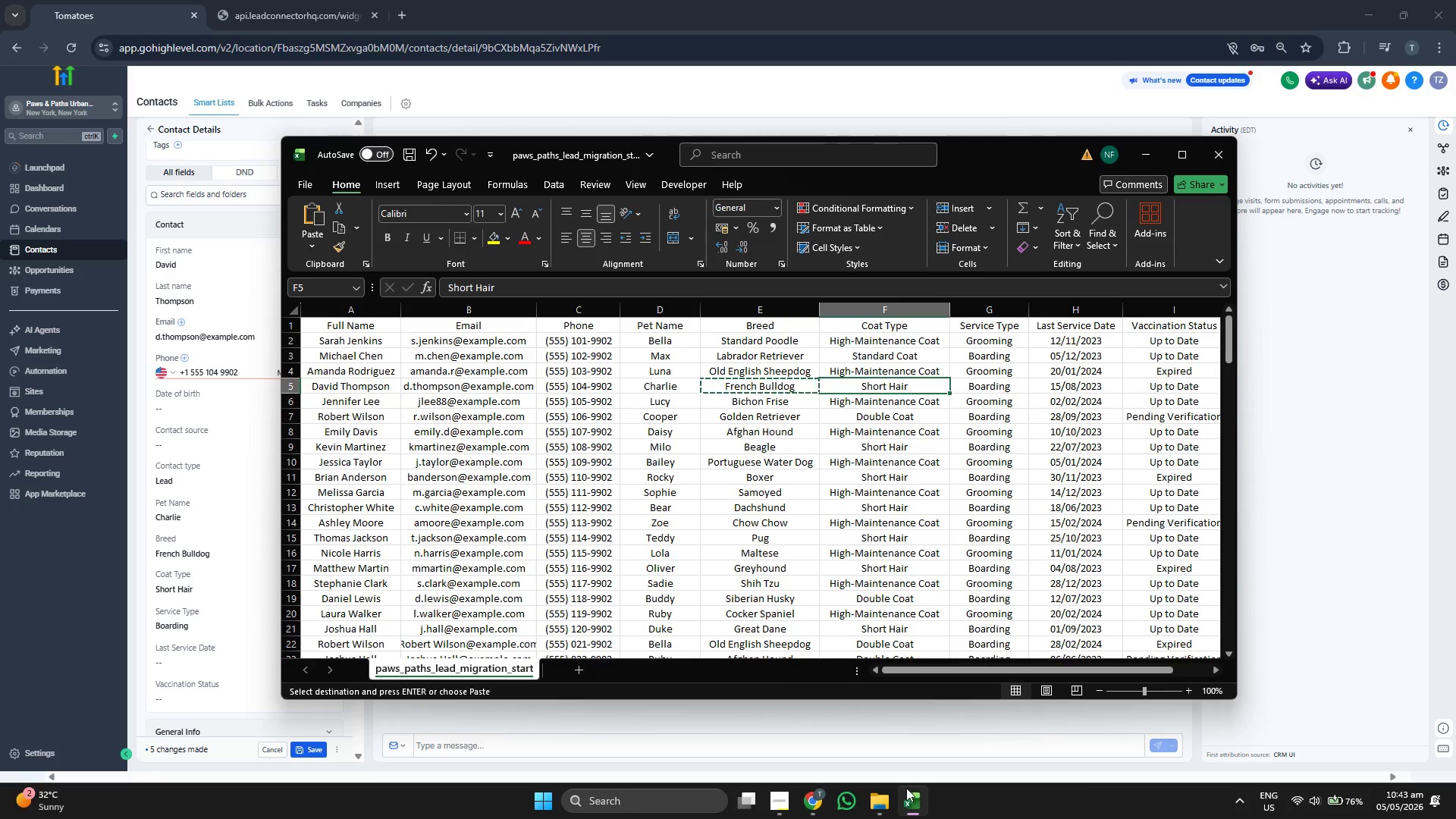 
key(ArrowRight)
 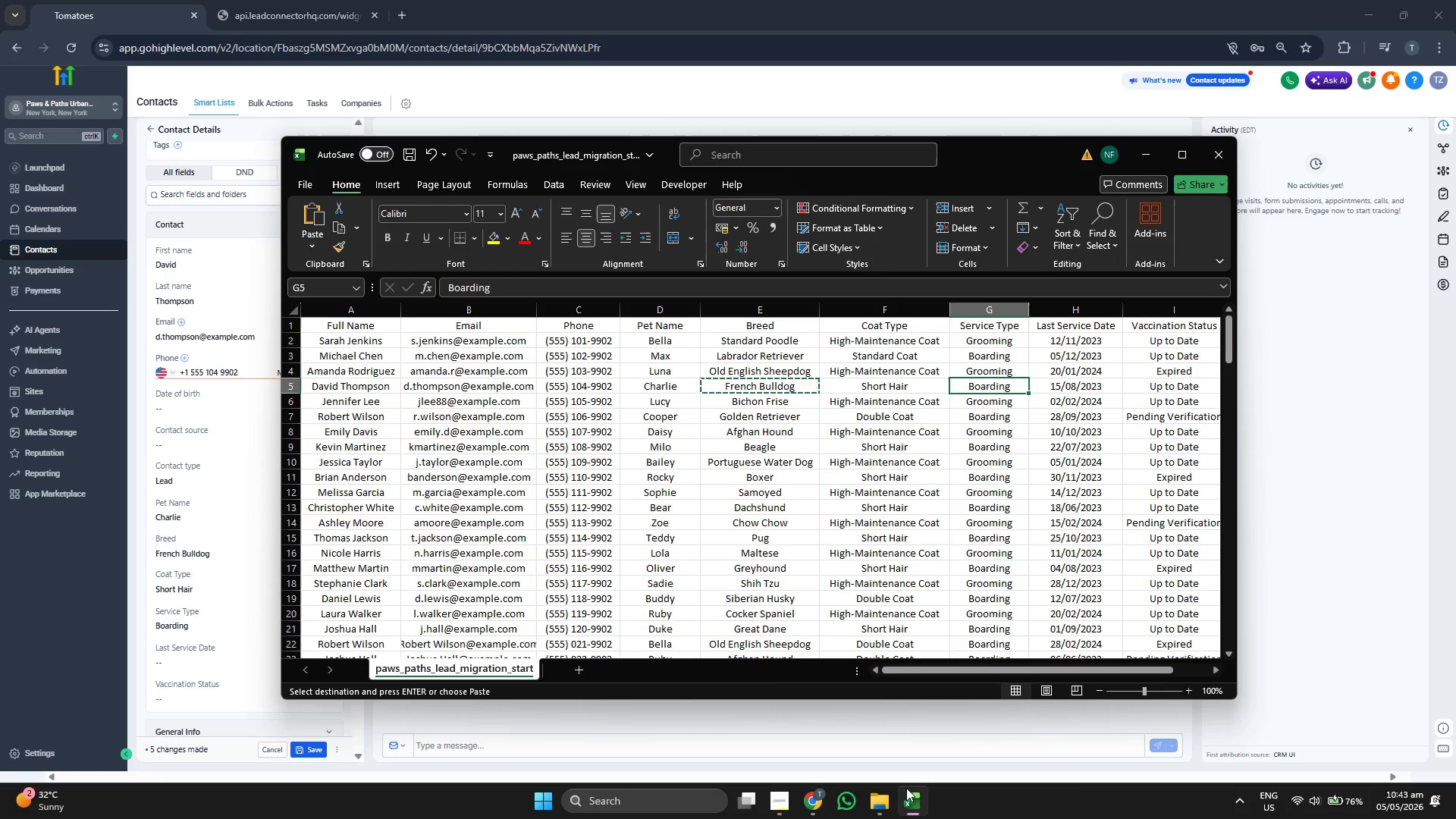 
key(ArrowRight)
 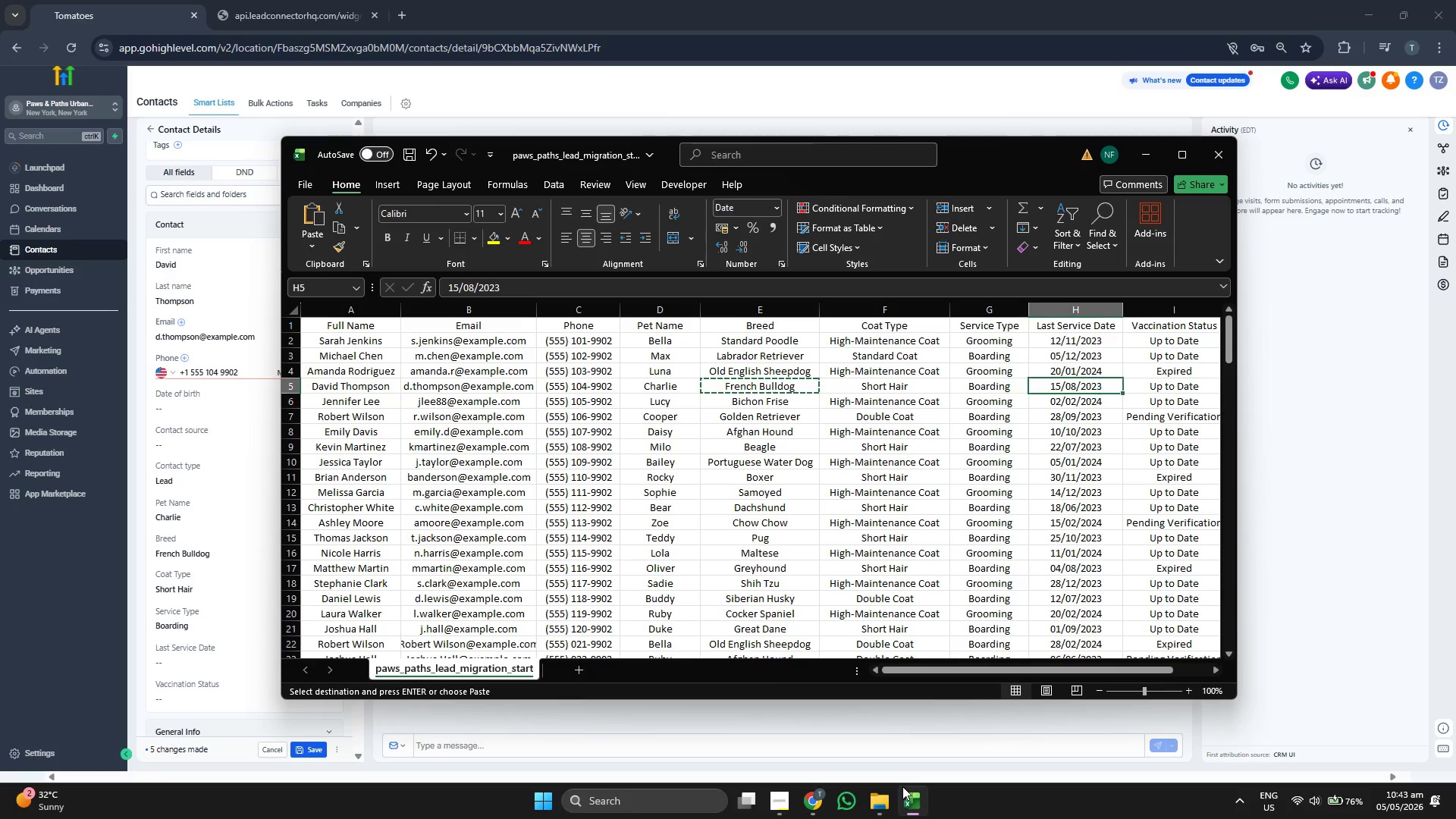 
key(ArrowRight)
 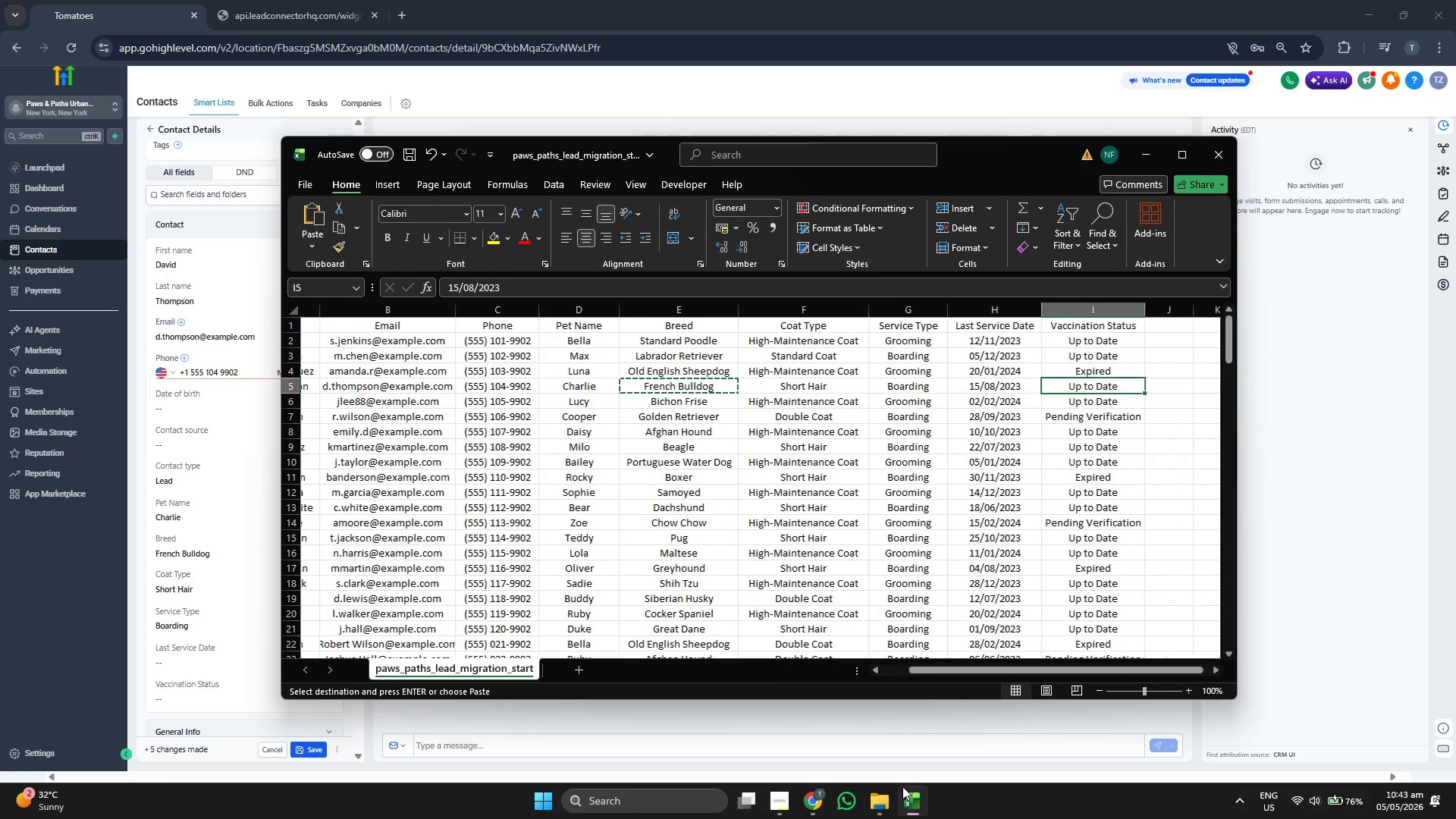 
key(Control+ControlLeft)
 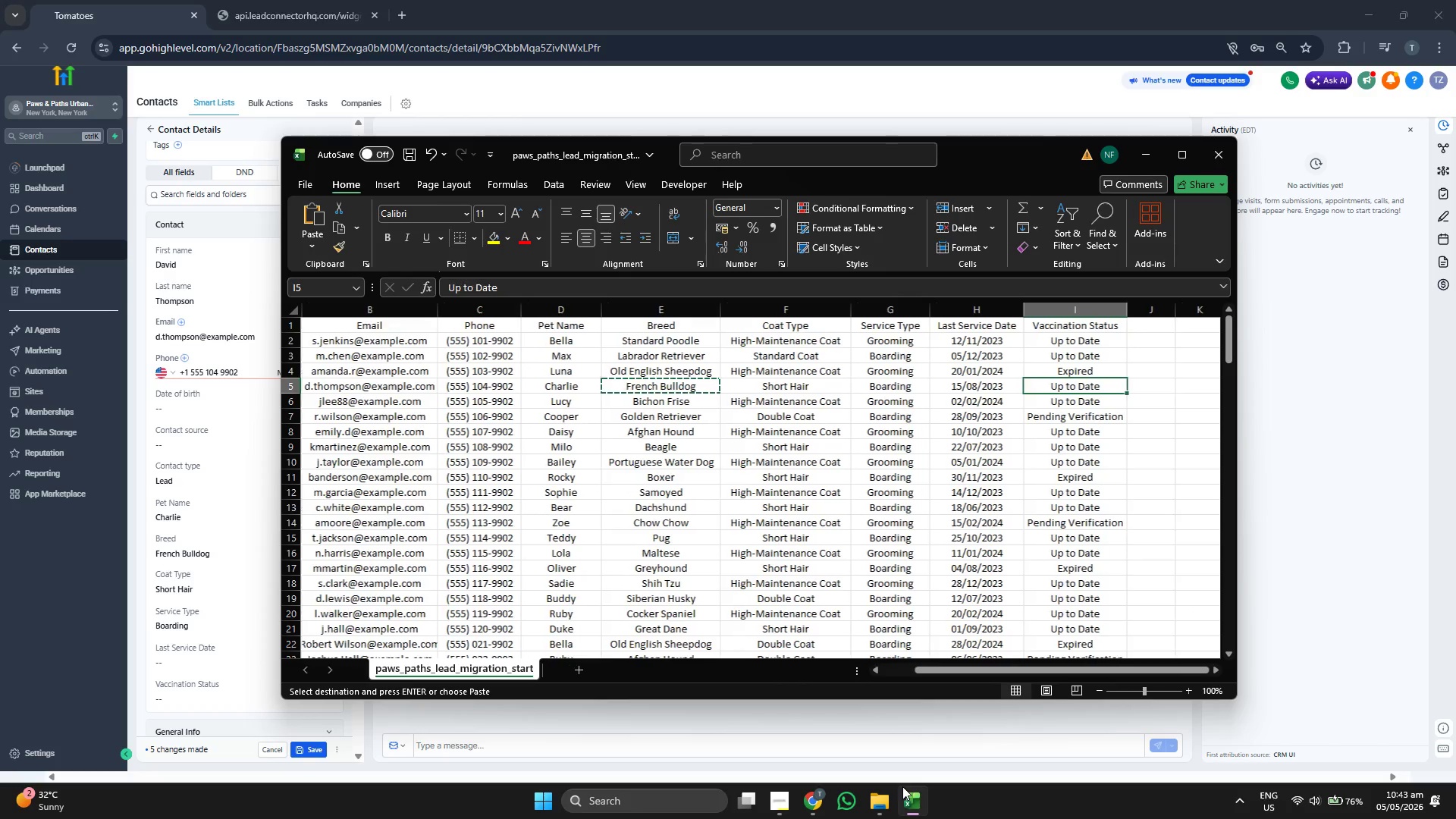 
key(Control+C)
 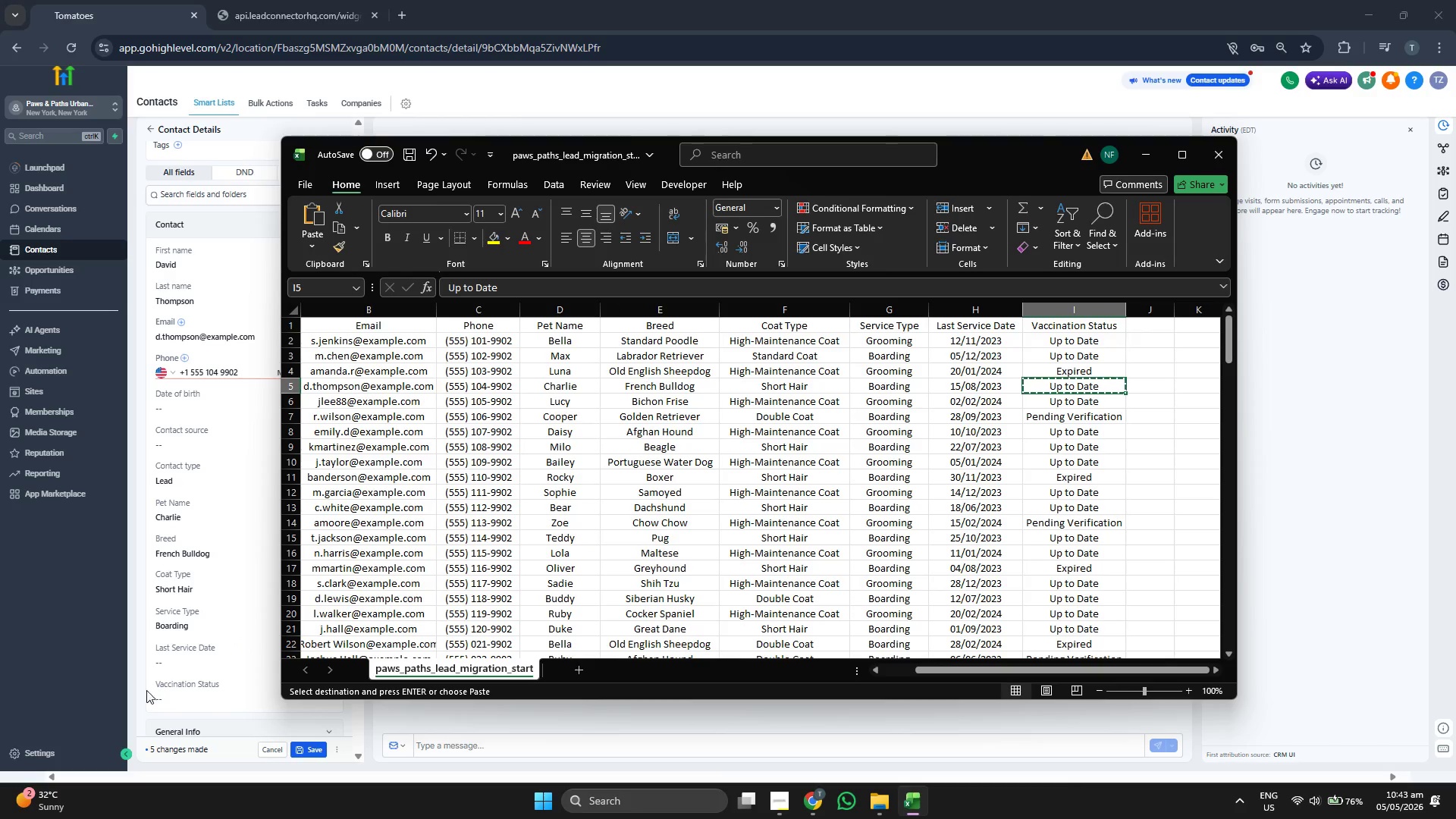 
left_click([185, 704])
 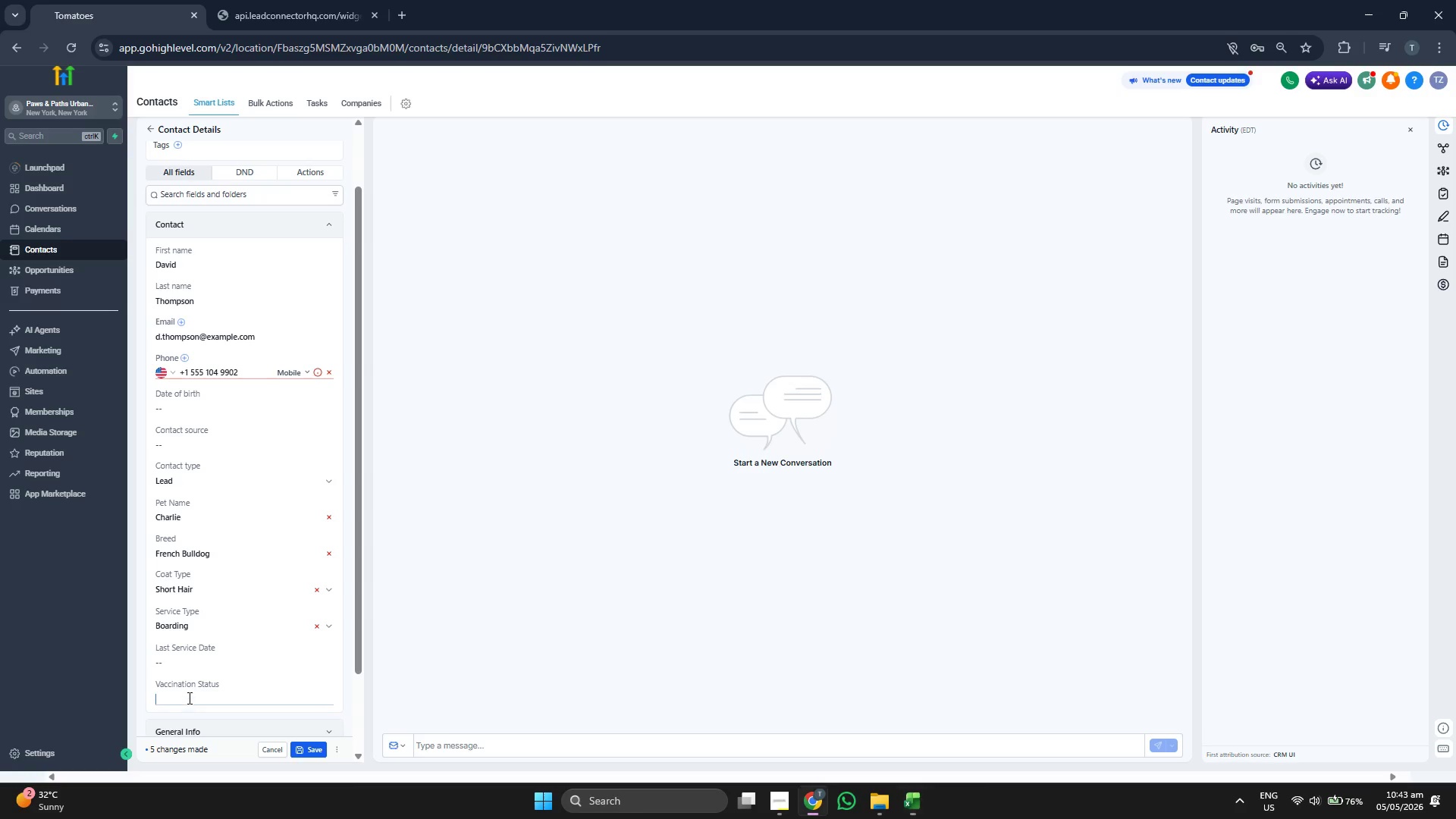 
key(Control+ControlLeft)
 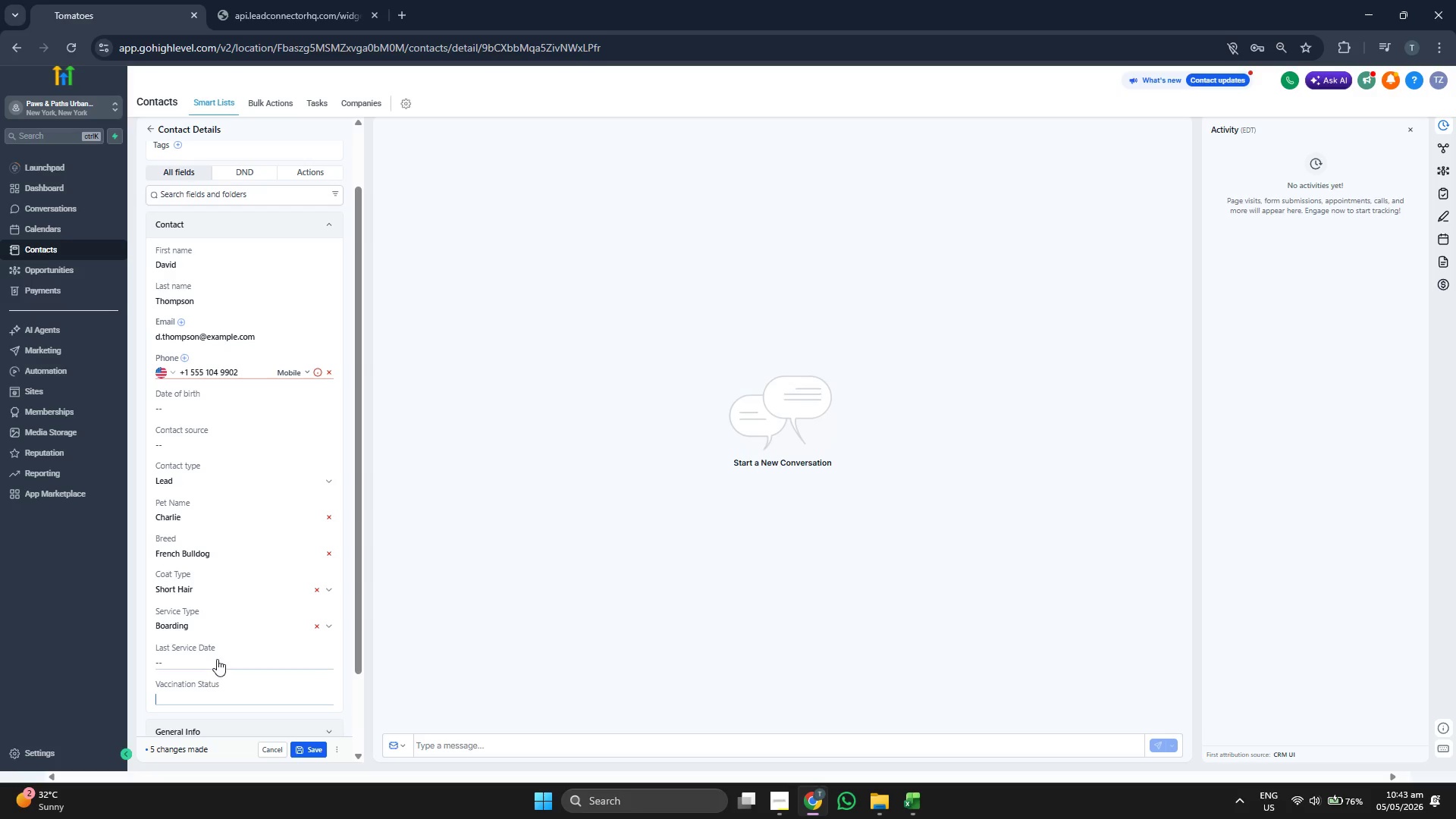 
key(Control+V)
 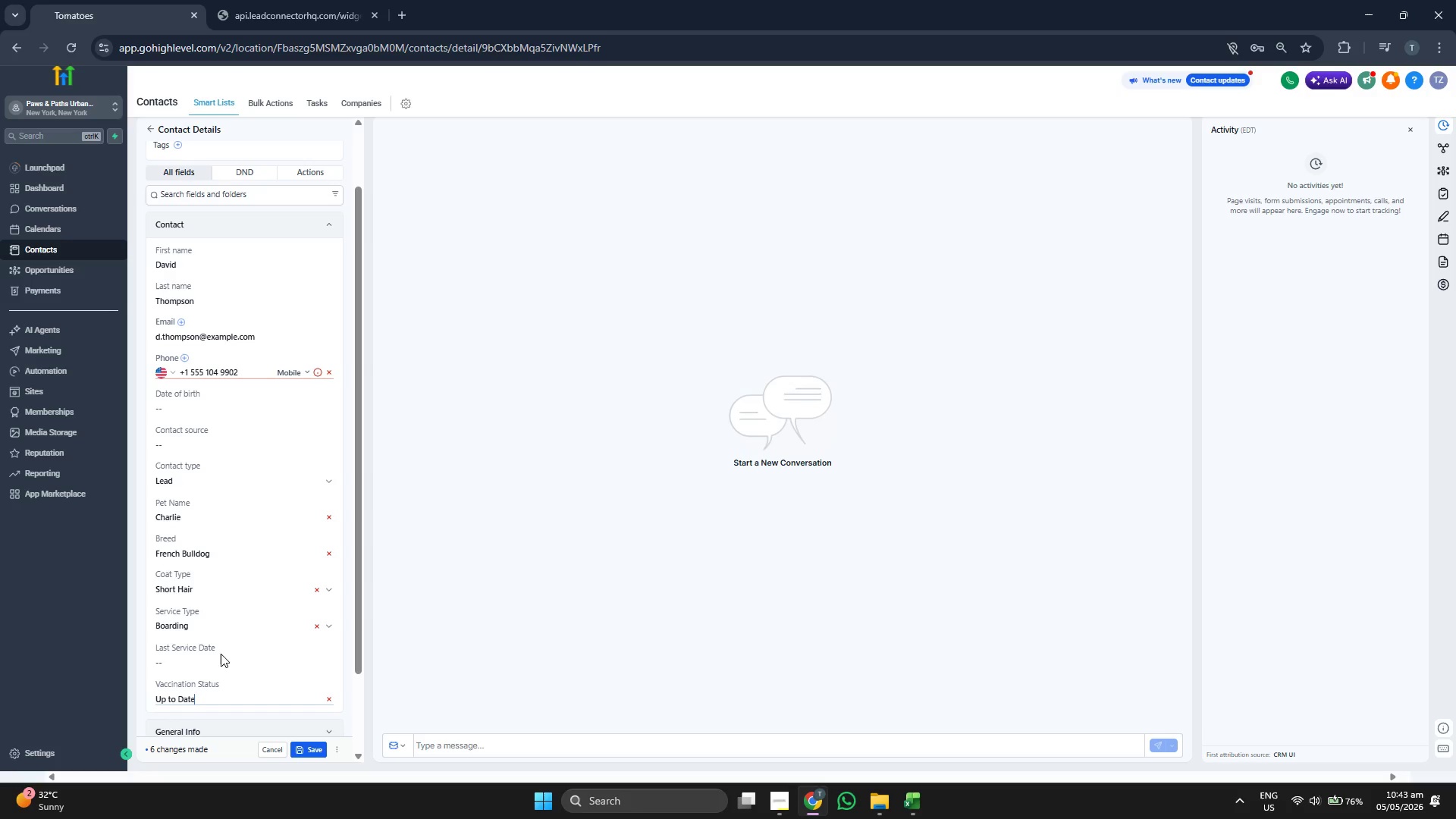 
double_click([221, 654])
 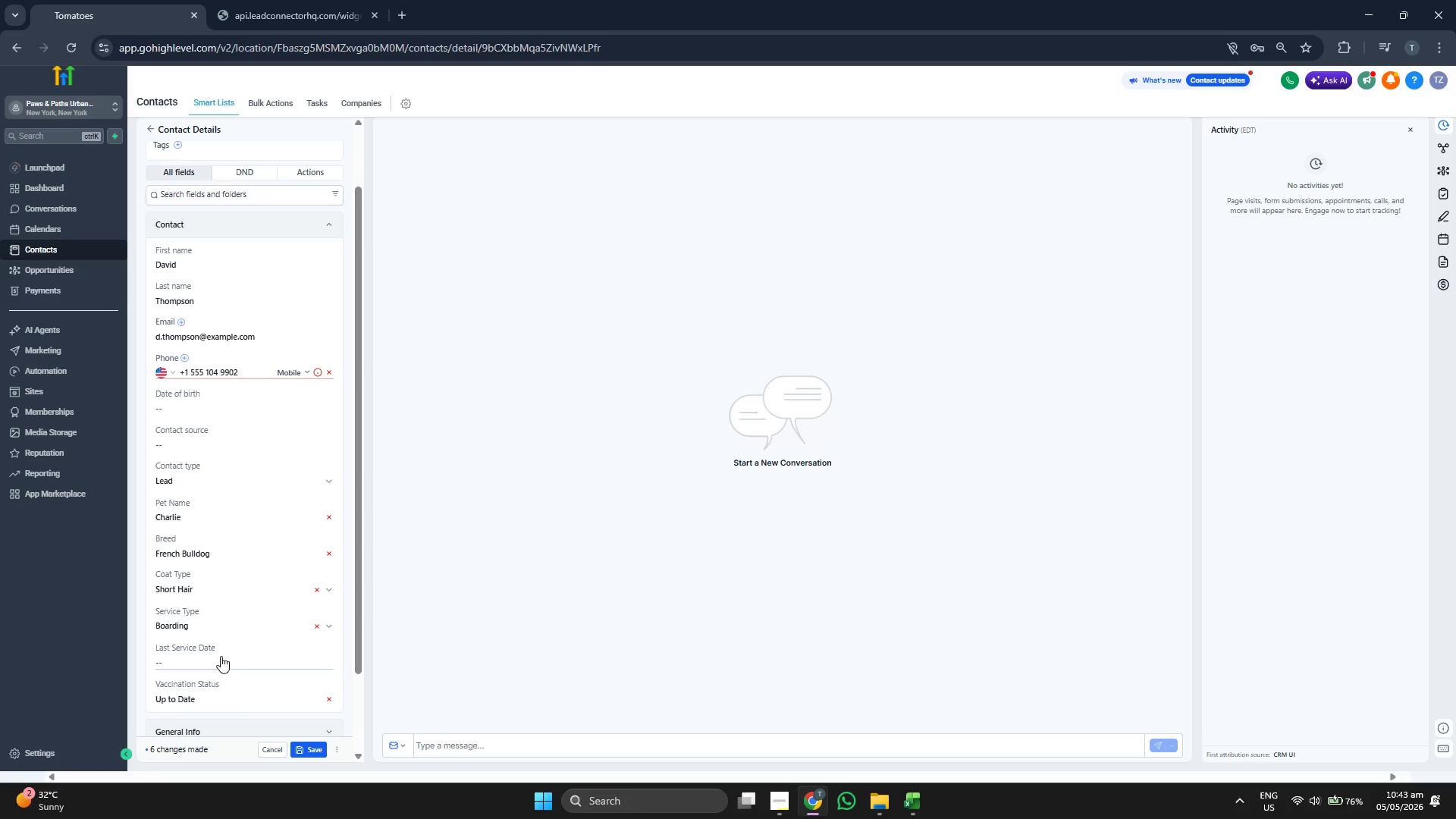 
triple_click([221, 657])
 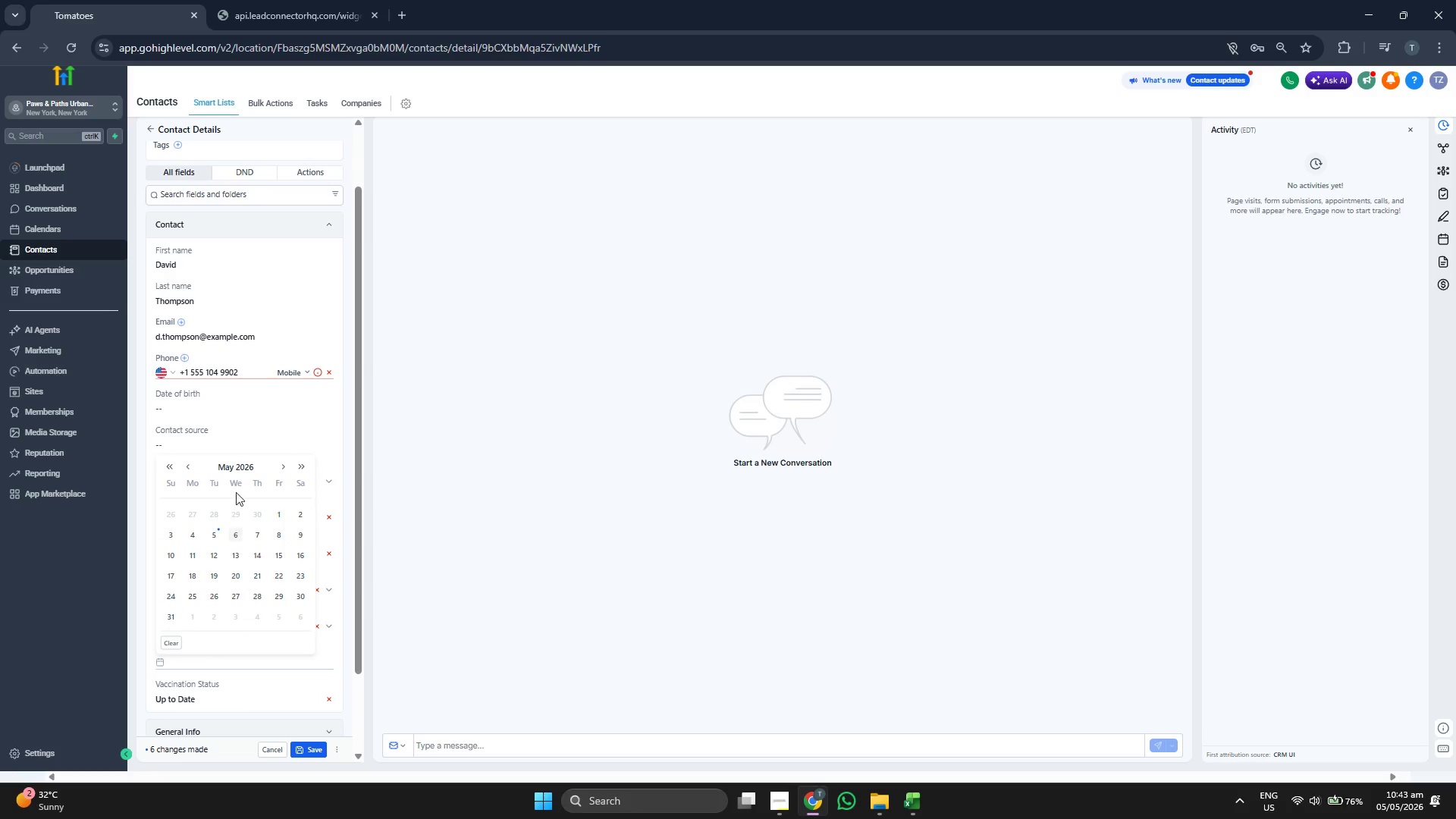 
left_click([236, 463])
 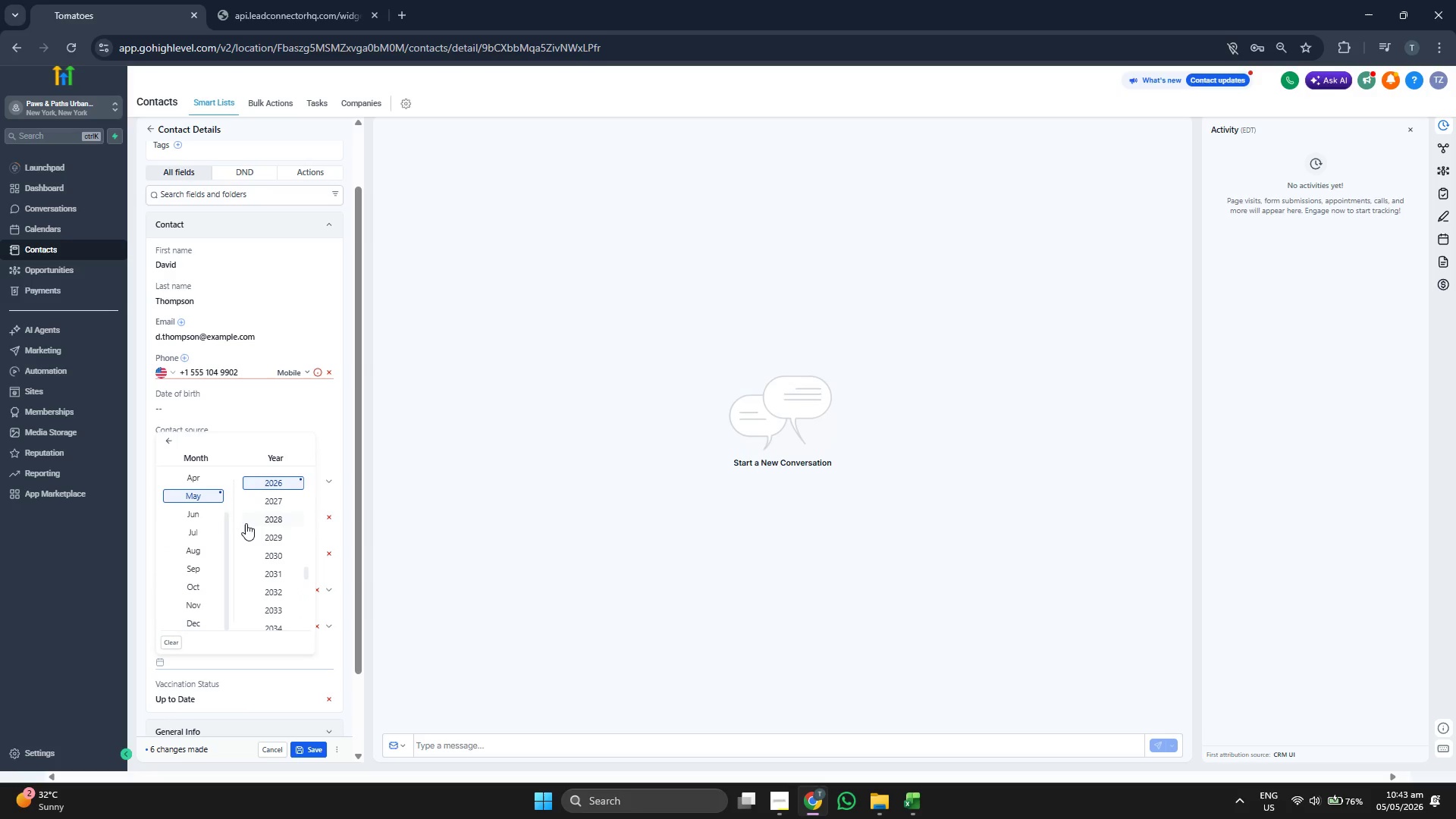 
scroll: coordinate [246, 523], scroll_direction: up, amount: 1.0
 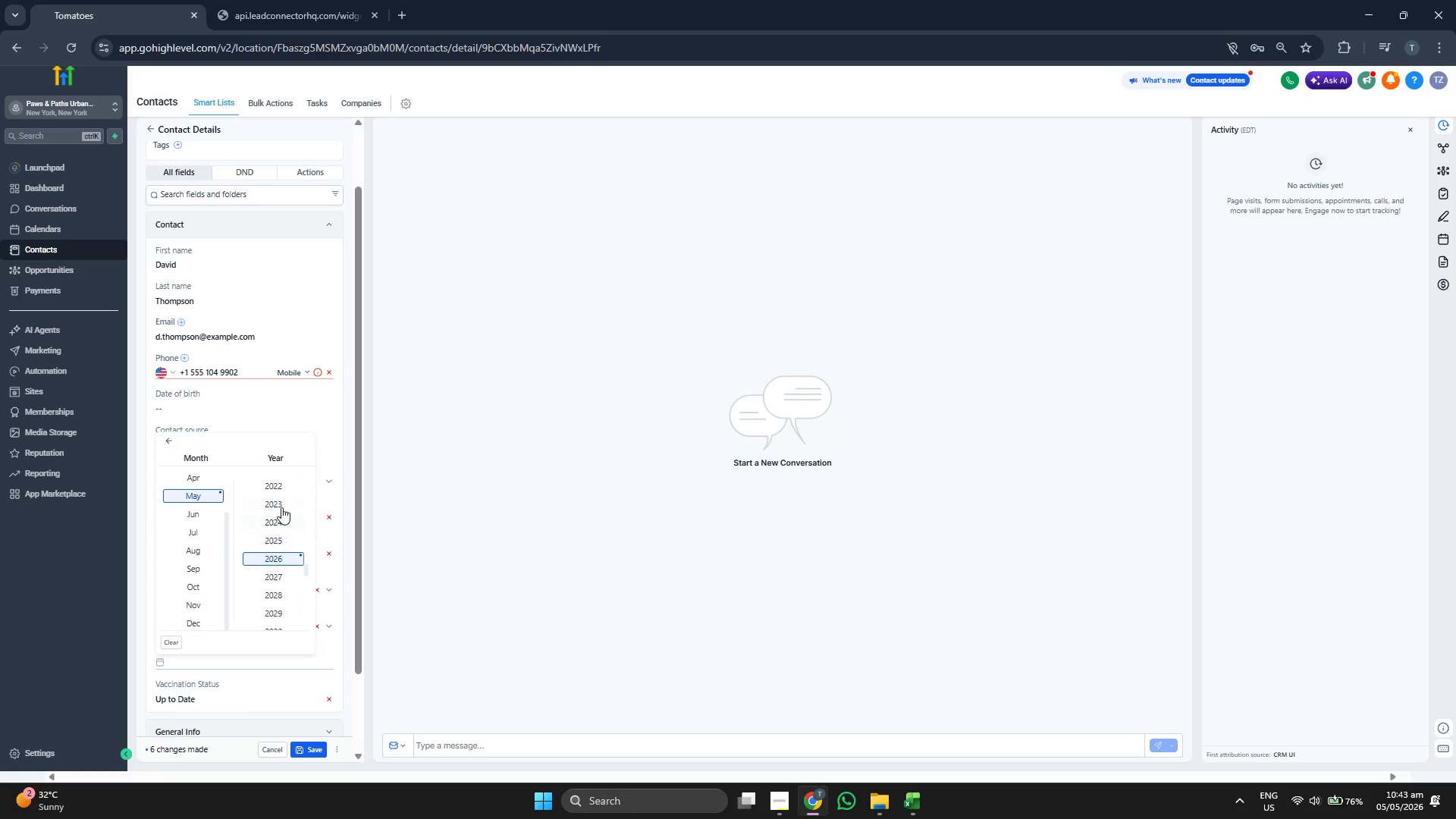 
left_click([282, 501])
 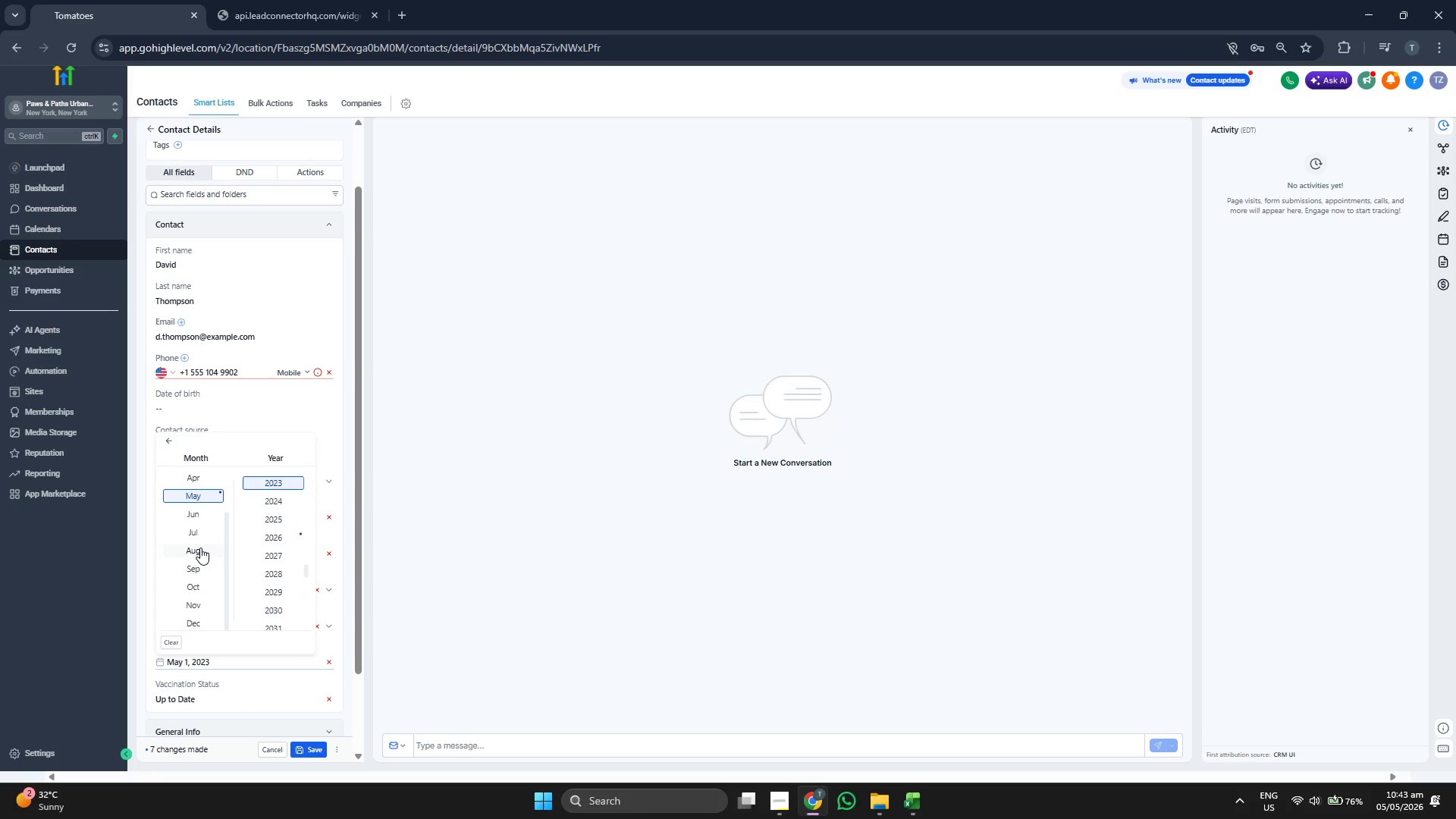 
left_click([200, 548])
 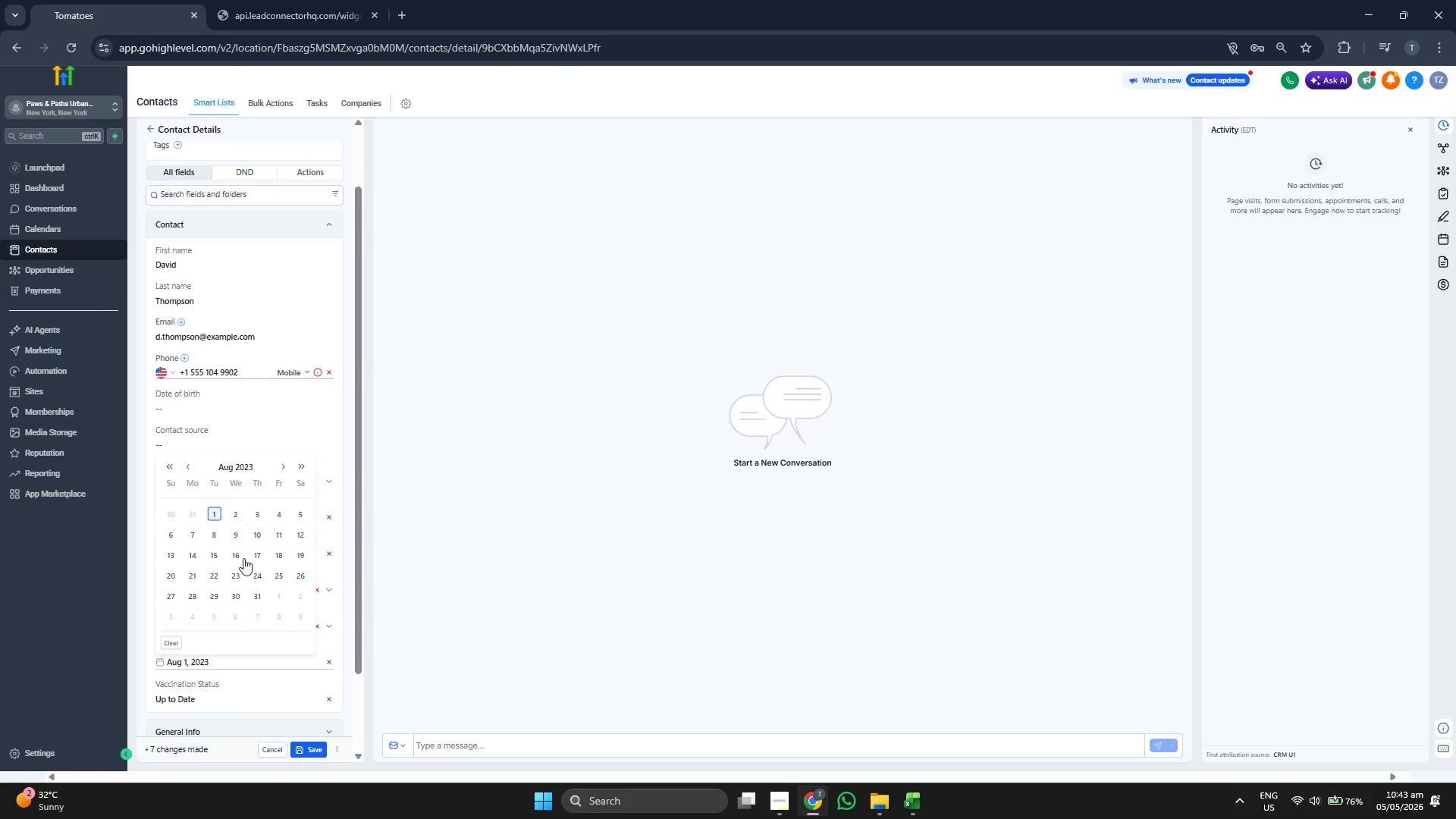 
left_click([218, 556])
 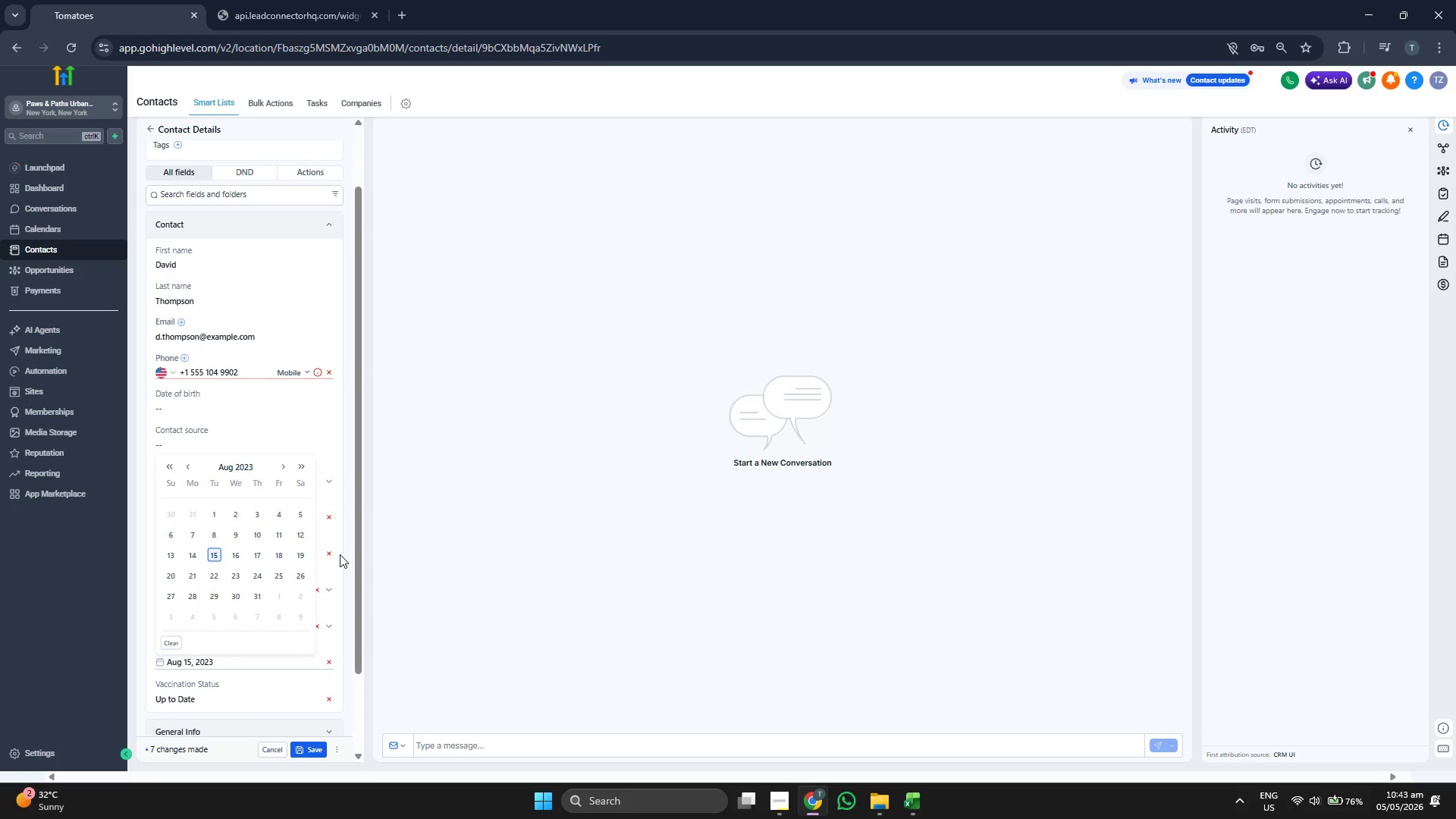 
left_click([343, 553])
 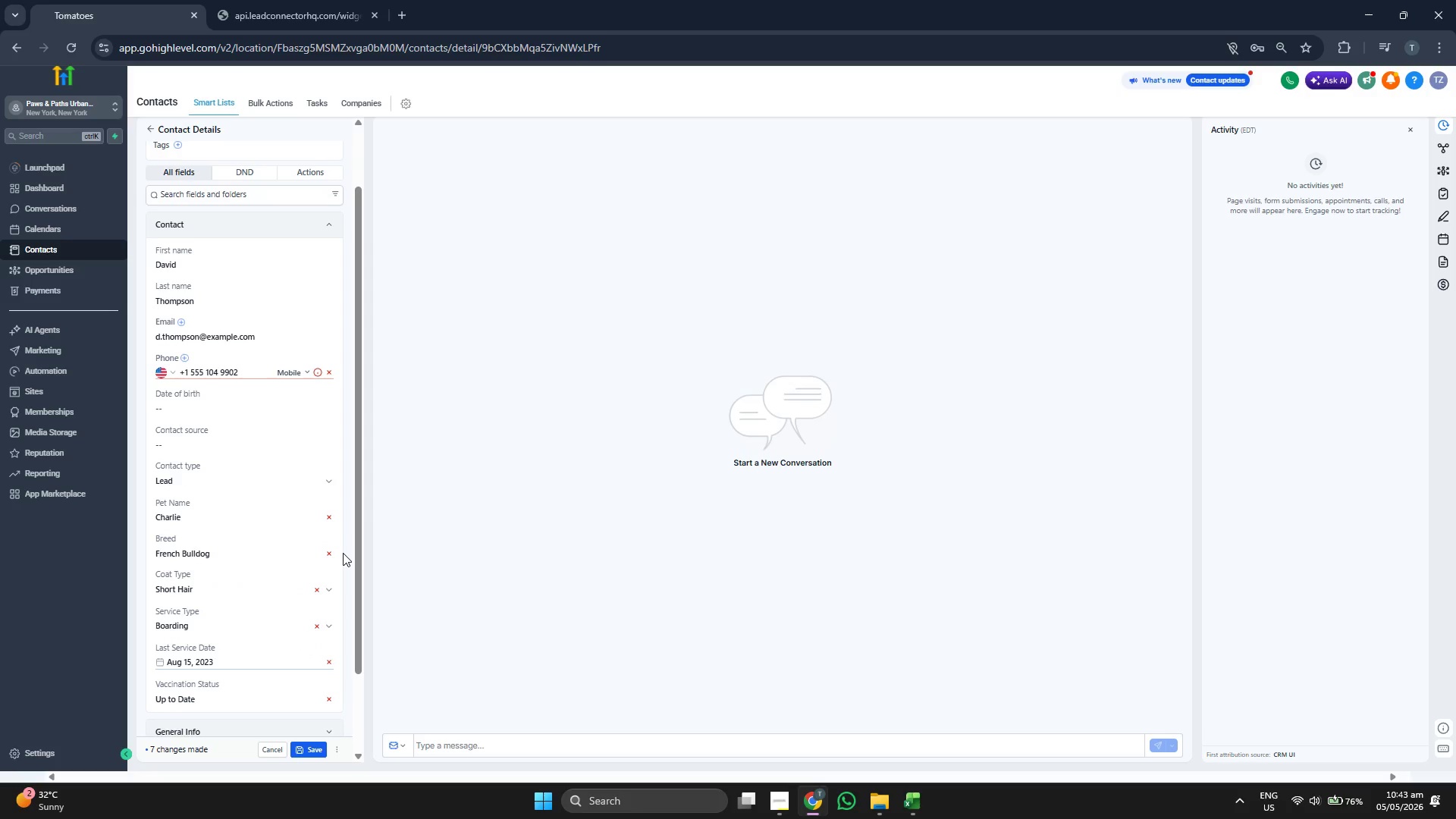 
scroll: coordinate [343, 553], scroll_direction: up, amount: 1.0
 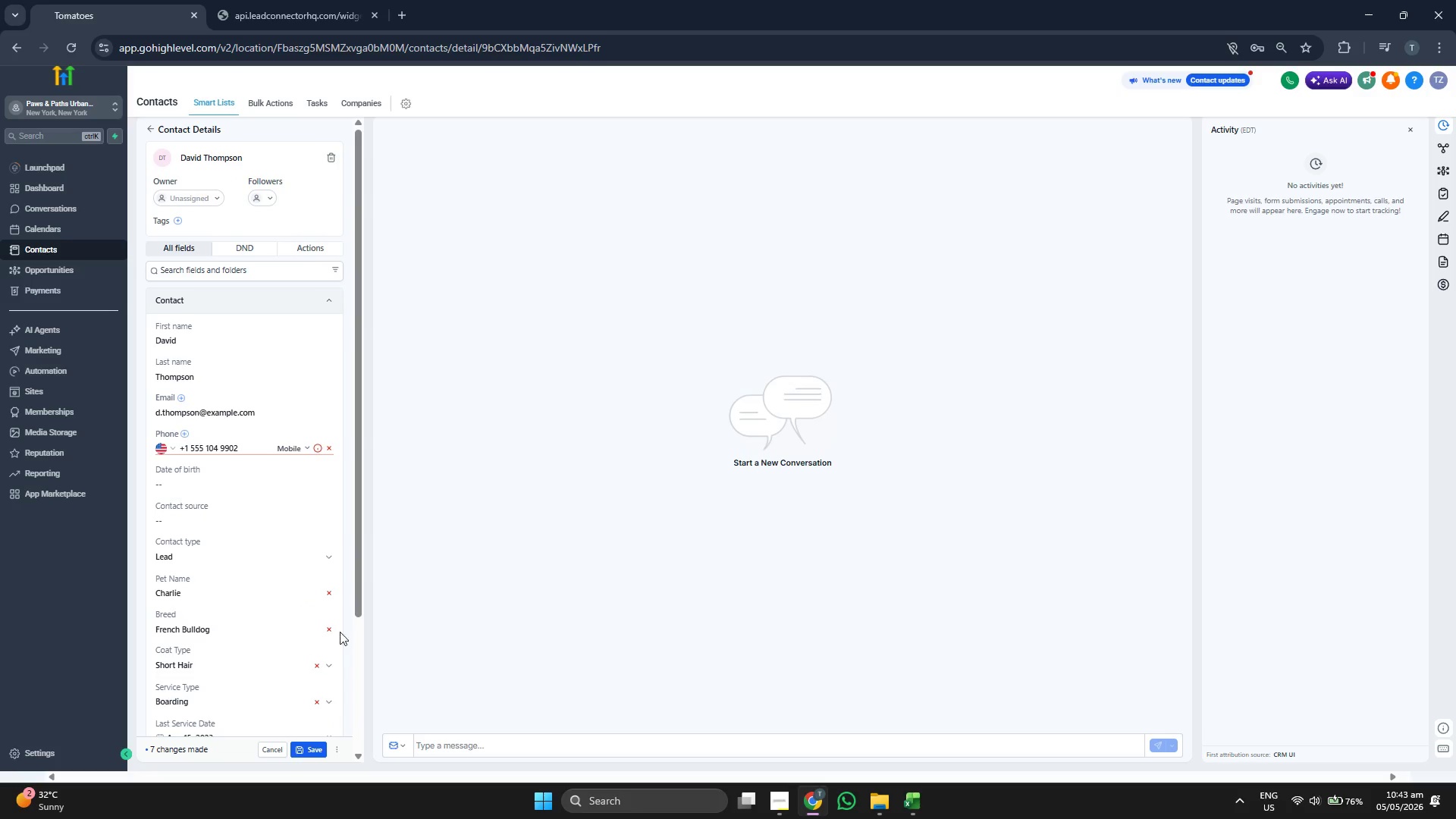 
scroll: coordinate [341, 630], scroll_direction: down, amount: 2.0
 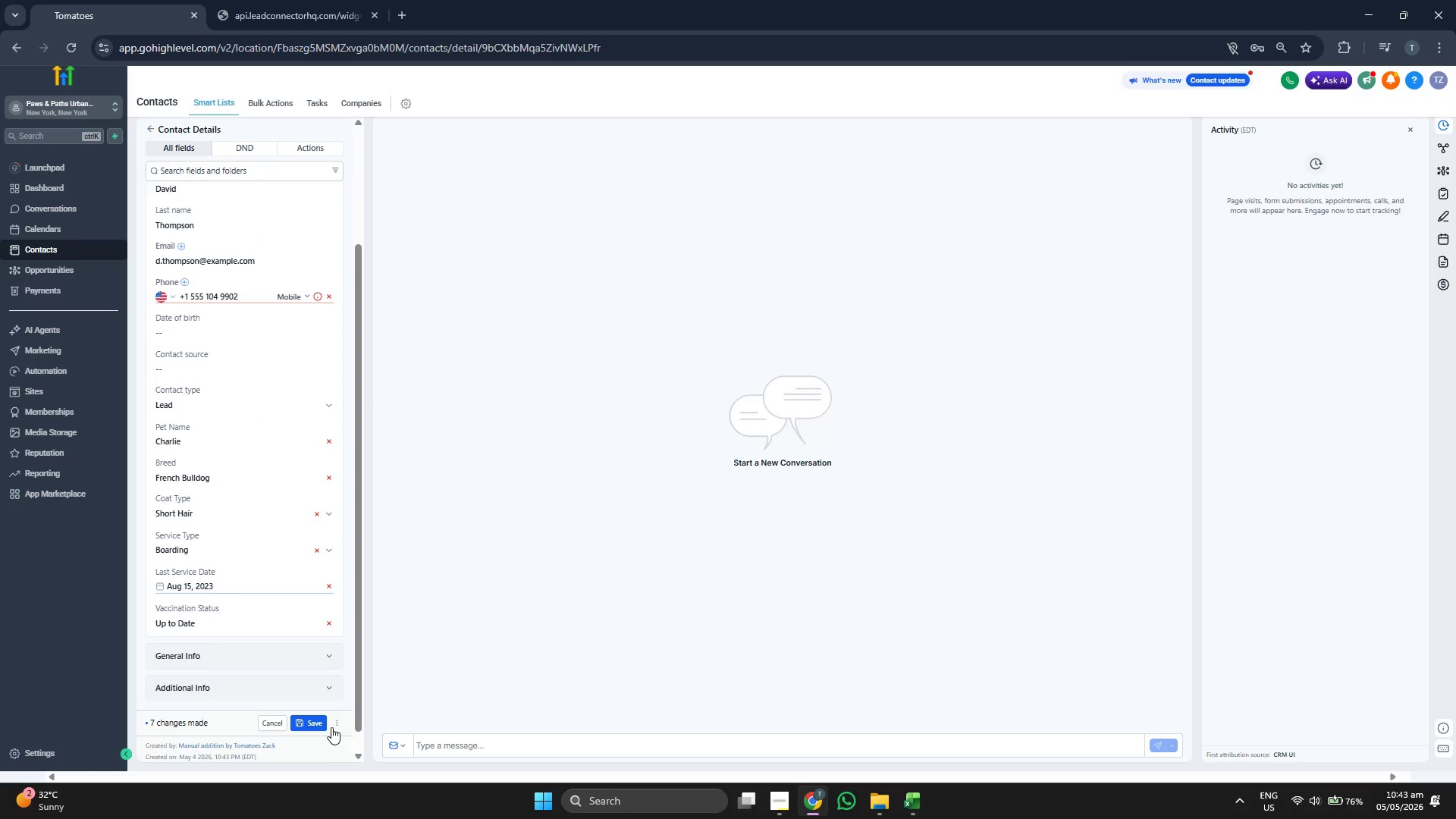 
left_click([323, 721])
 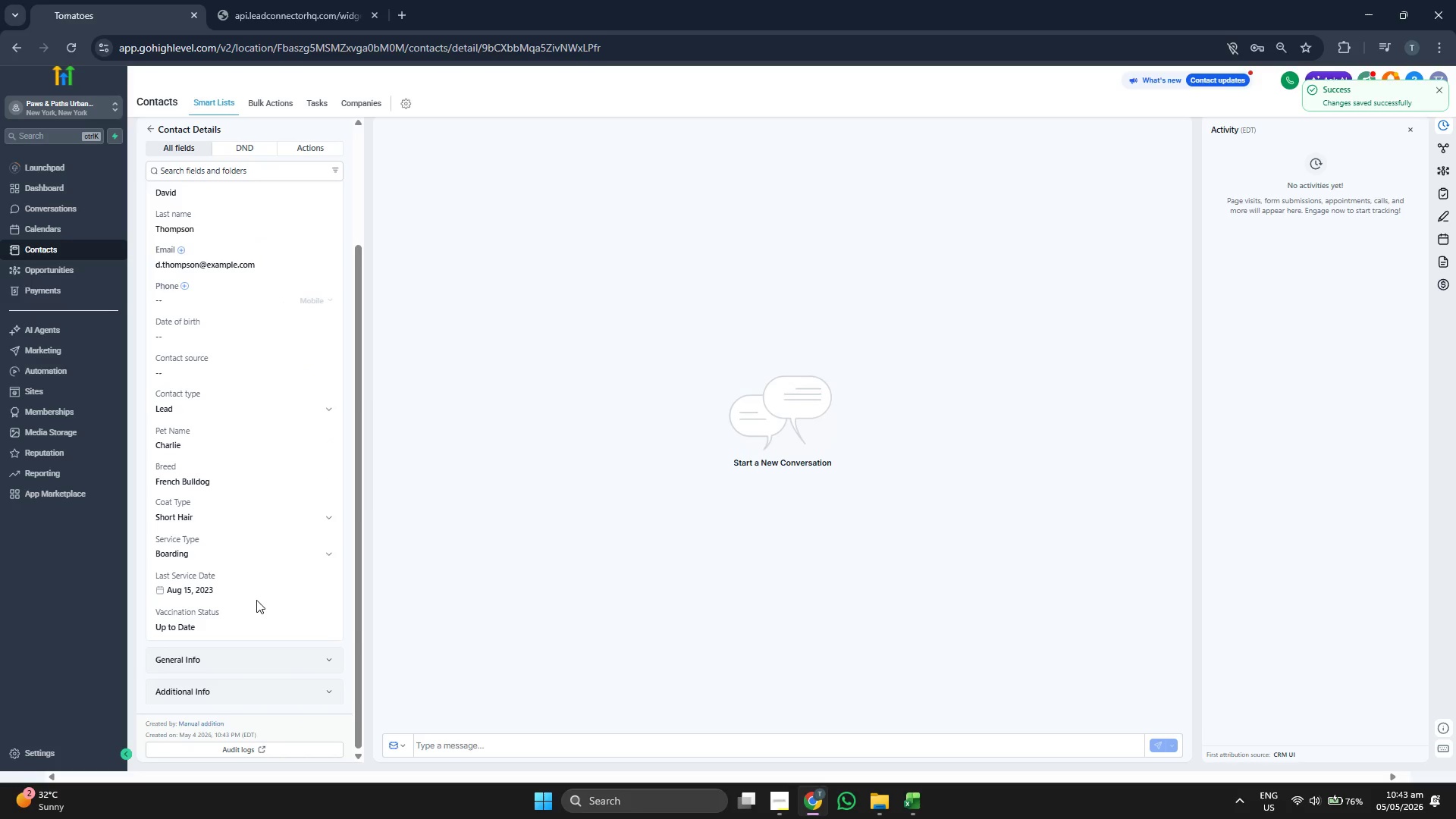 
scroll: coordinate [252, 589], scroll_direction: up, amount: 1.0
 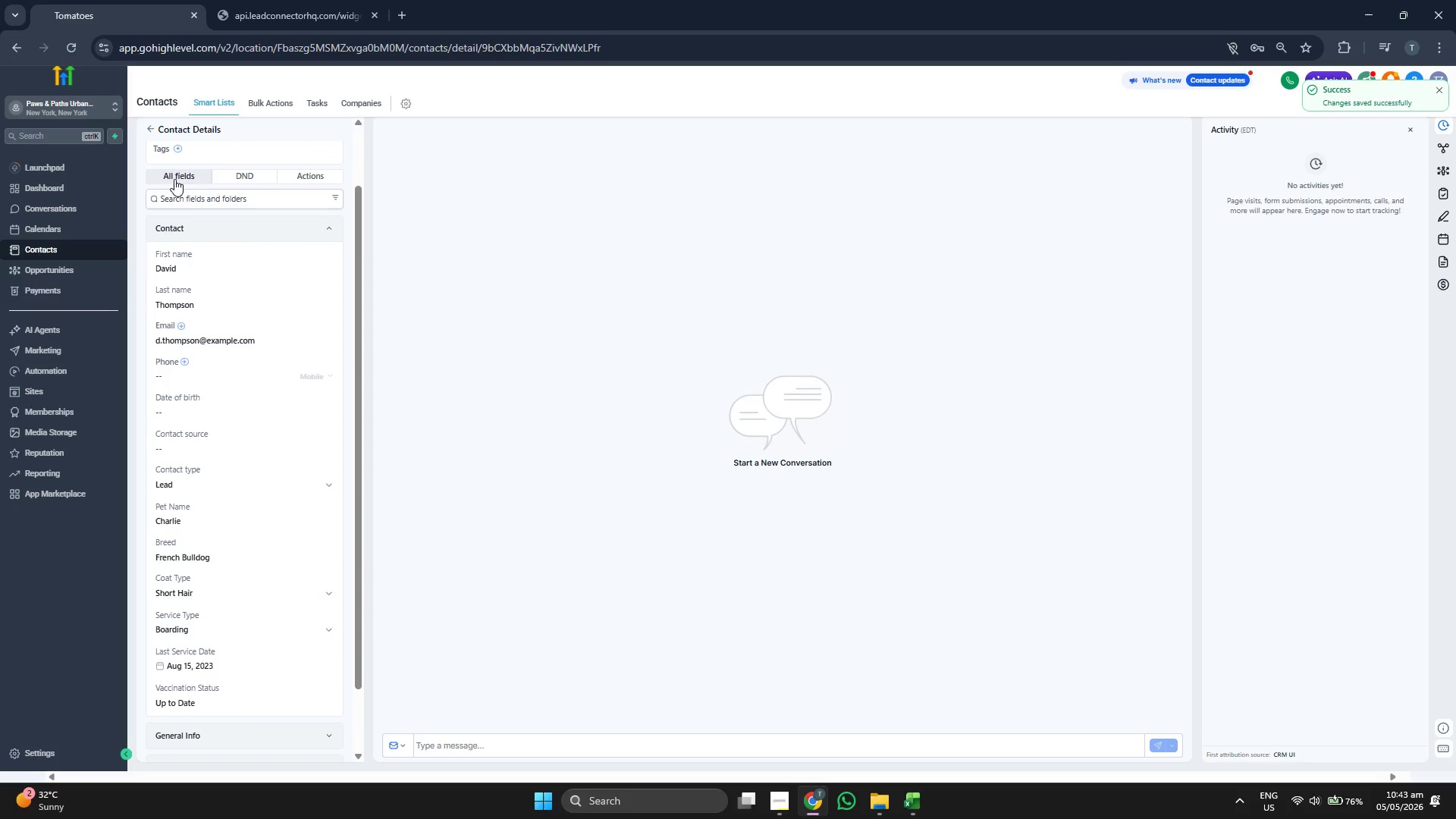 
left_click([148, 127])
 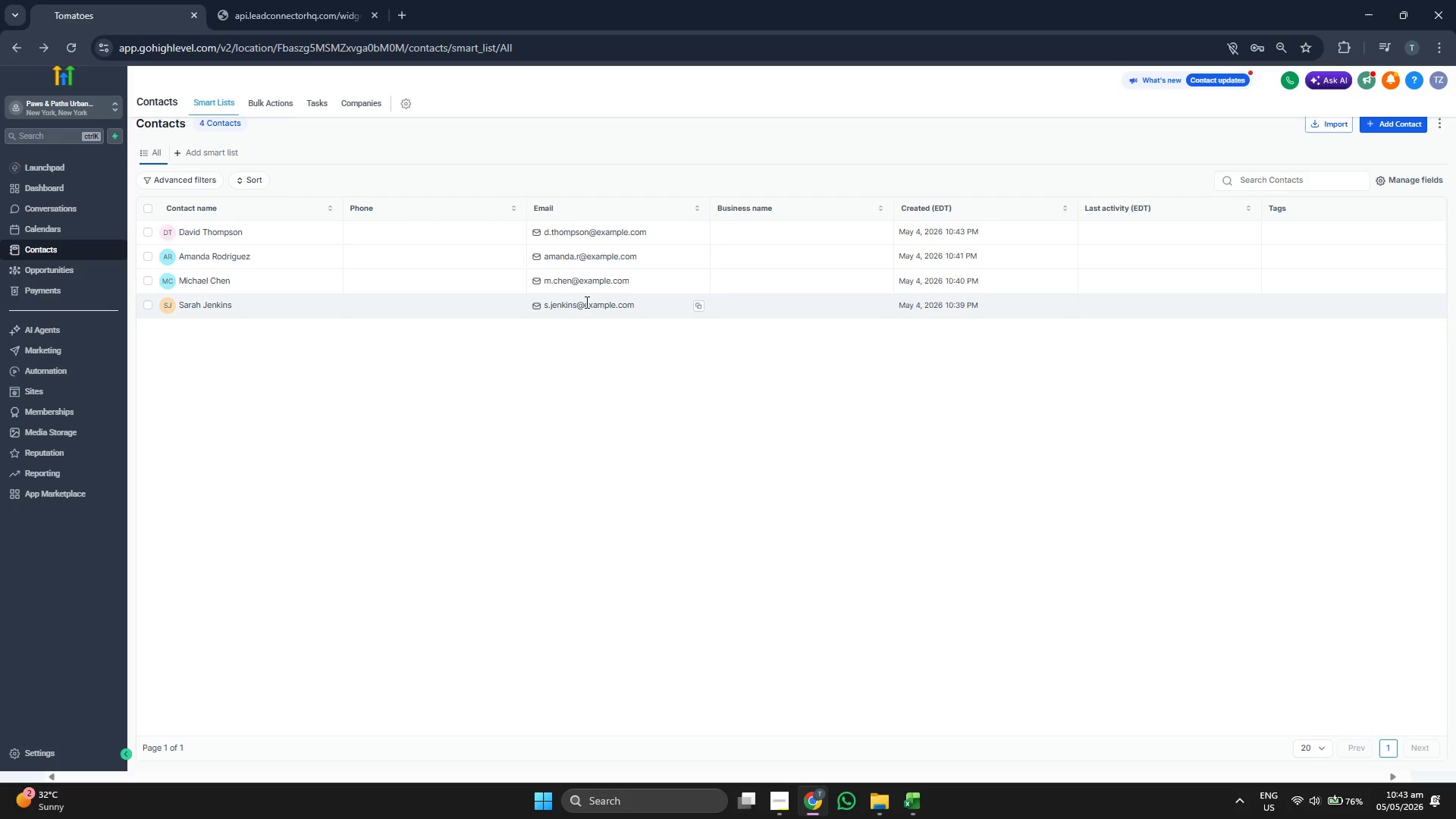 
wait(5.05)
 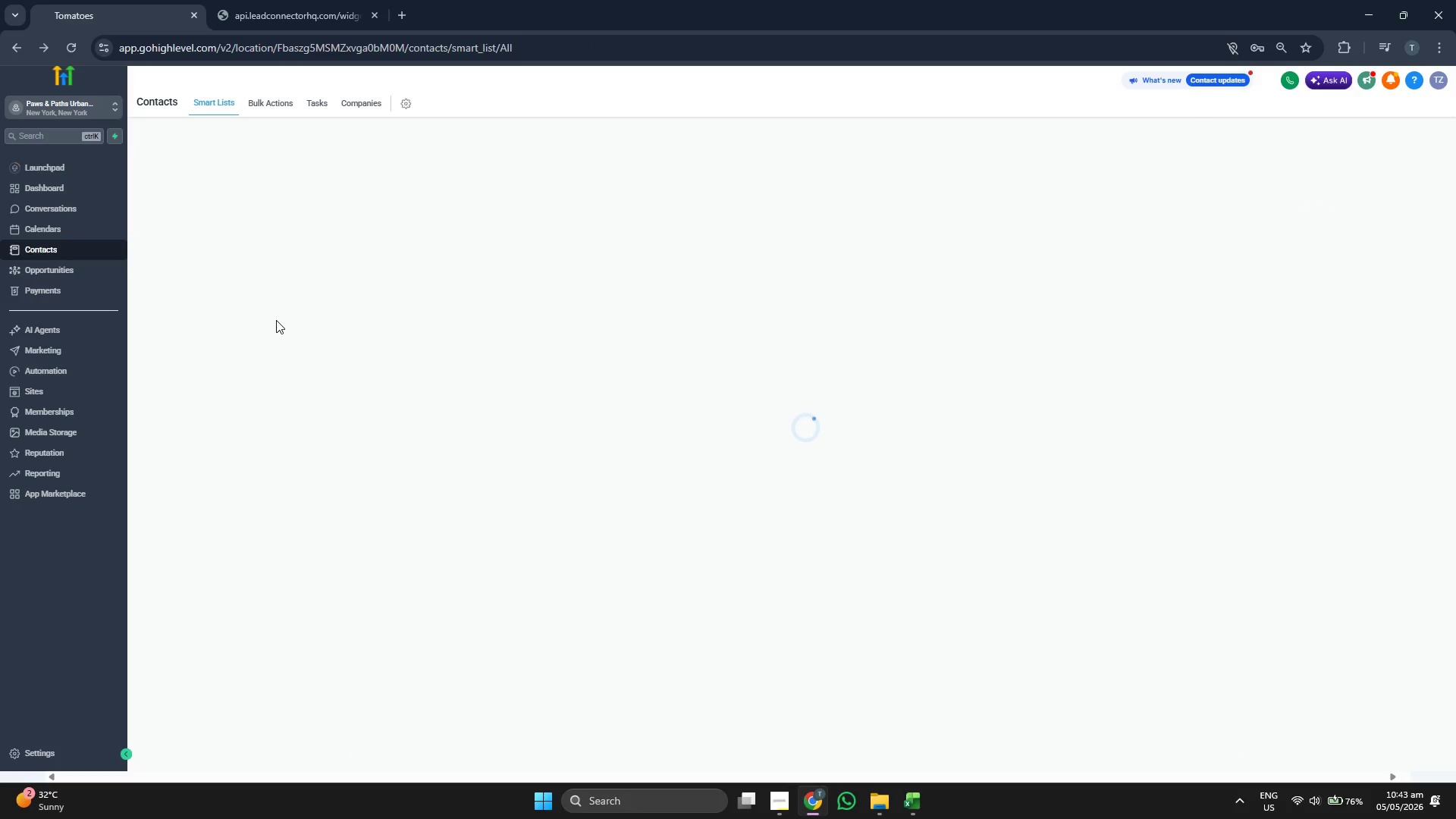 
left_click([1385, 124])
 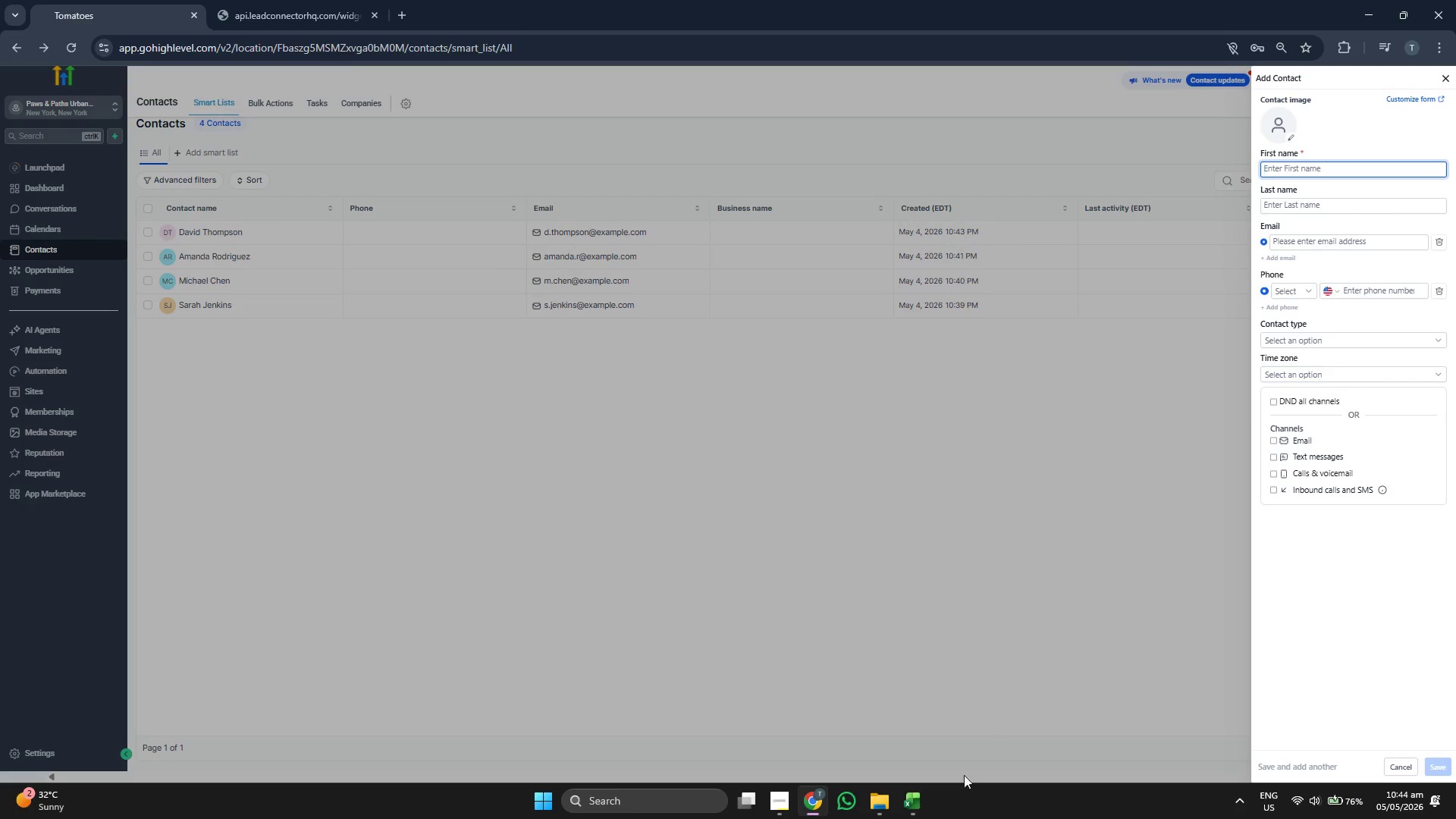 
left_click([918, 806])
 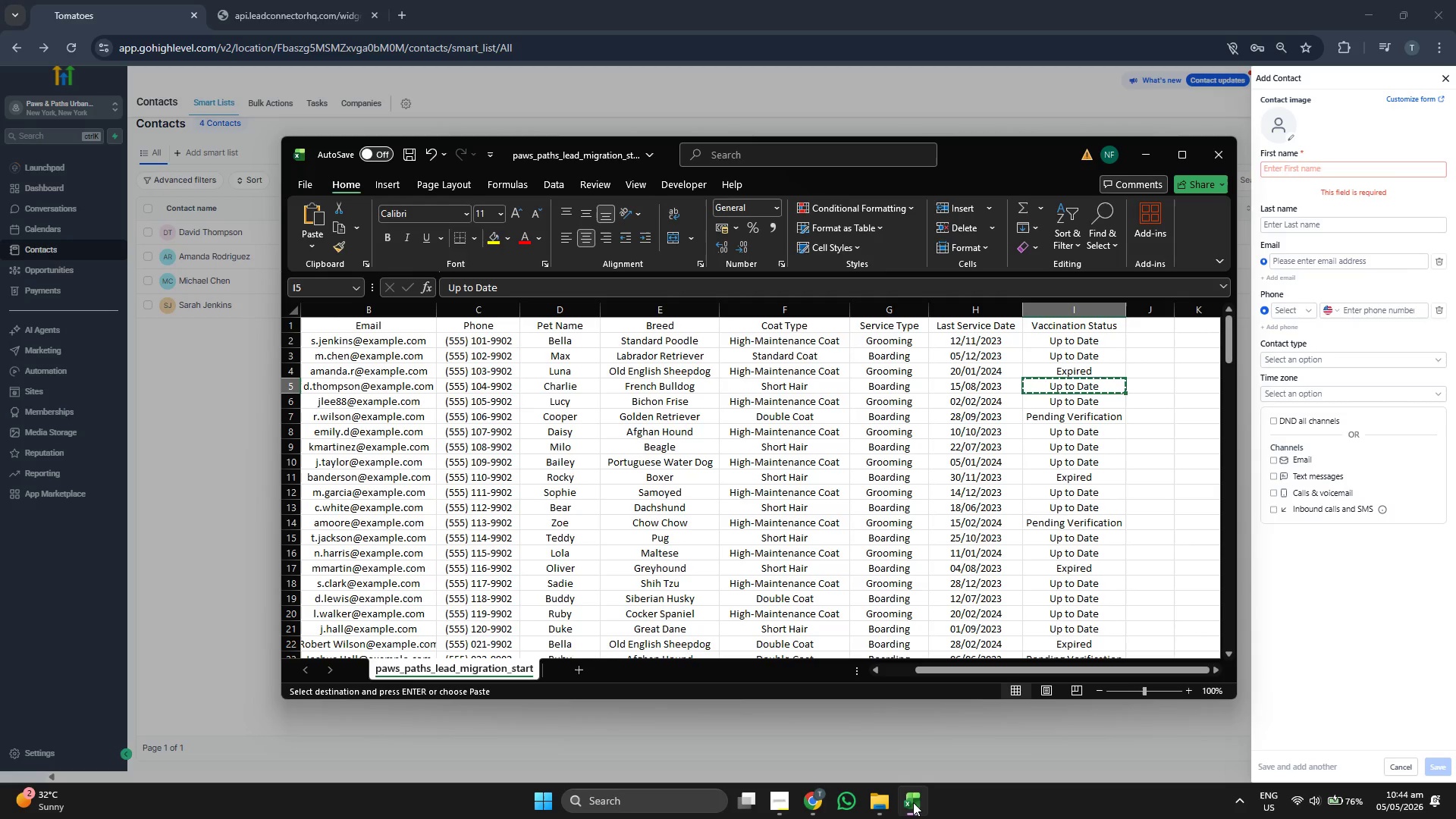 
key(ArrowDown)
 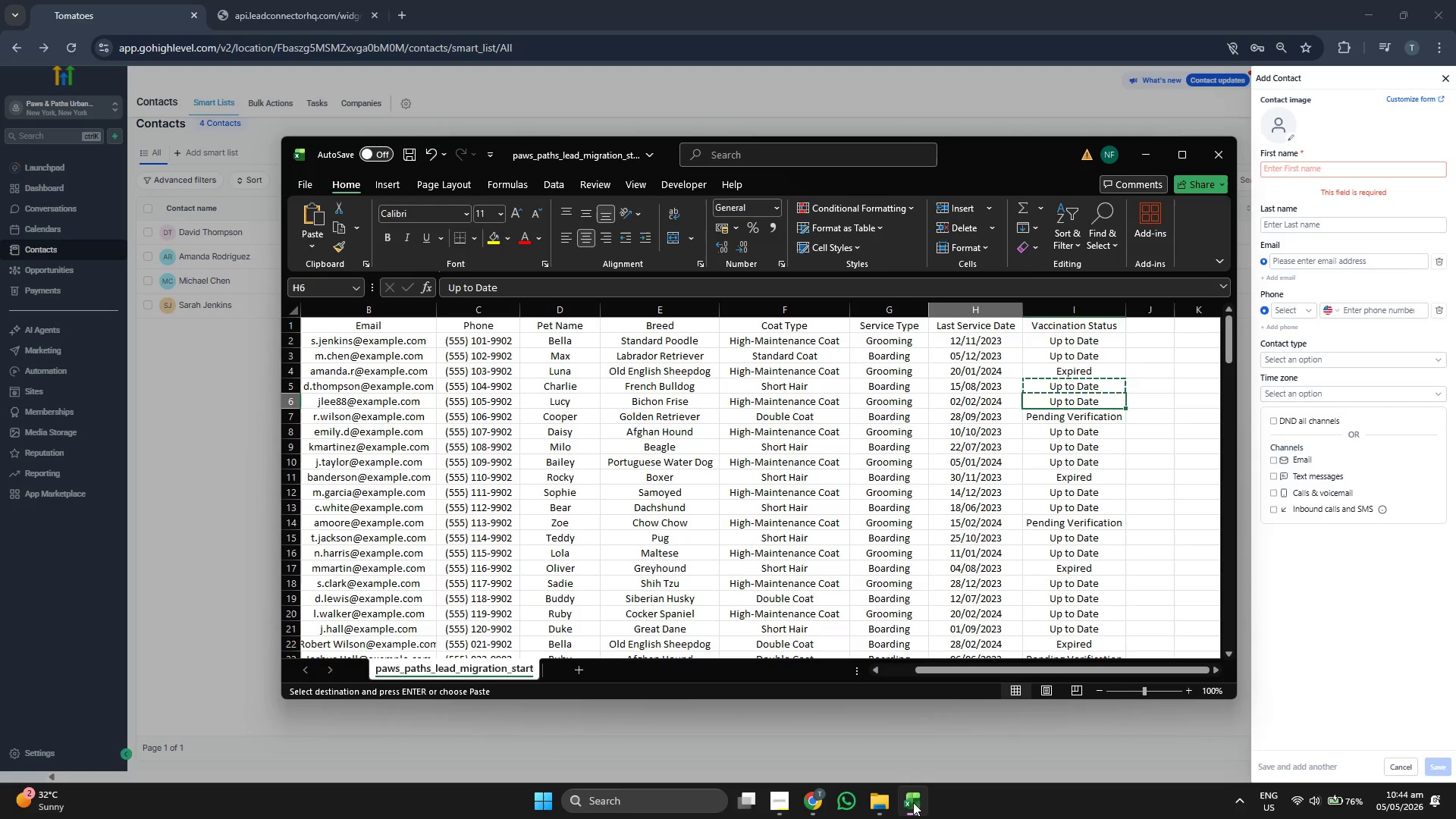 
key(ArrowLeft)
 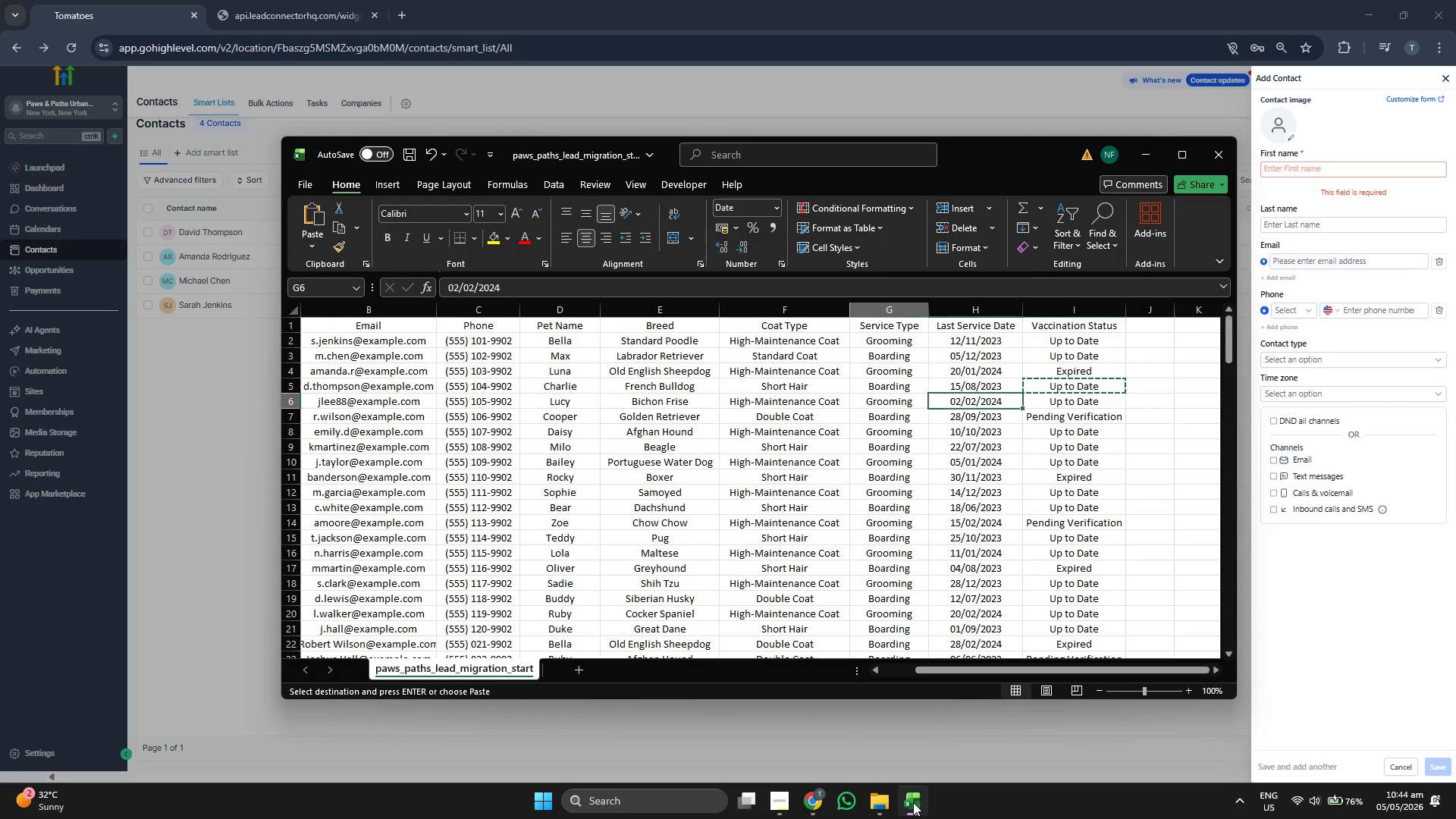 
key(ArrowLeft)
 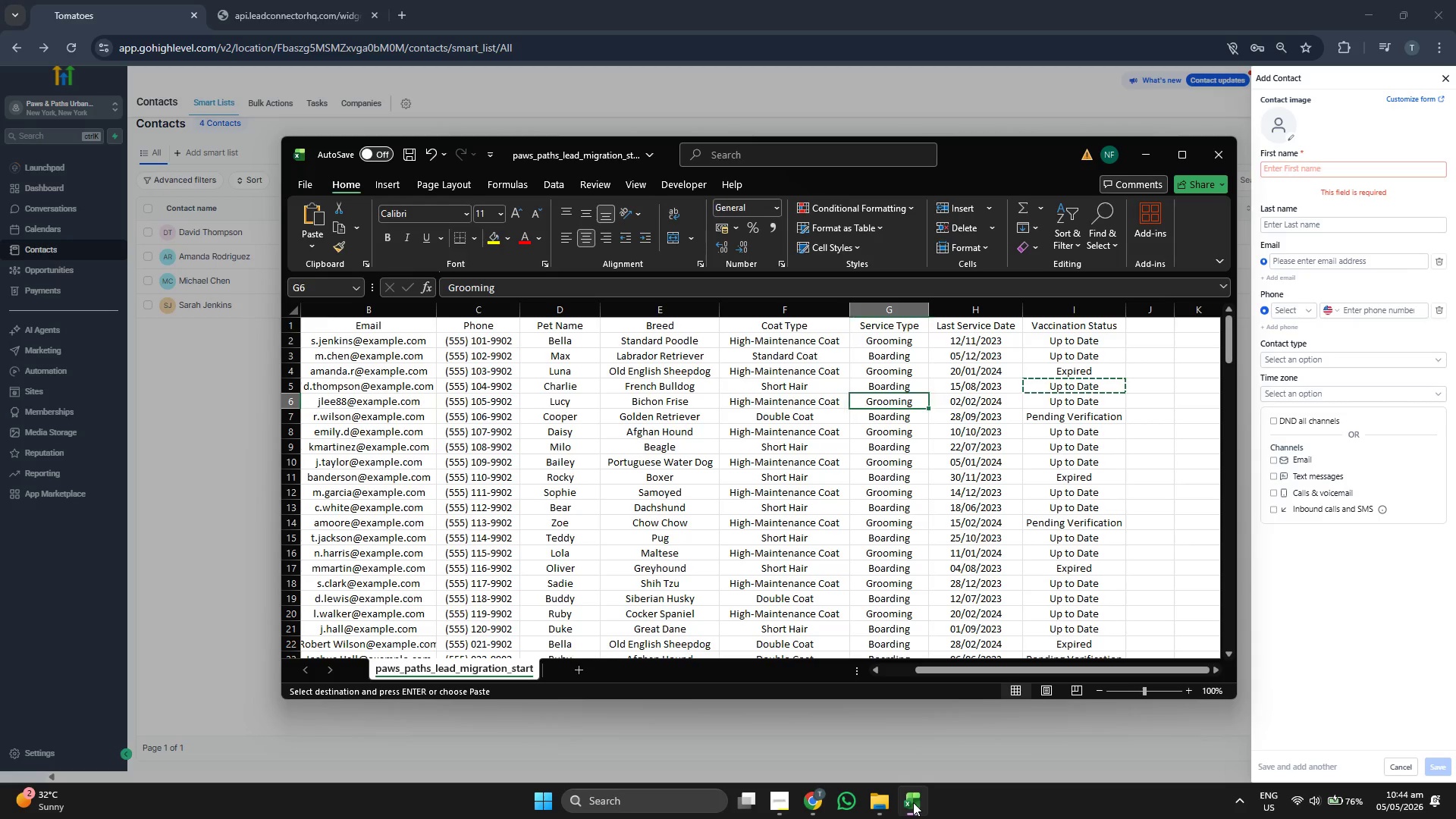 
key(ArrowLeft)
 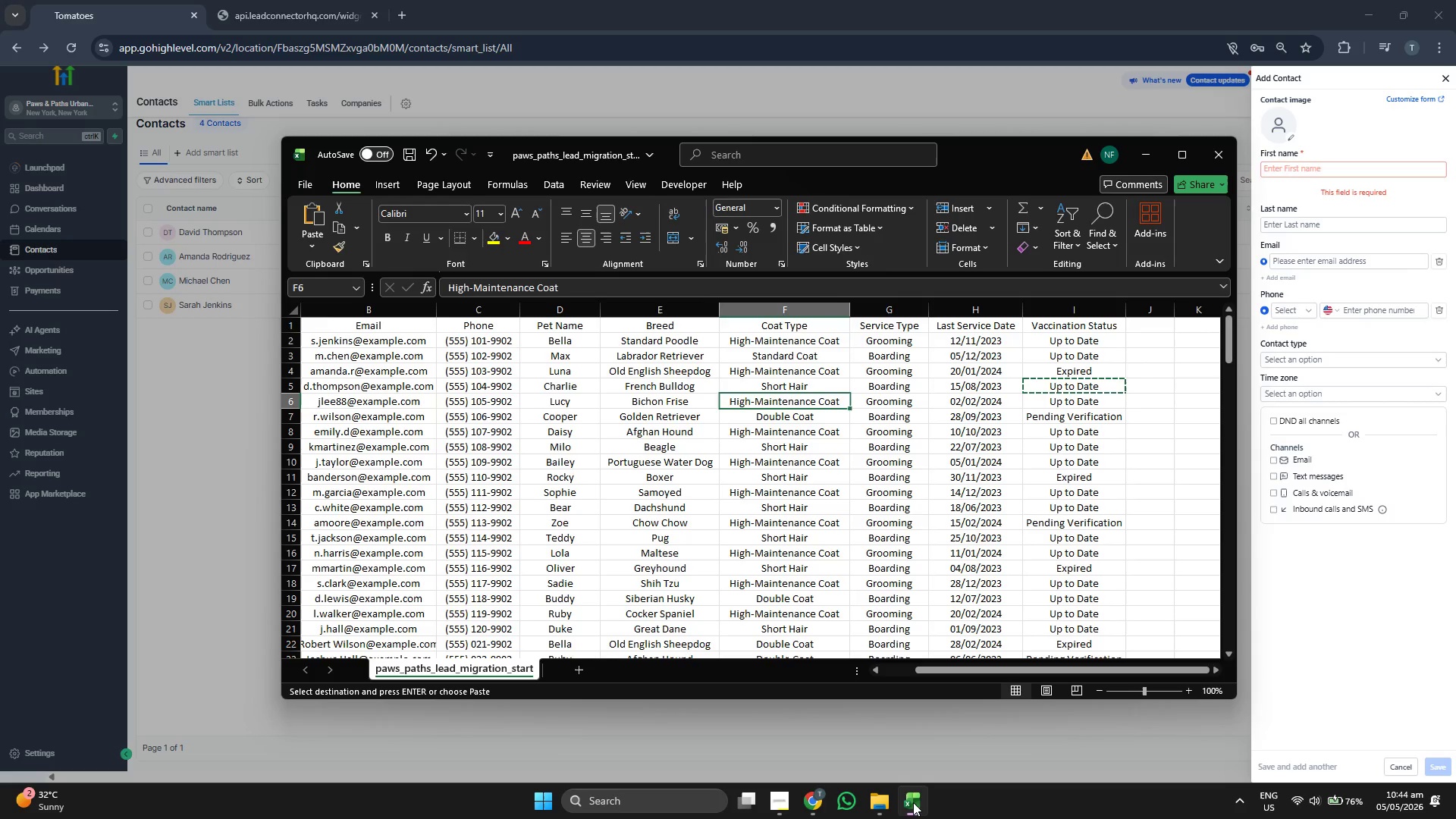 
key(ArrowLeft)
 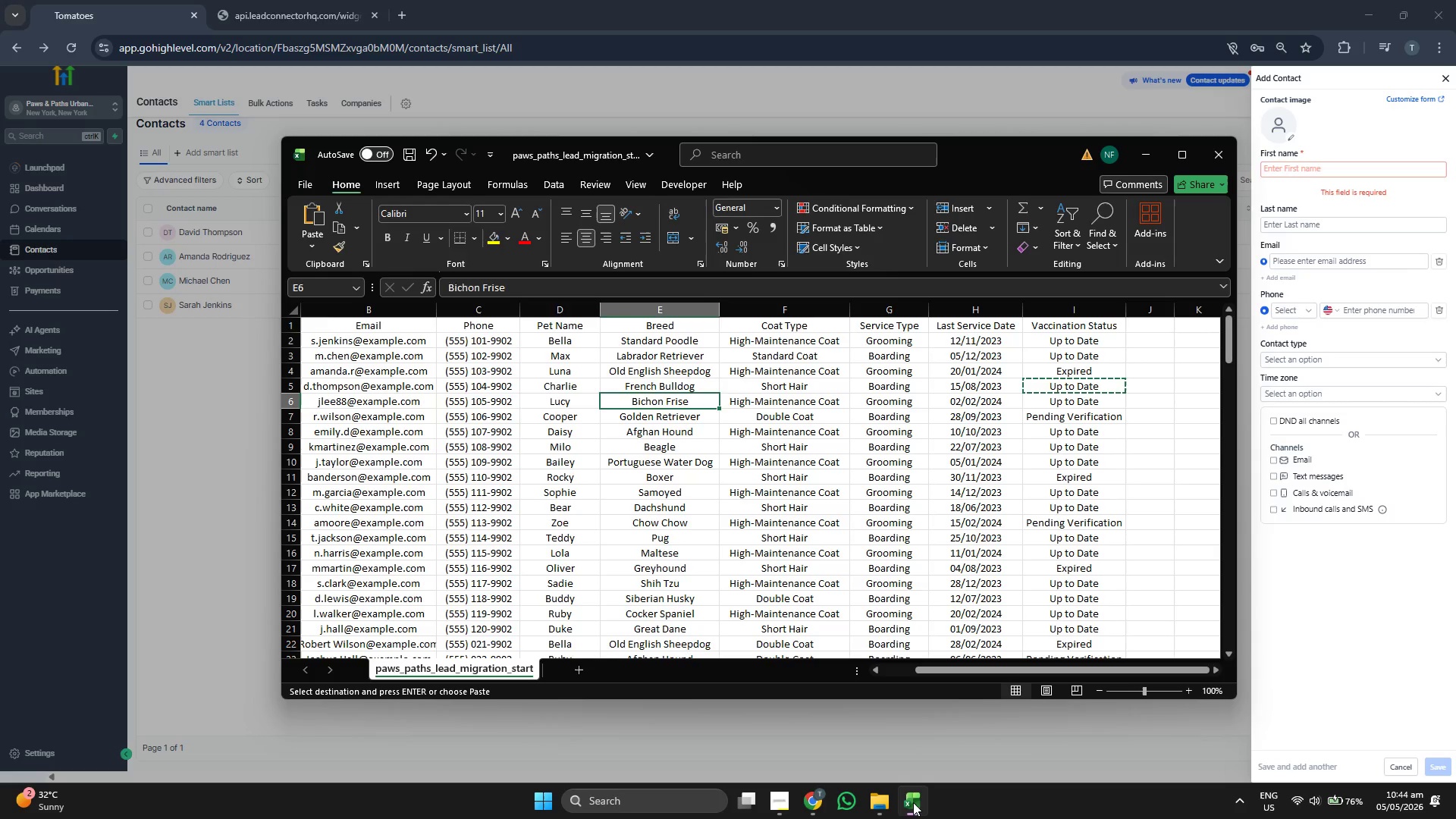 
key(ArrowLeft)
 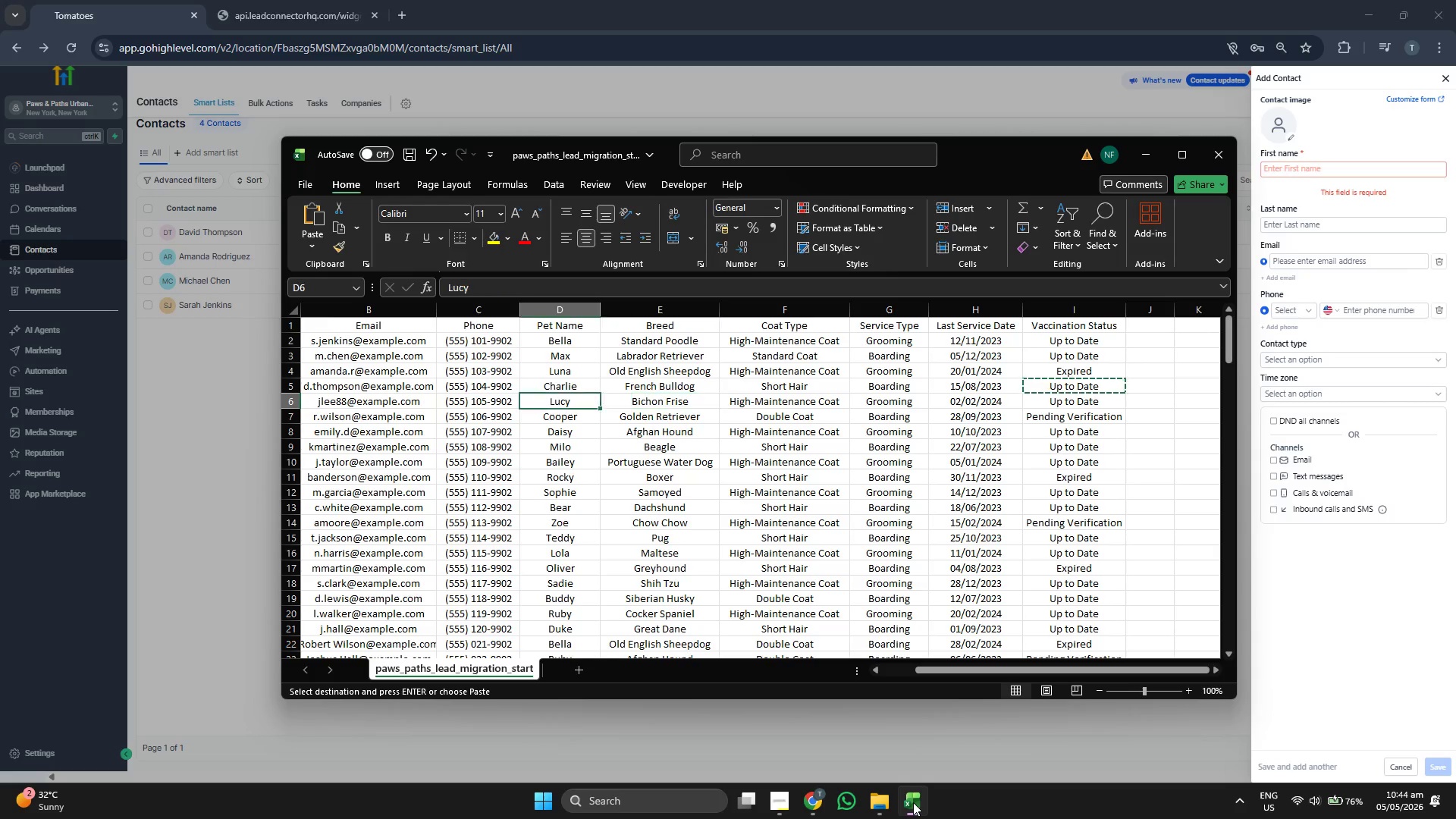 
key(ArrowLeft)
 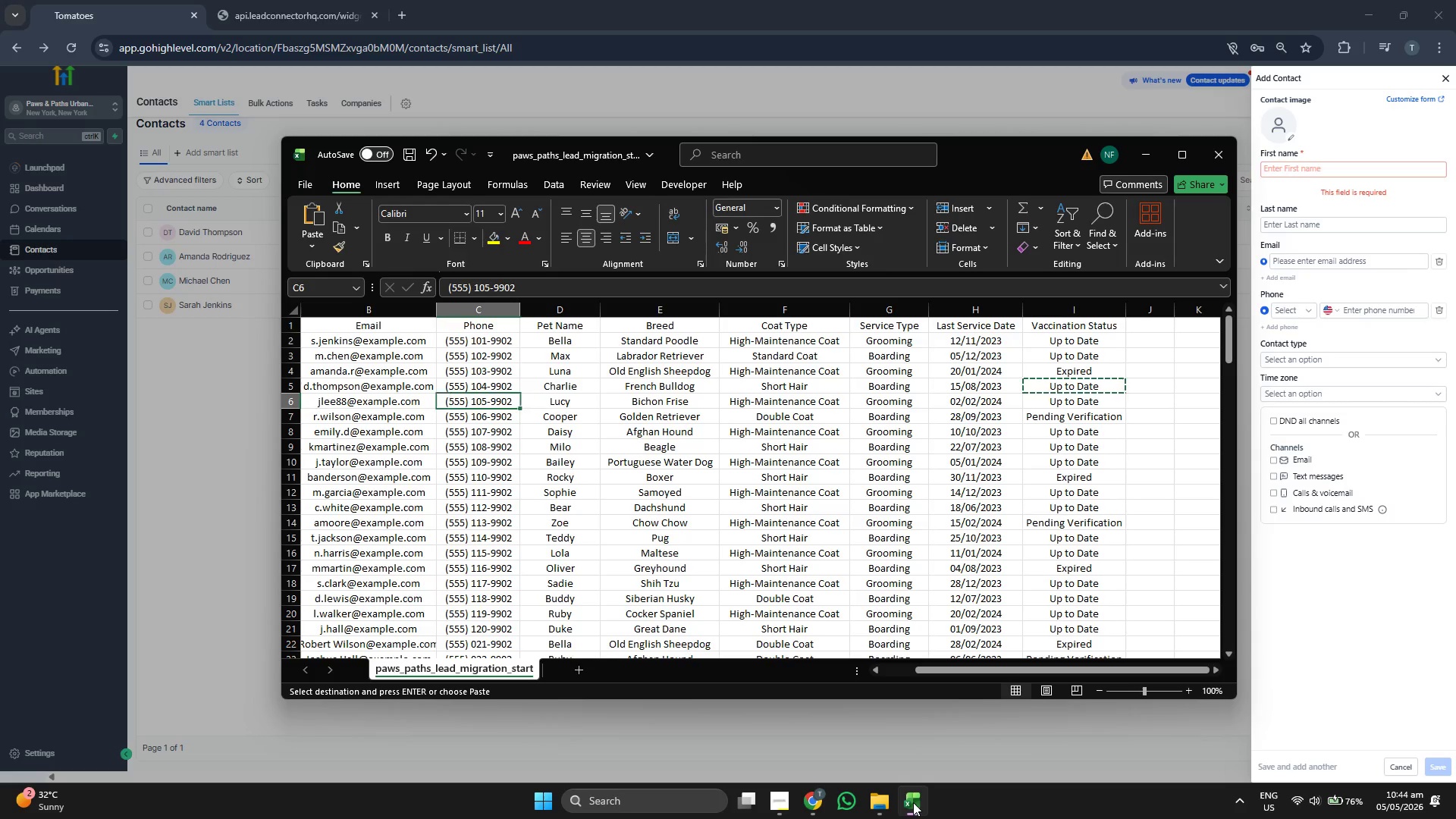 
key(ArrowLeft)
 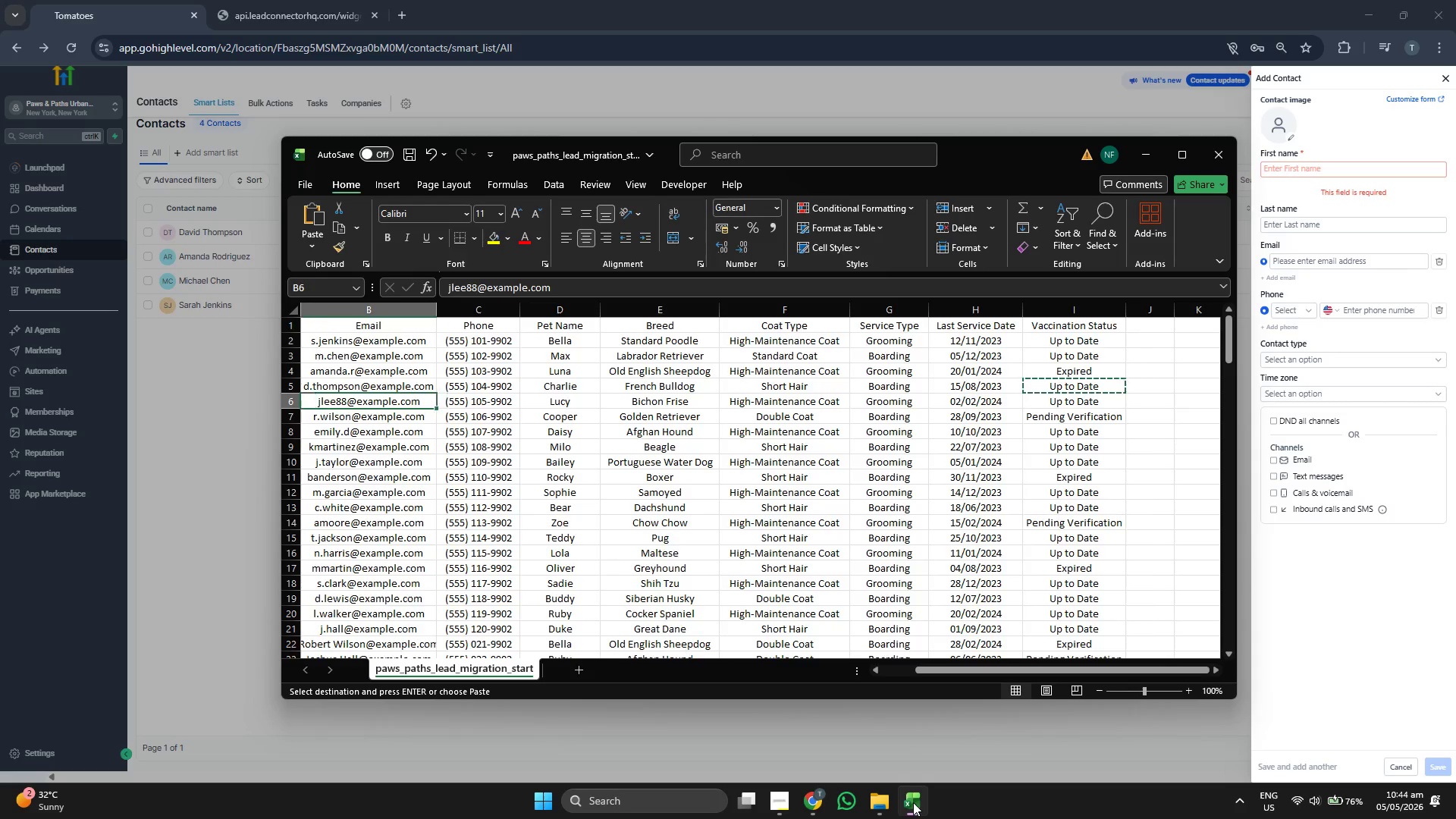 
key(ArrowLeft)
 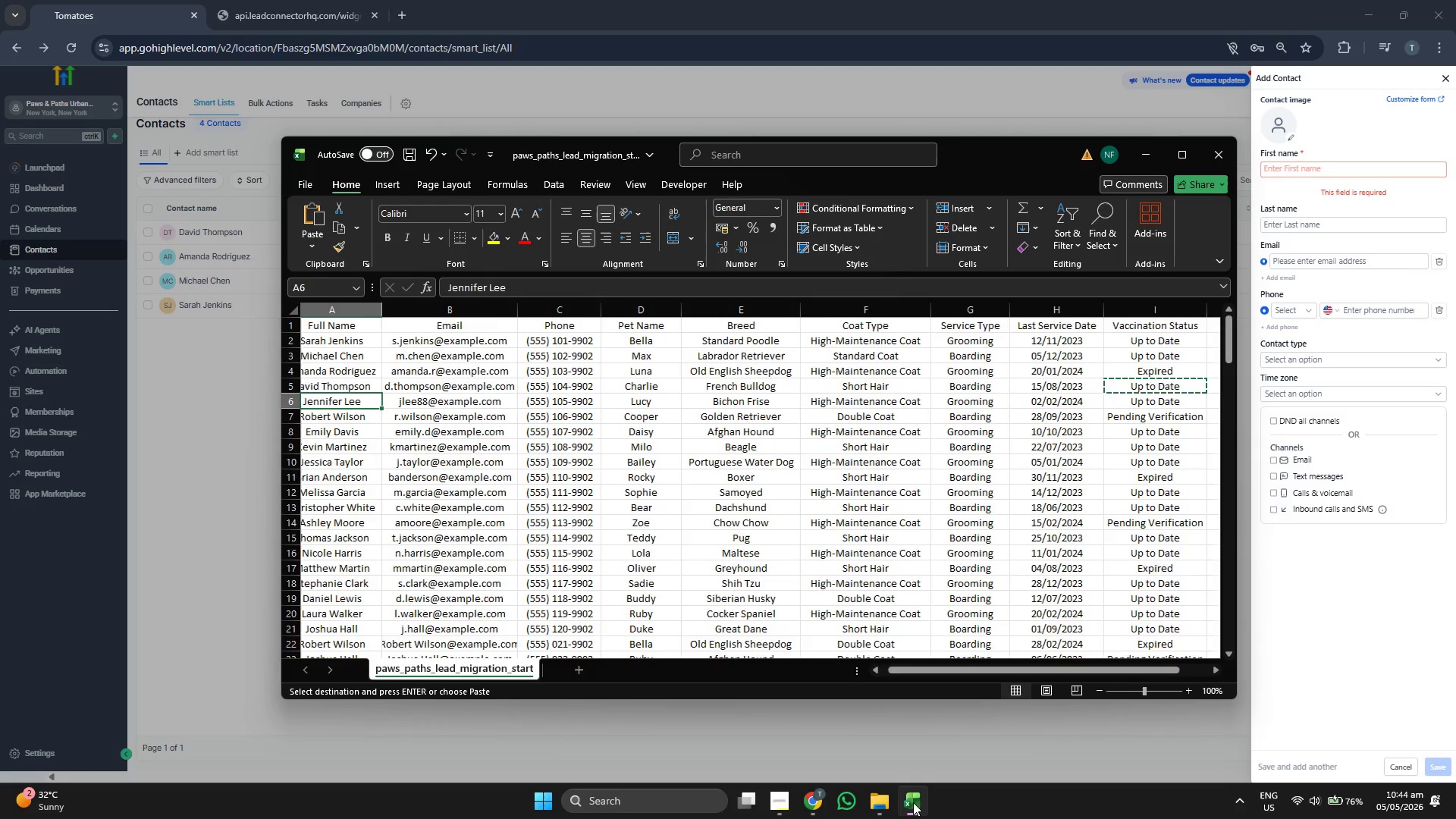 
key(ArrowLeft)
 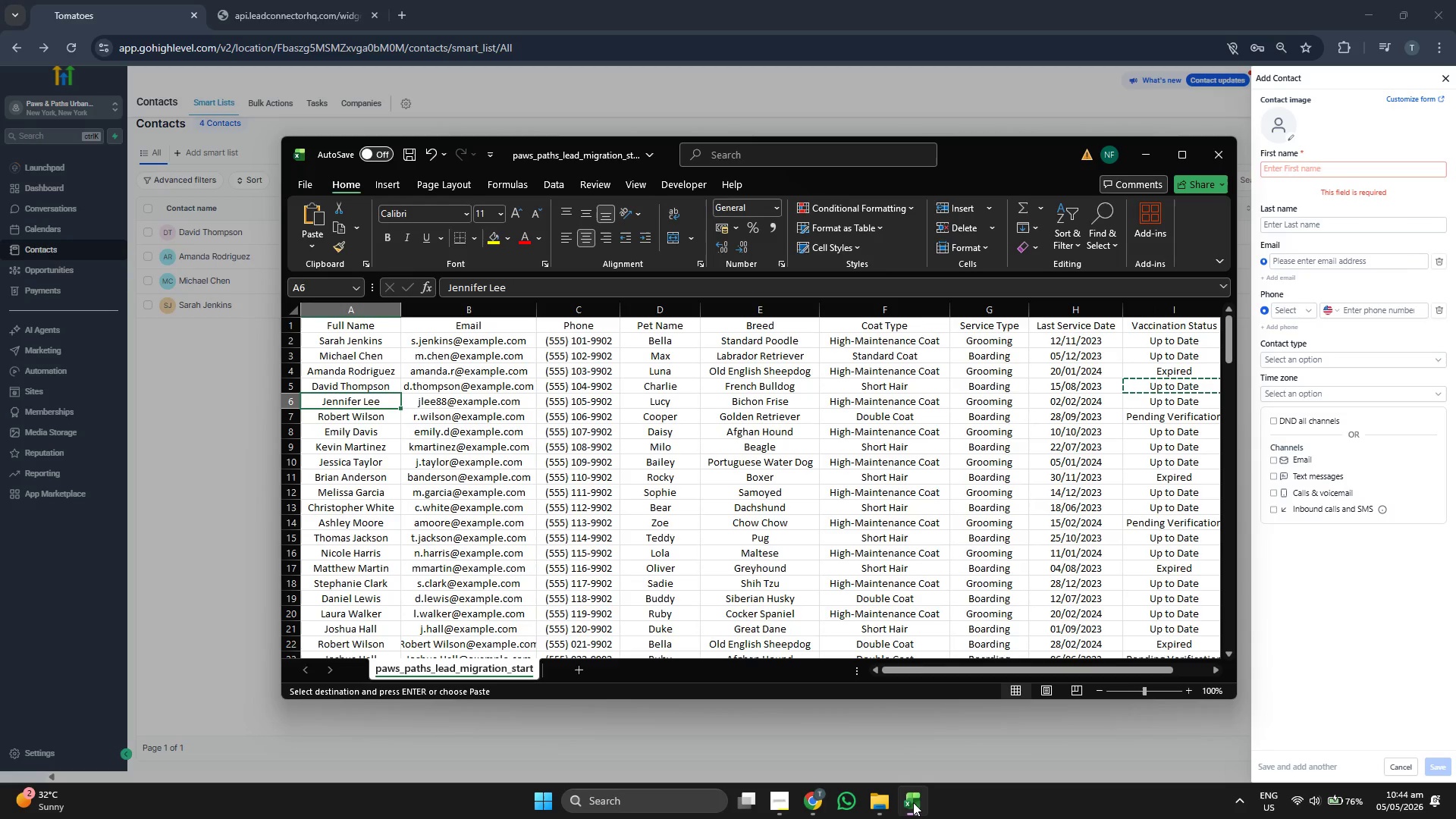 
key(ArrowRight)
 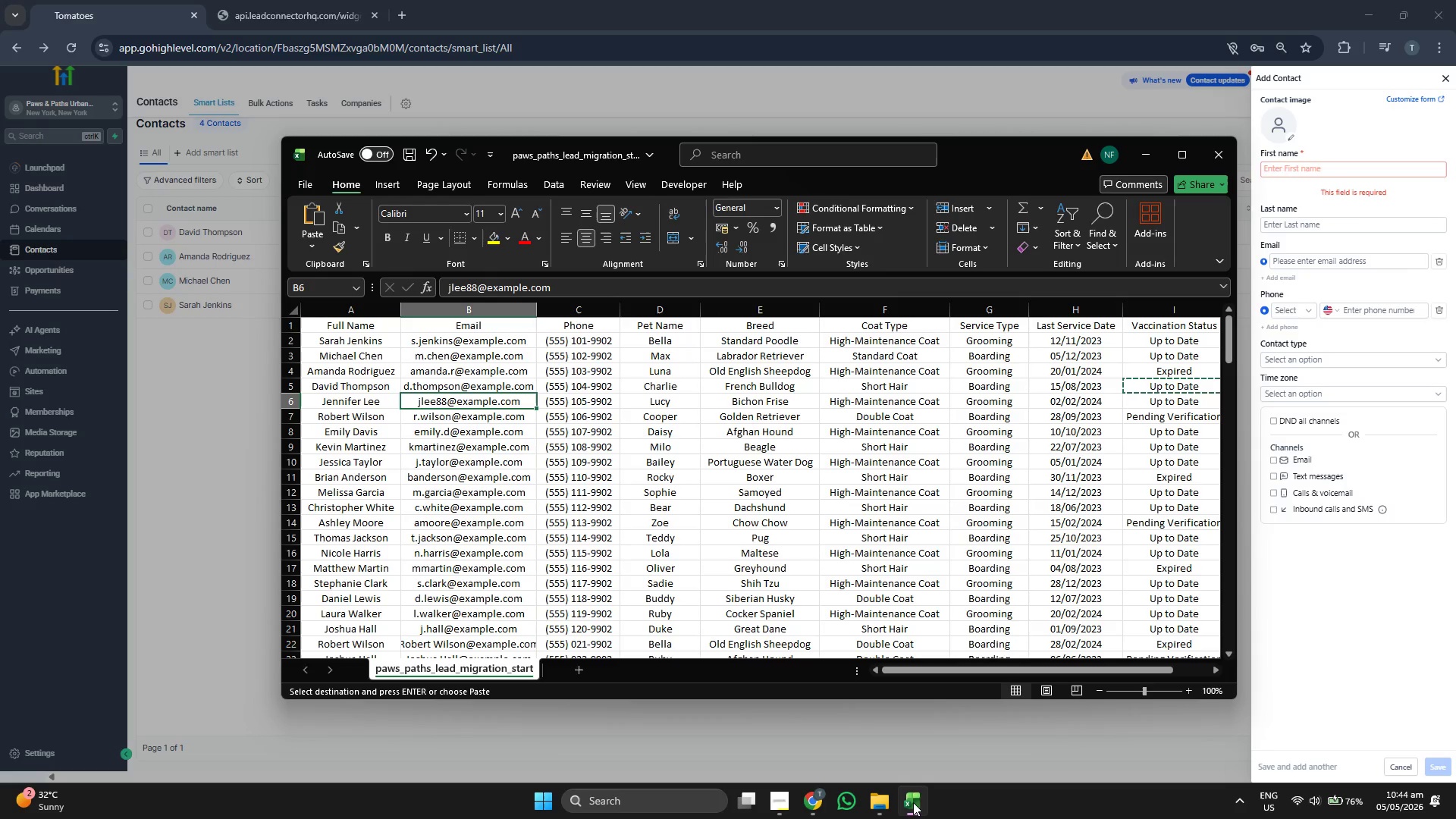 
key(Control+ControlLeft)
 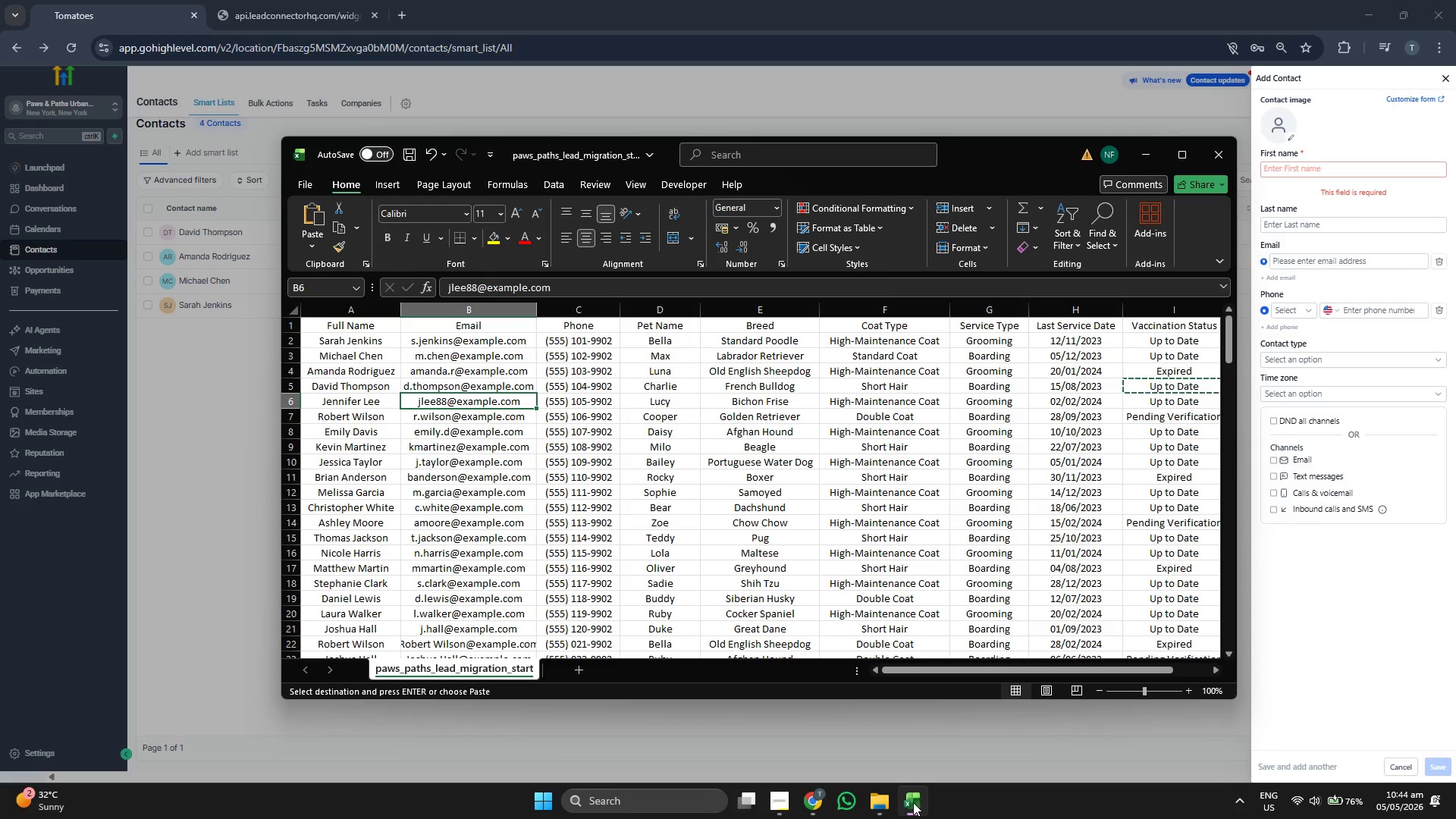 
key(Control+C)
 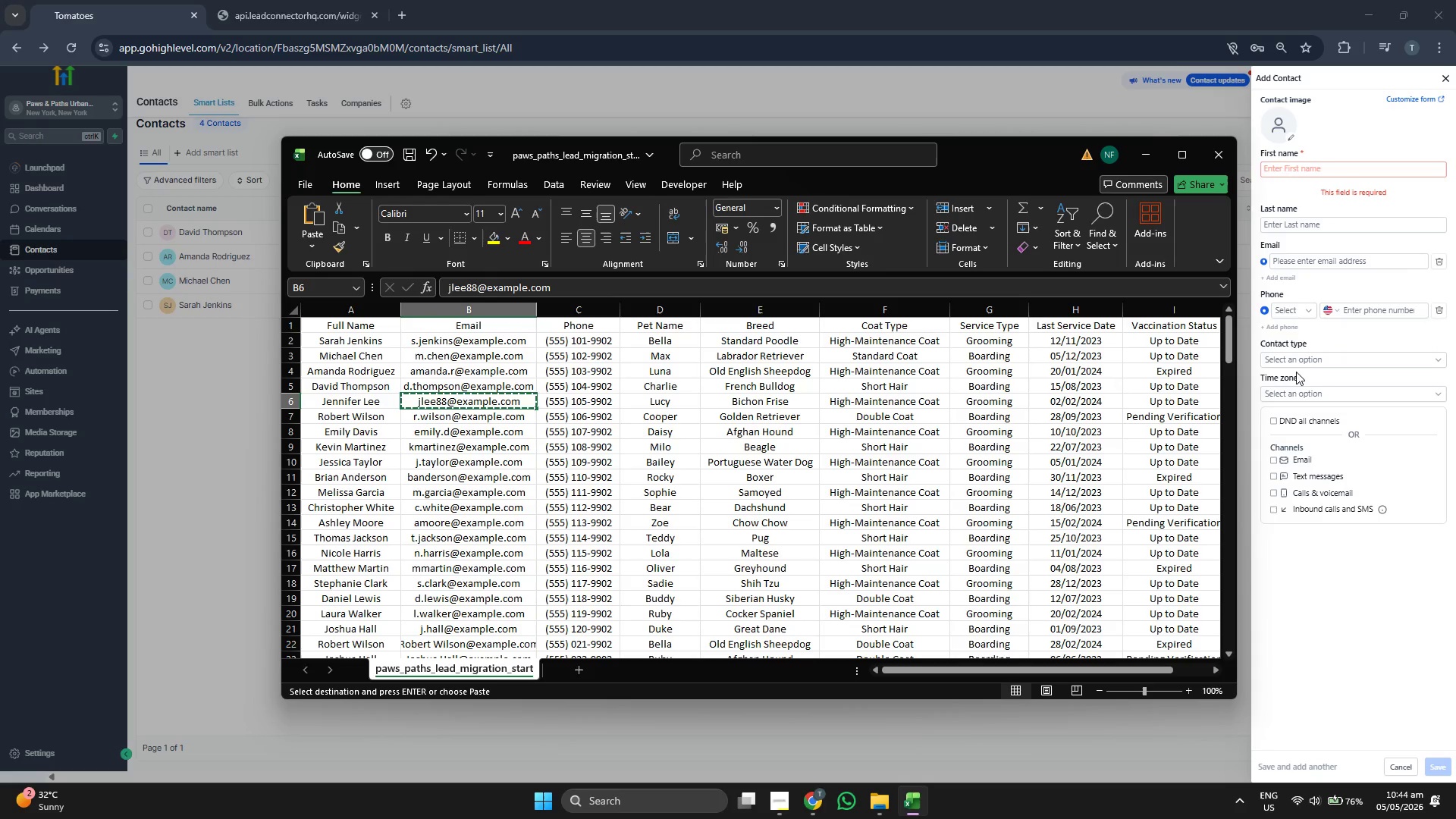 
left_click([1322, 264])
 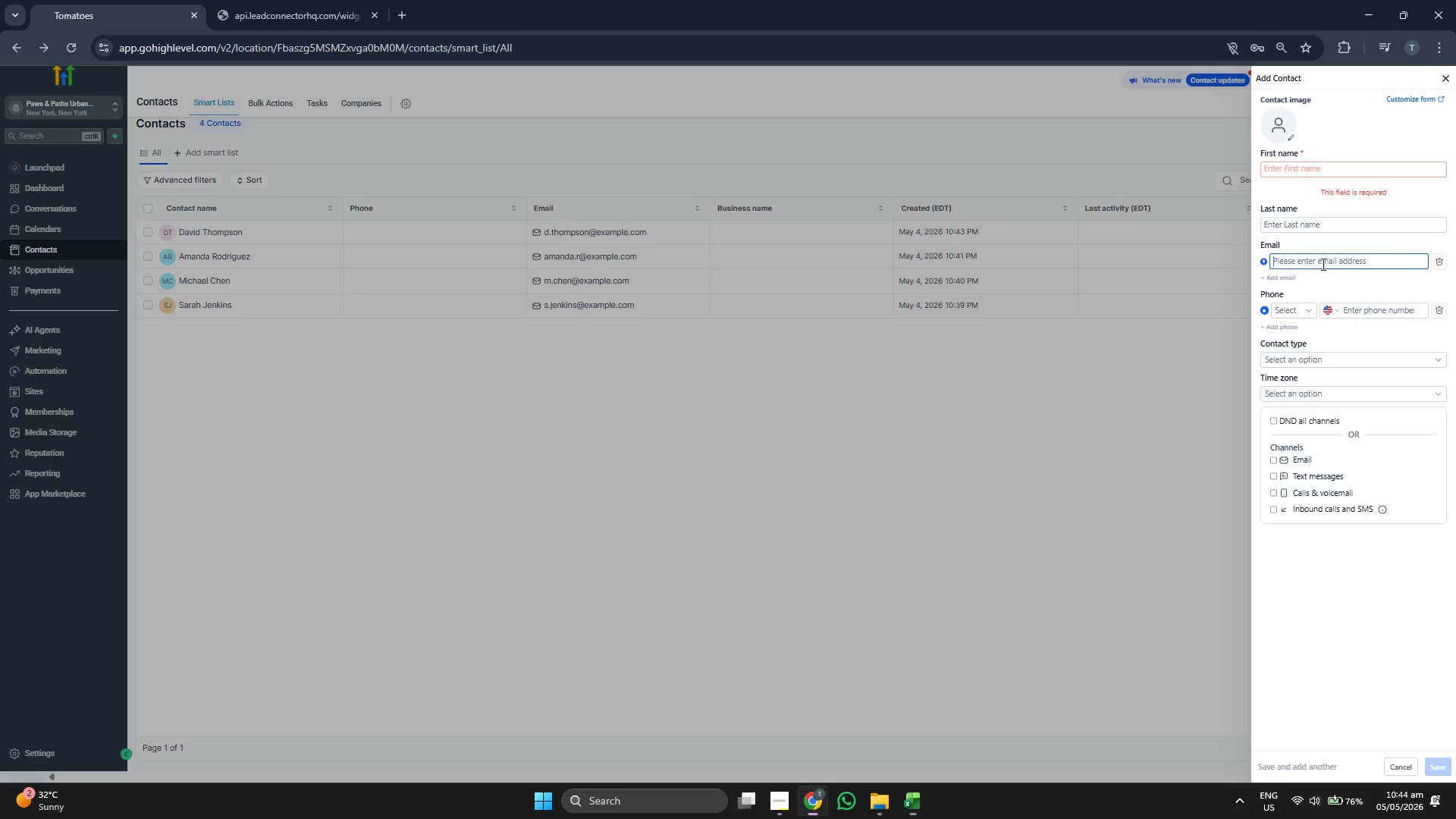 
key(Control+ControlLeft)
 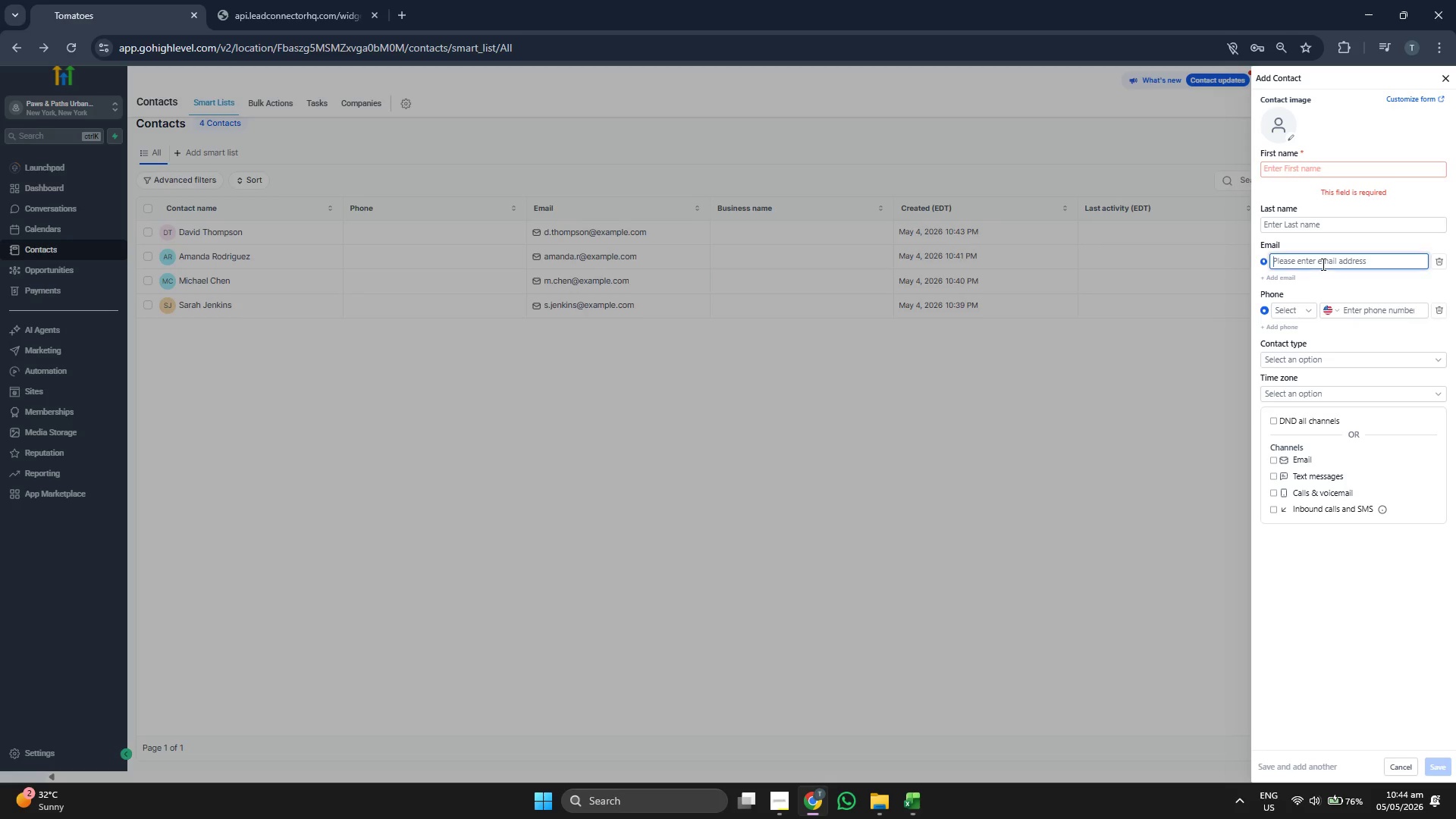 
key(Control+V)
 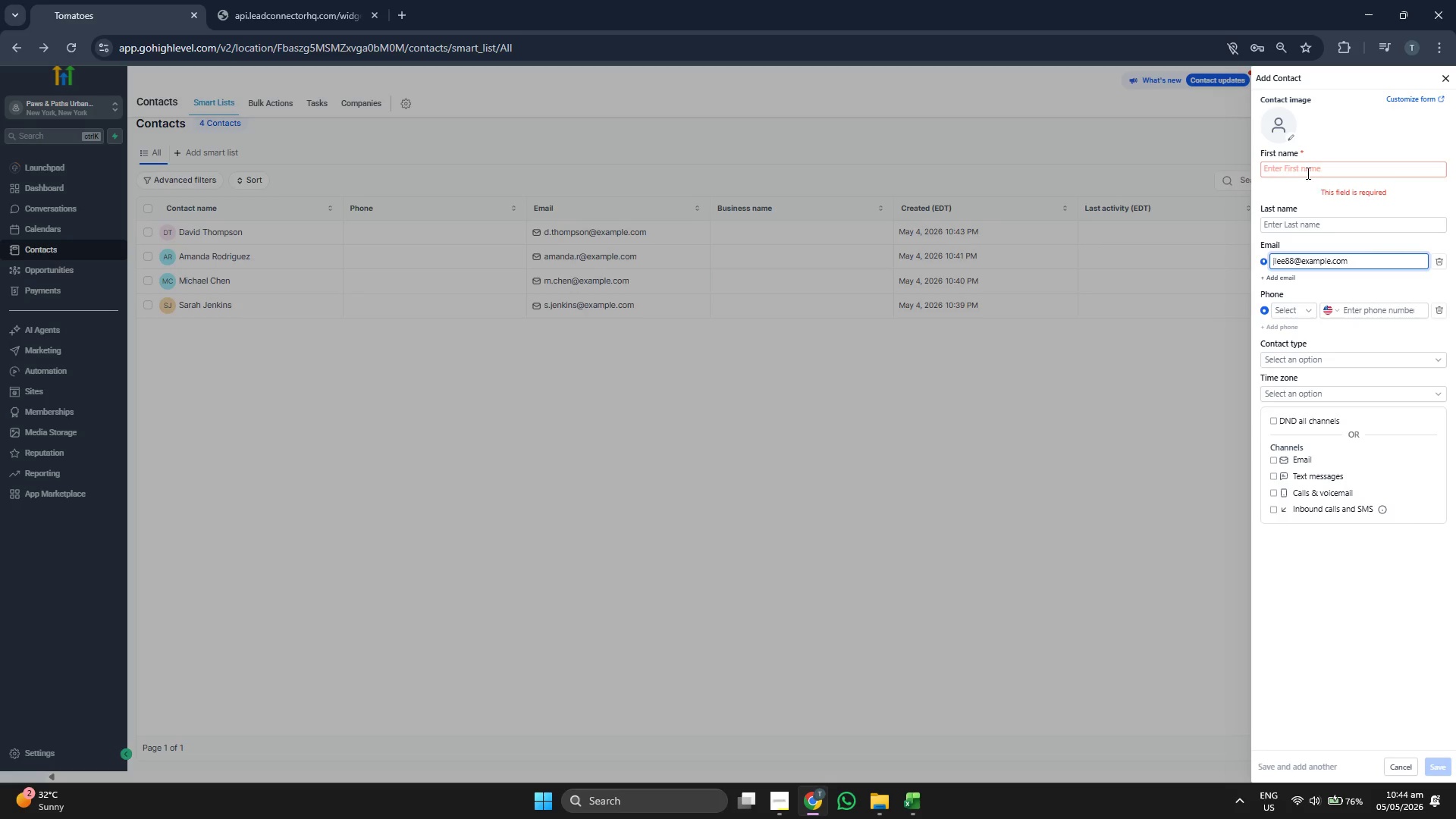 
left_click([1307, 172])
 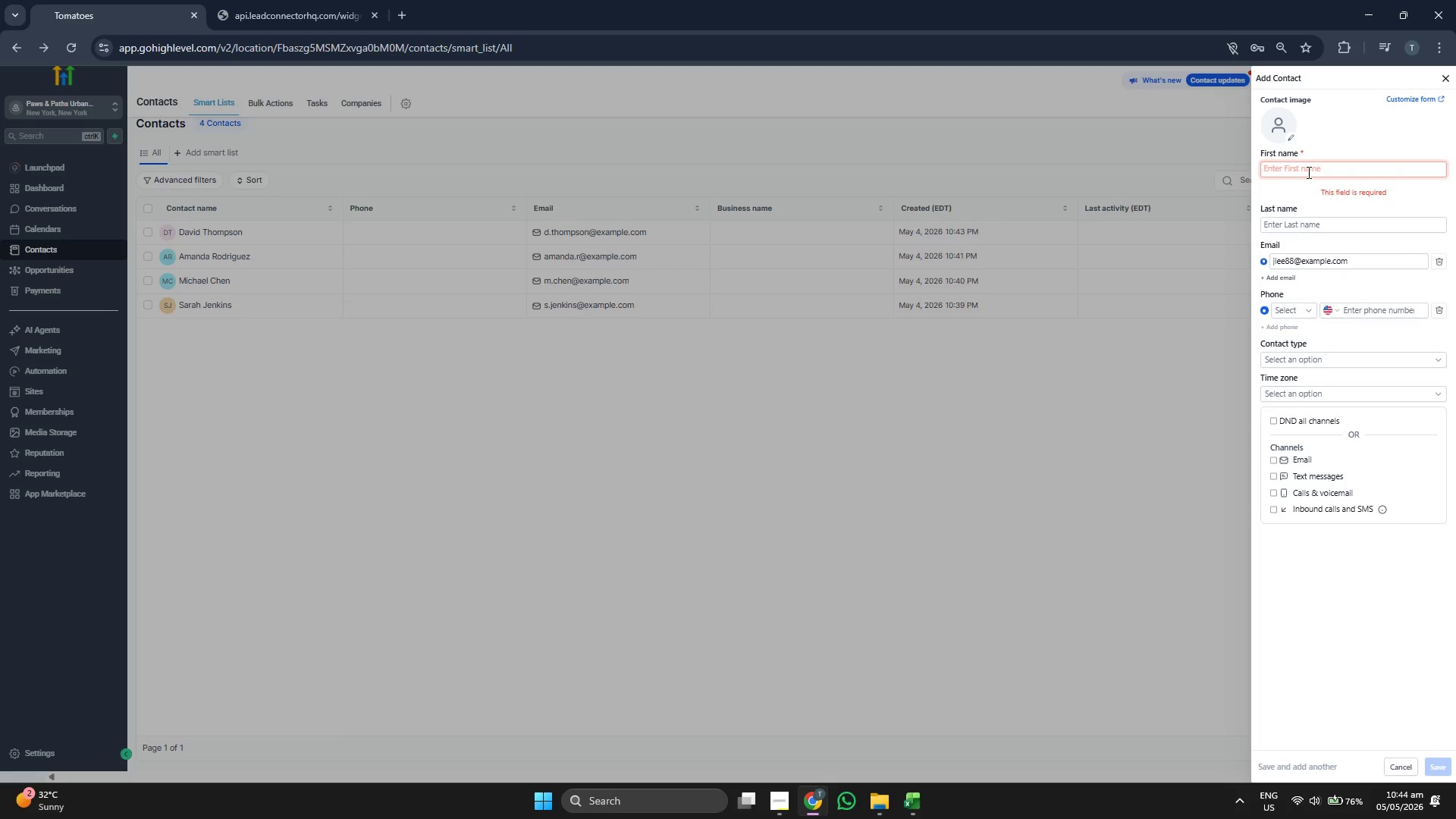 
type(Jennifer)
key(Tab)
type(Lee)
 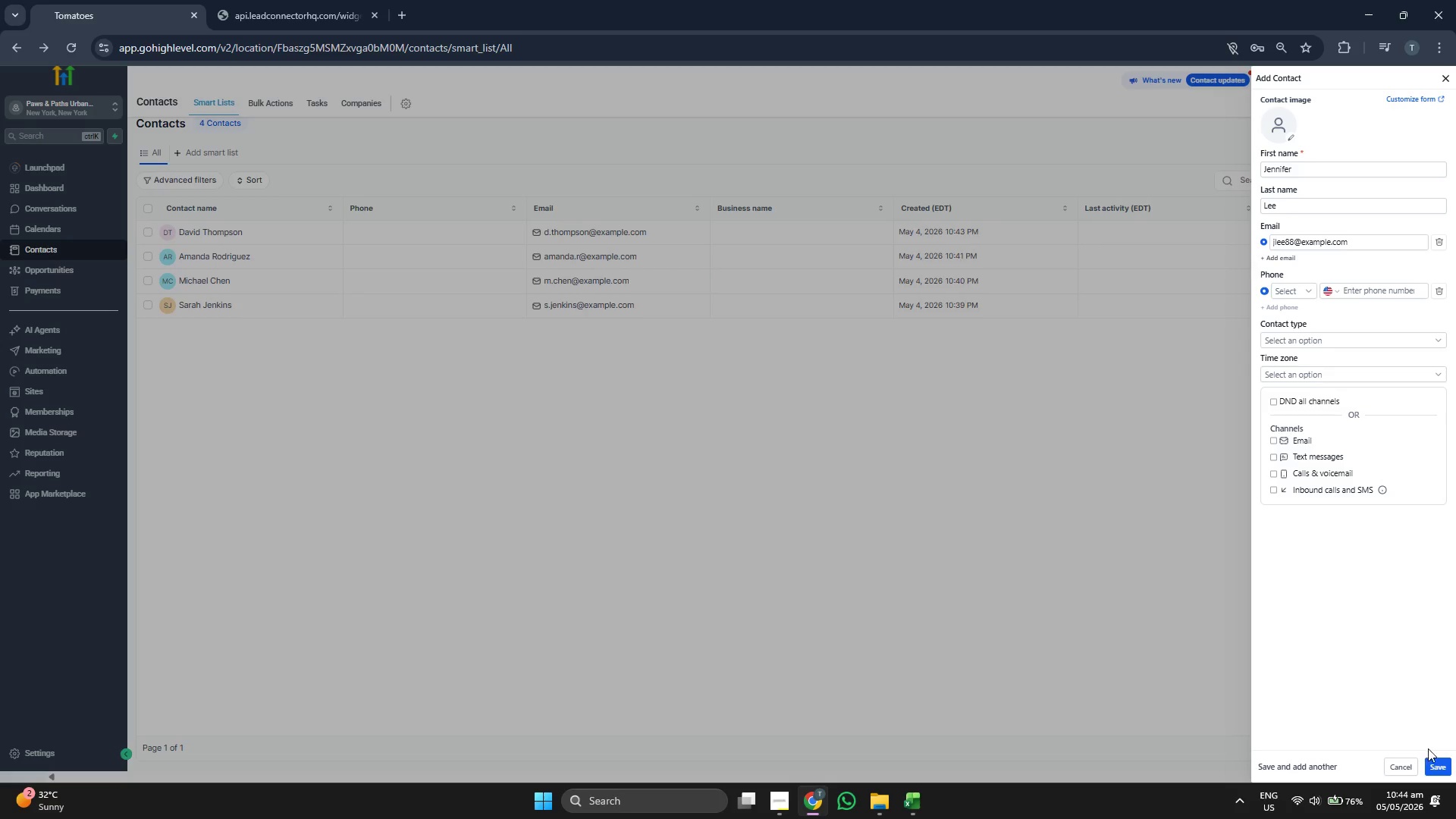 
mouse_move([1120, 669])
 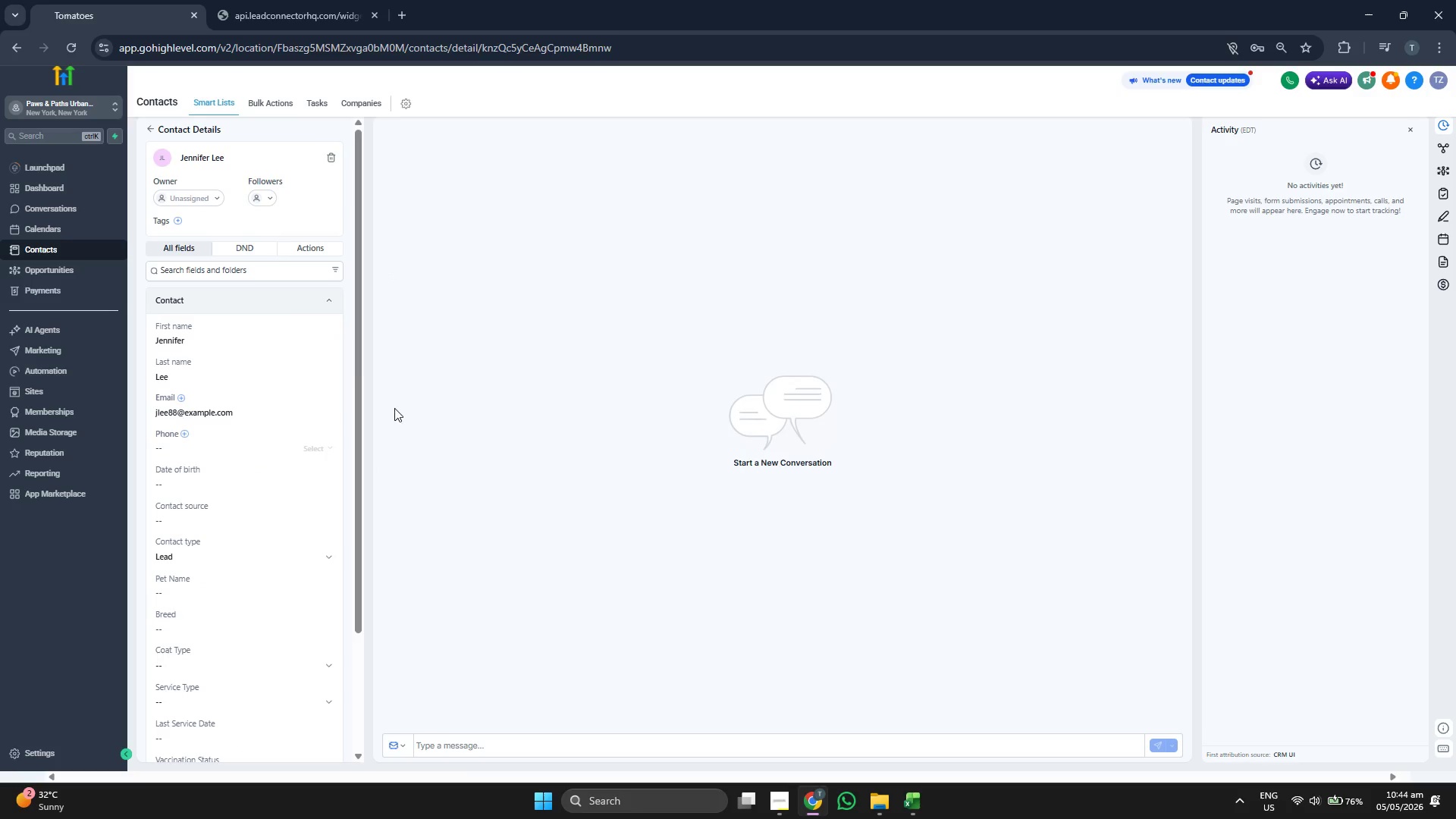 
scroll: coordinate [359, 372], scroll_direction: down, amount: 2.0
 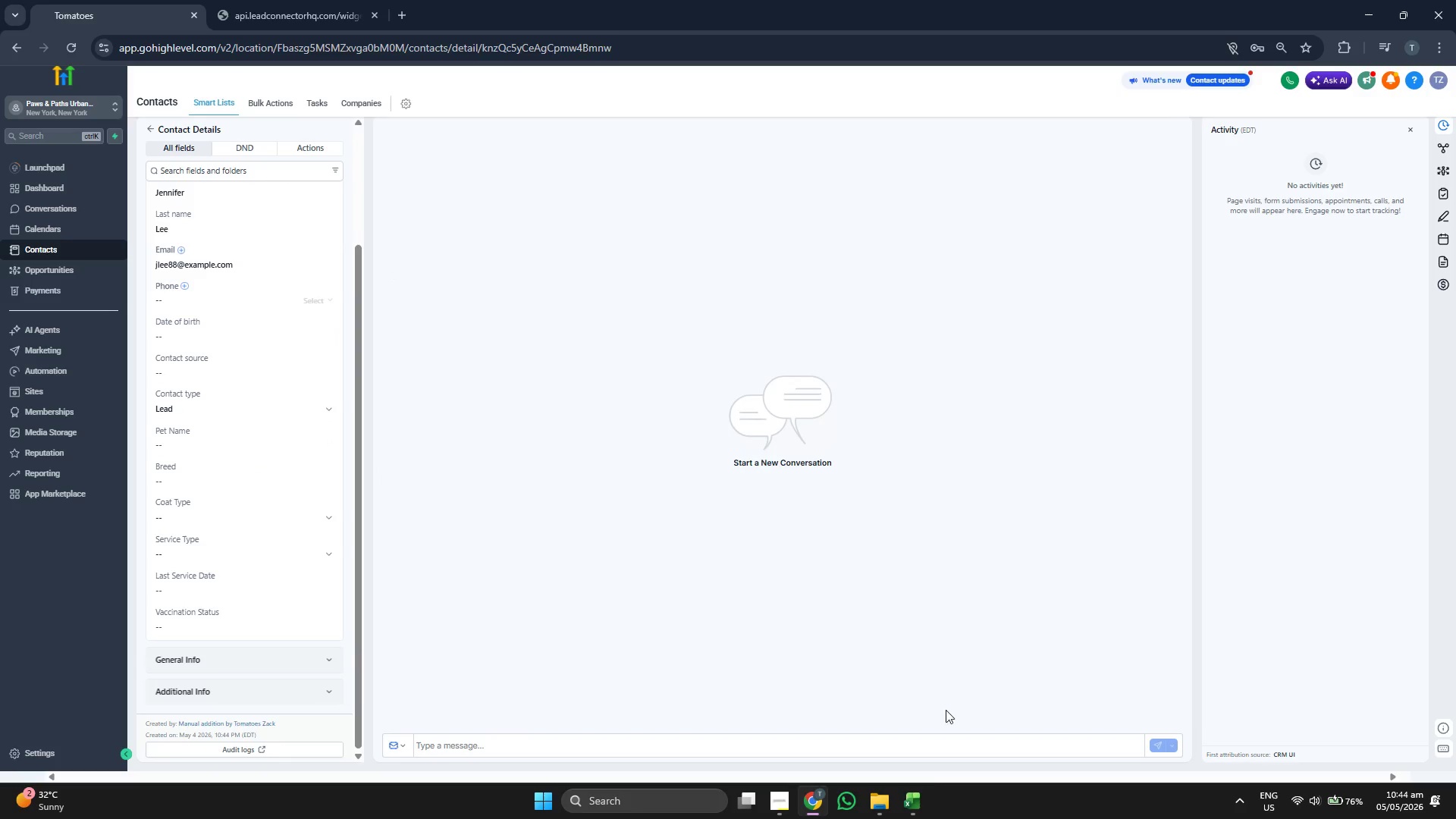 
mouse_move([917, 770])
 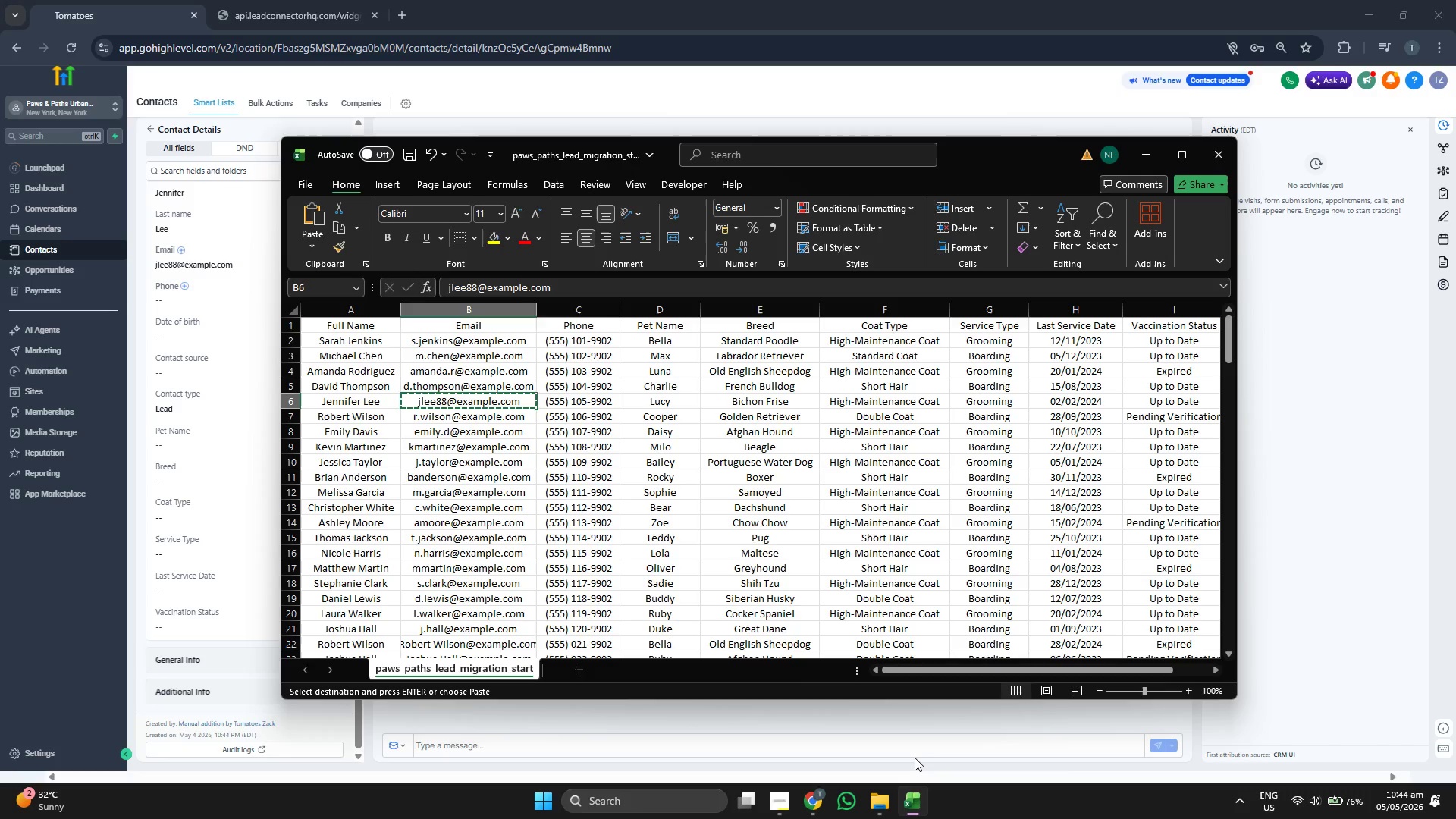 
key(ArrowRight)
 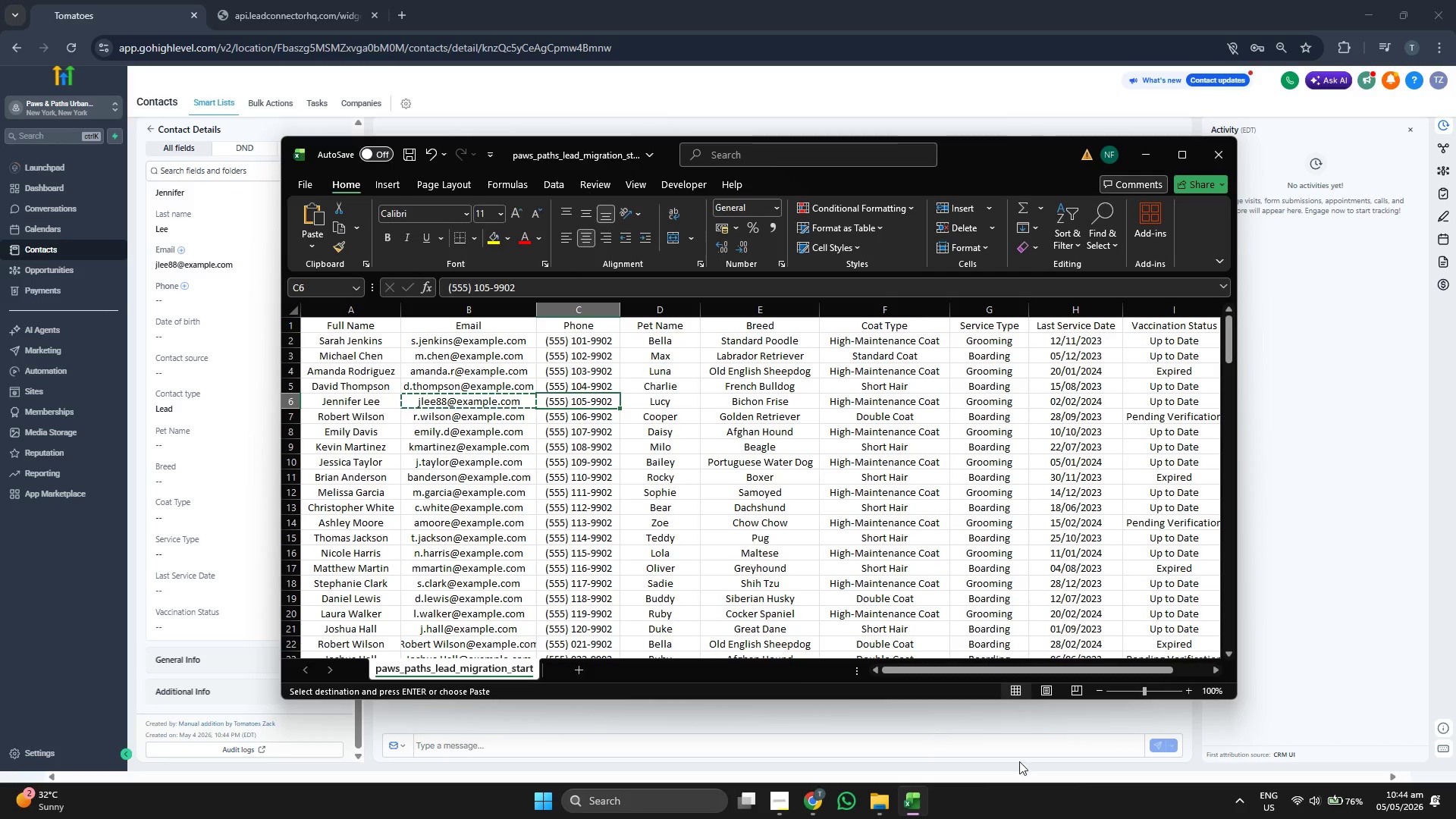 
key(Control+ControlLeft)
 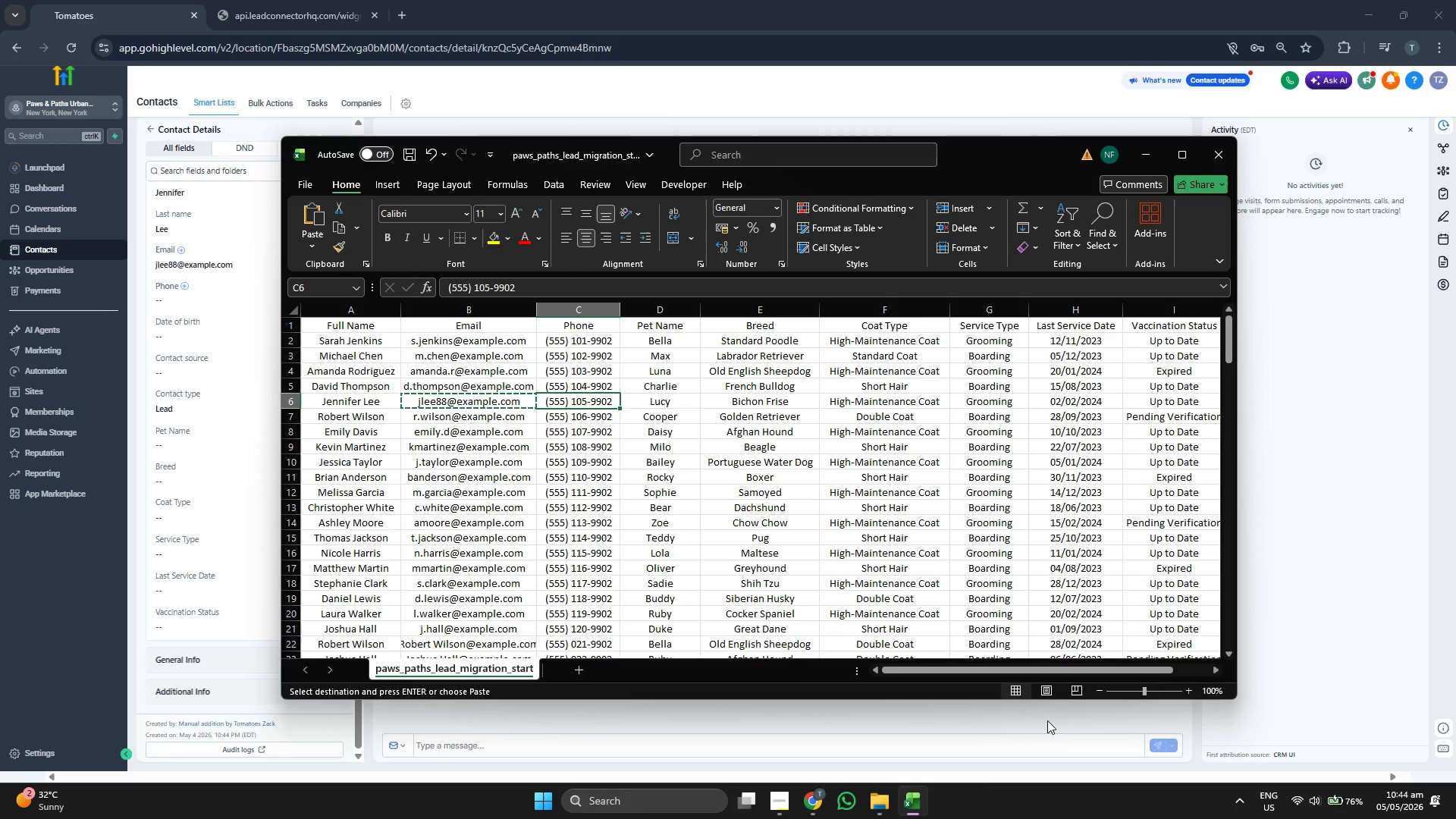 
key(Control+C)
 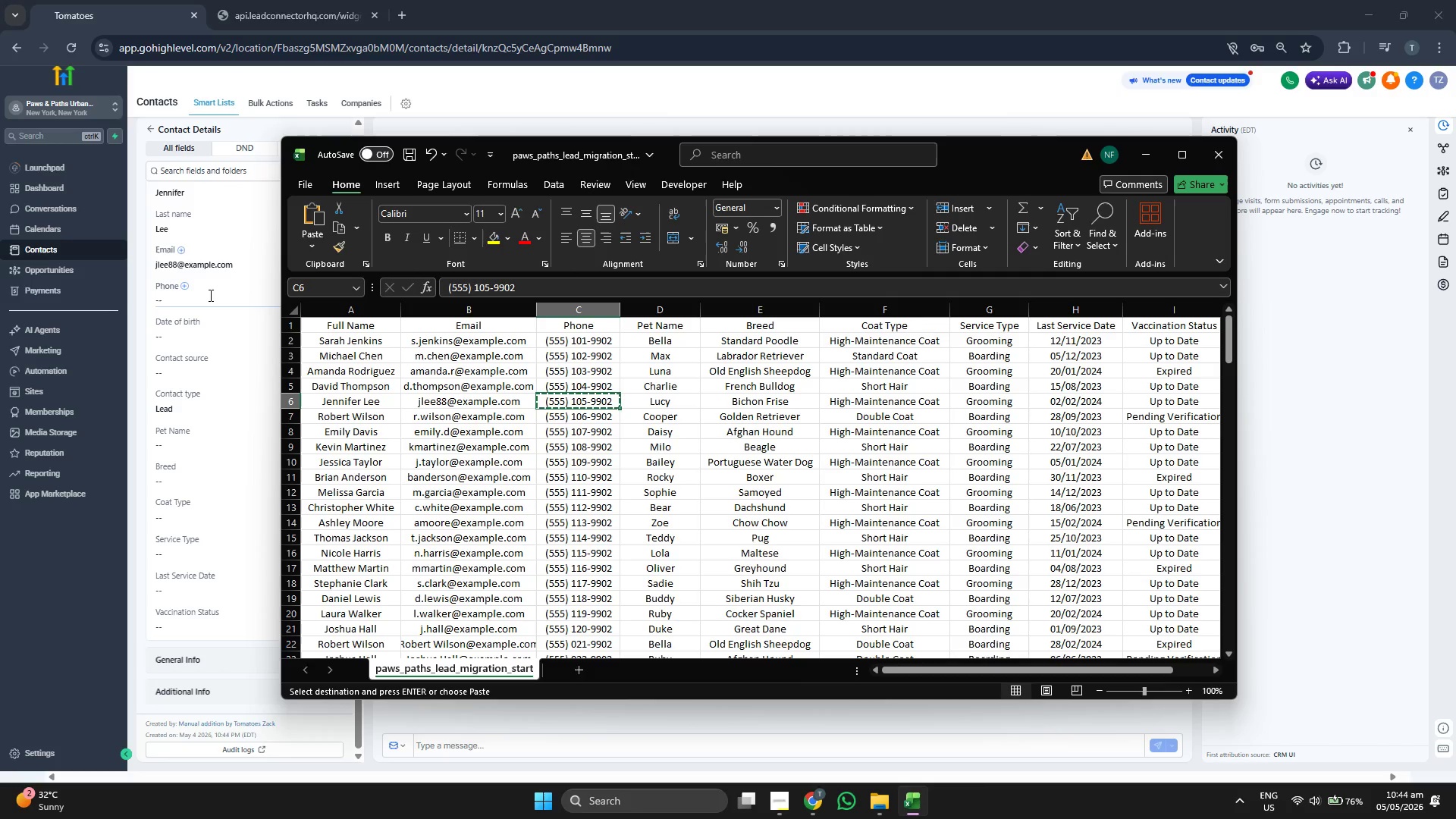 
left_click([209, 295])
 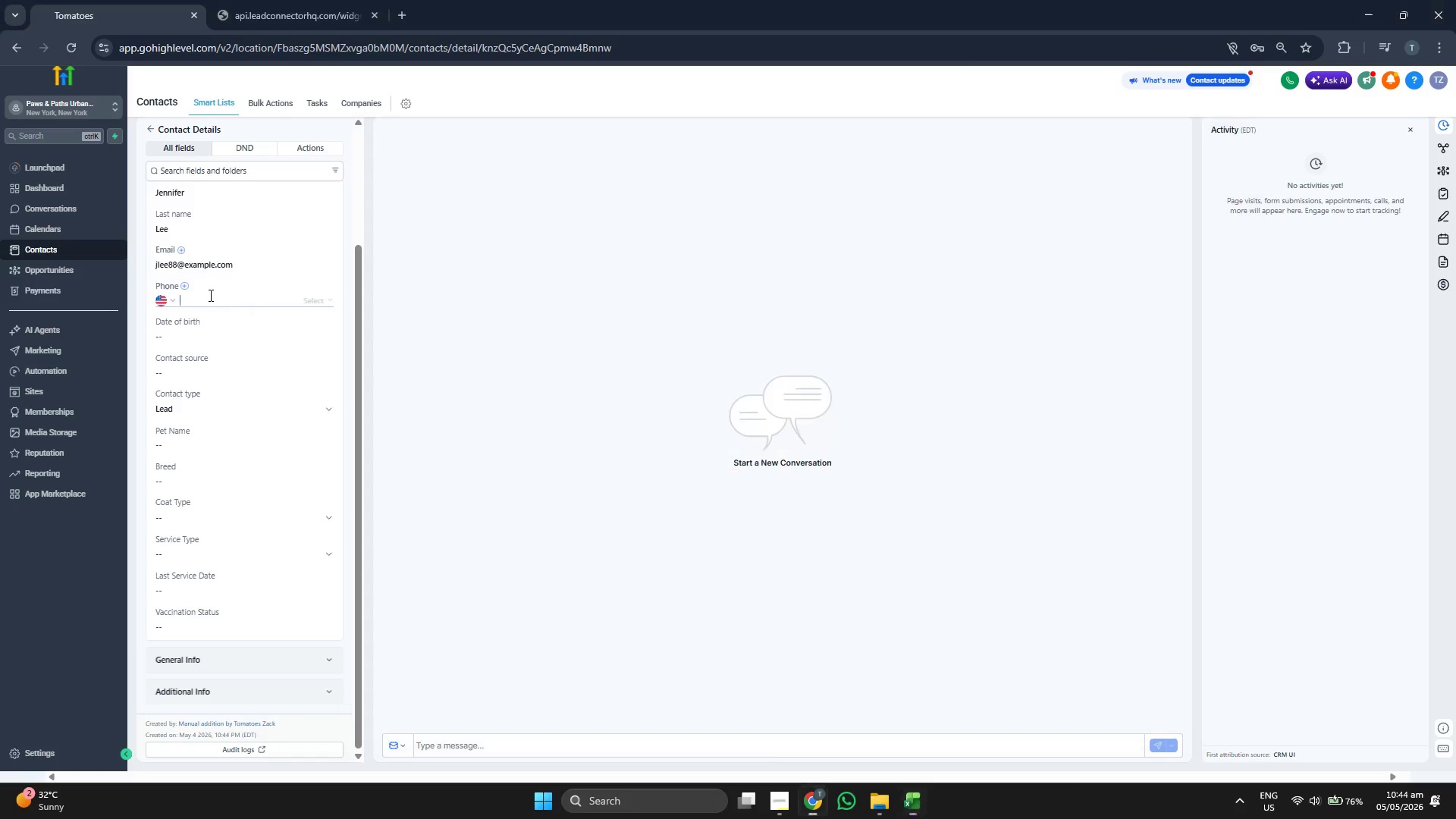 
key(Control+ControlLeft)
 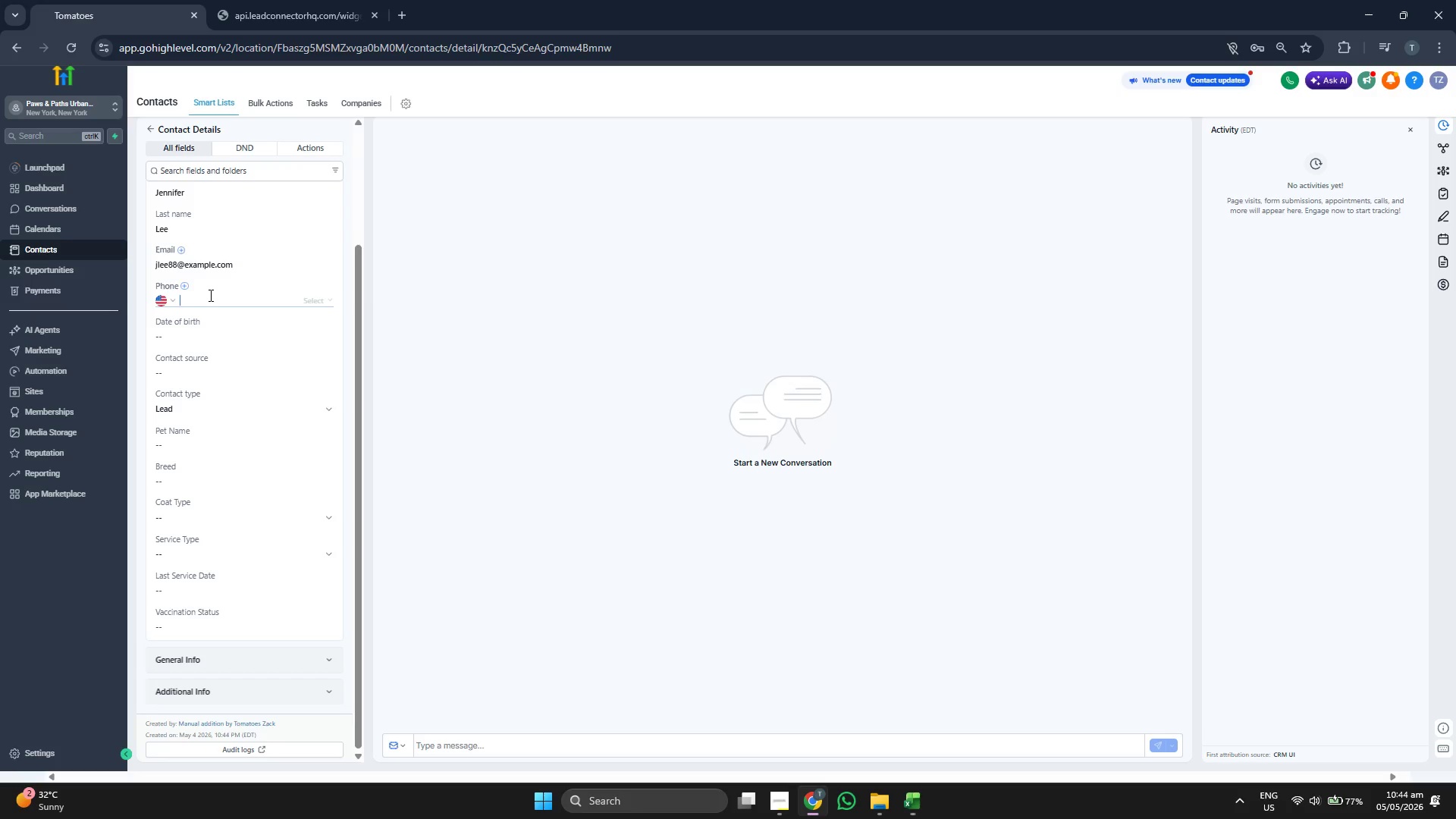 
key(Control+V)
 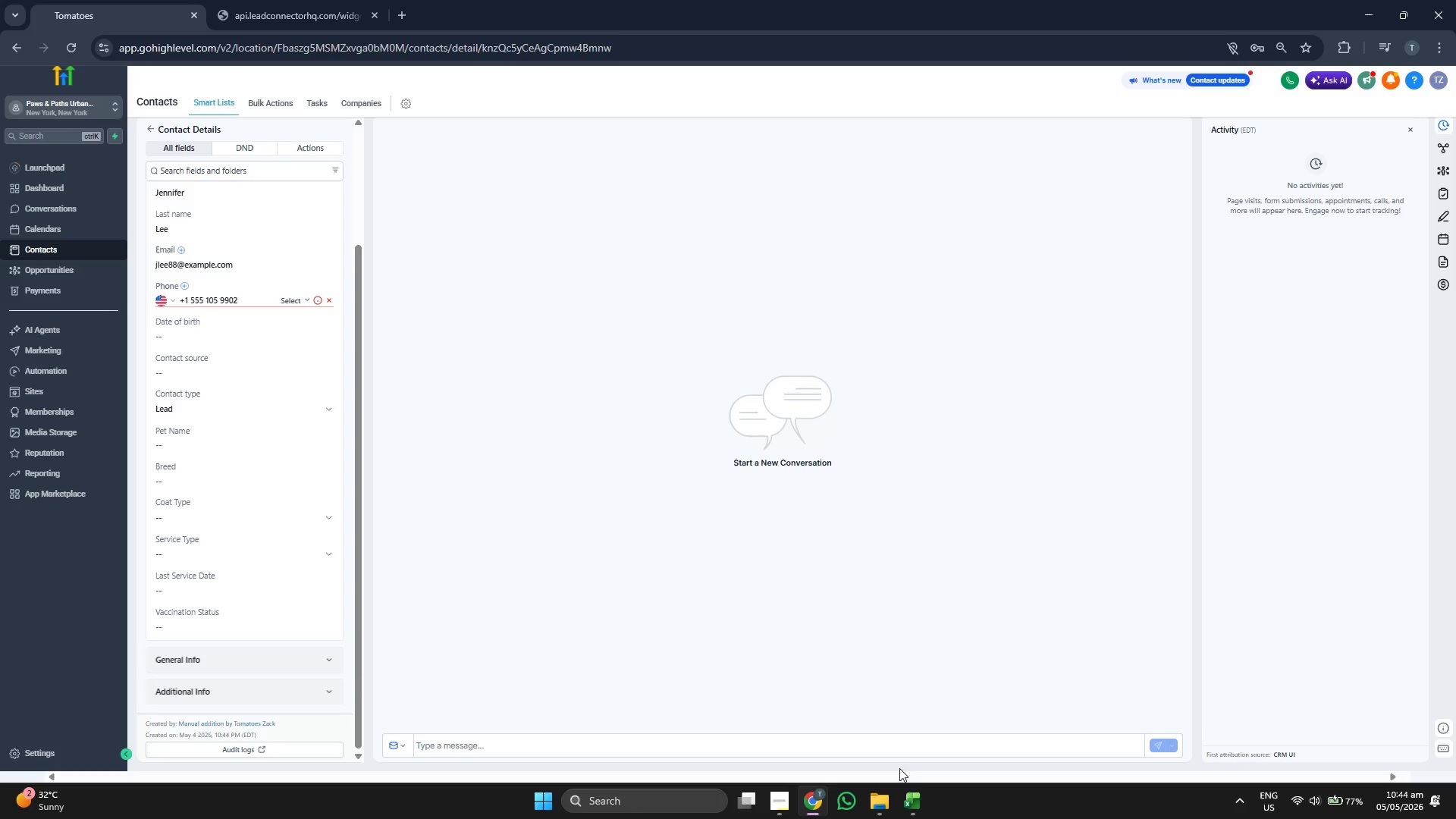 
left_click([911, 795])
 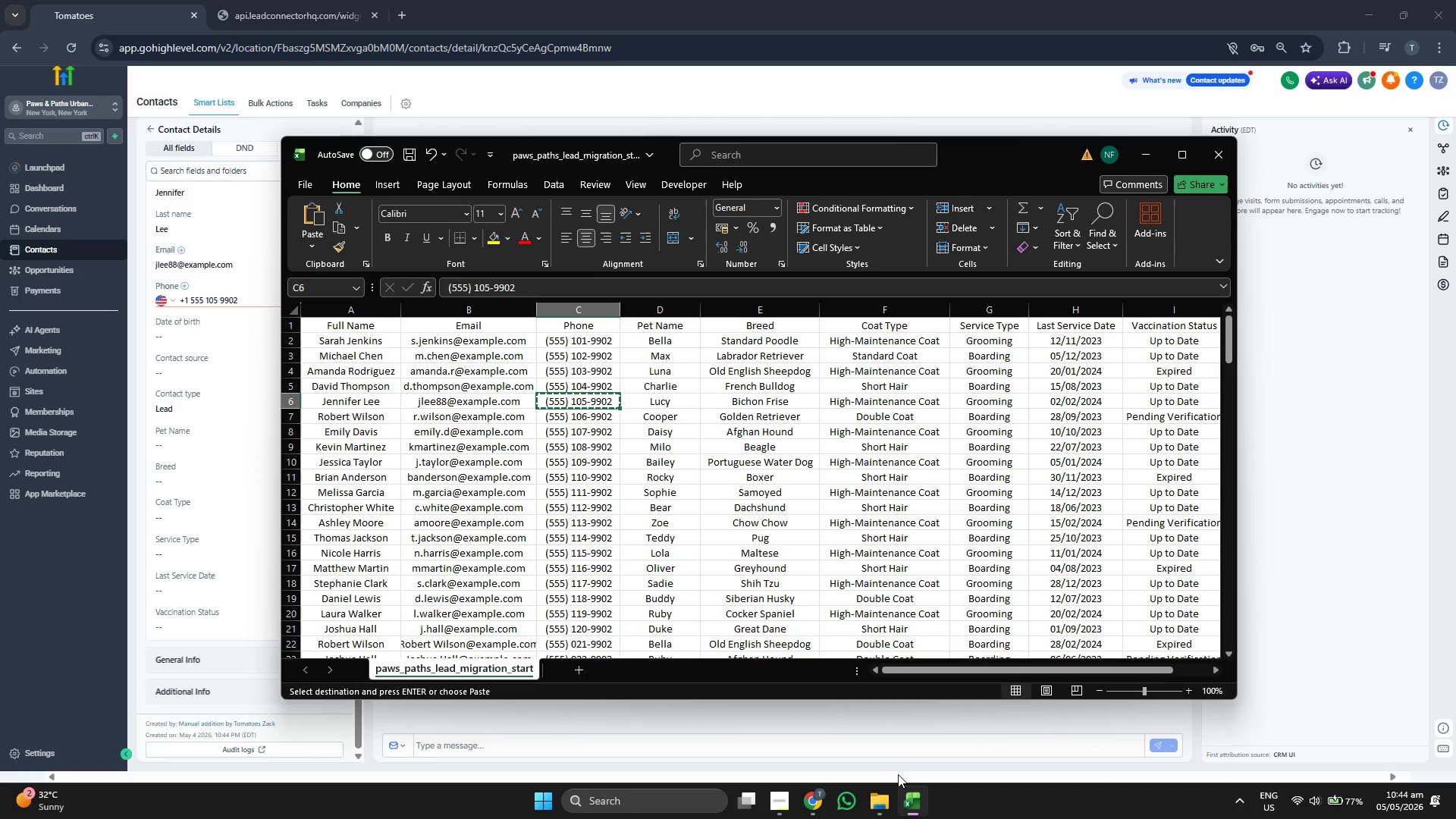 
key(ArrowRight)
 